 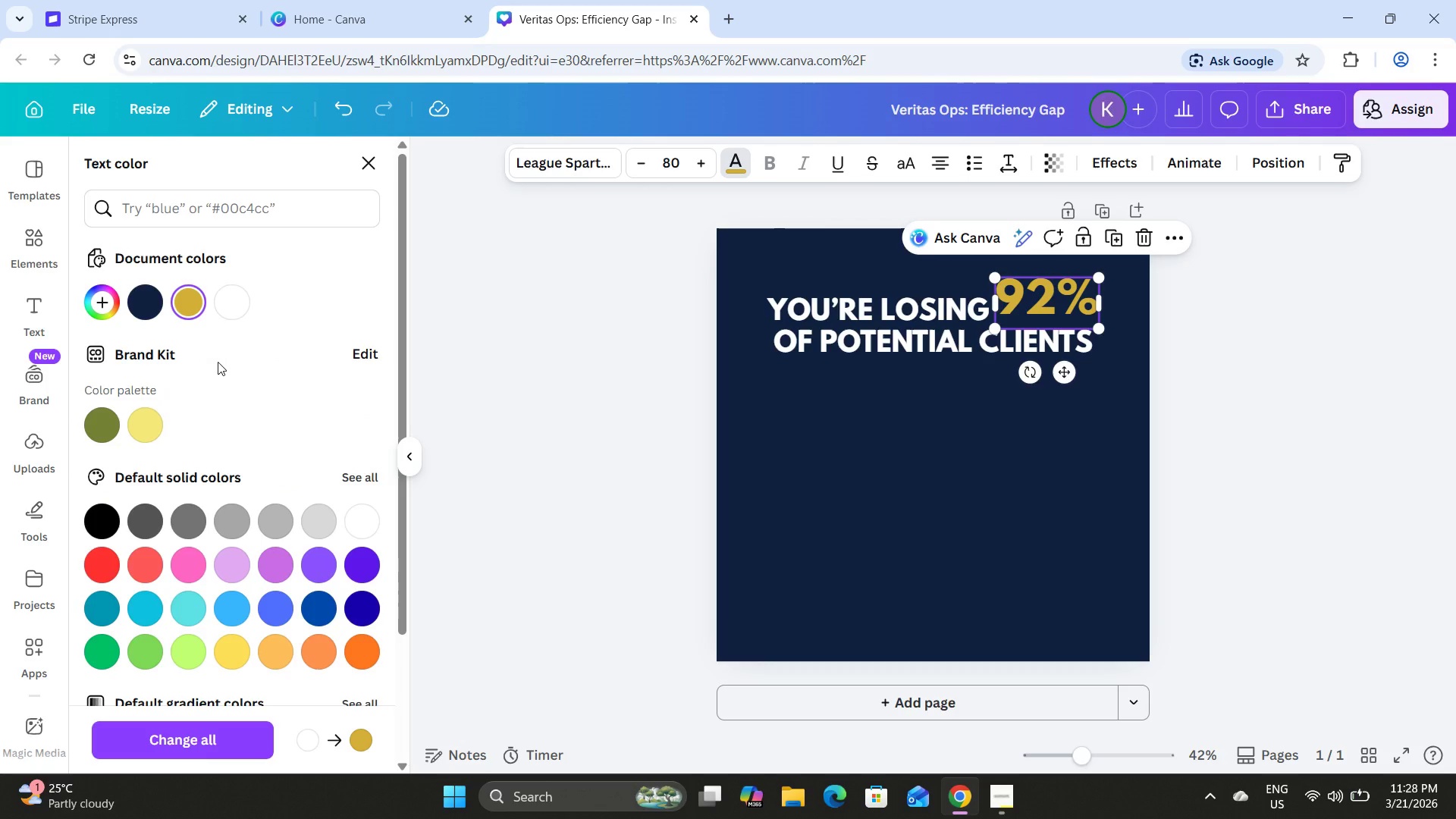 
left_click([903, 524])
 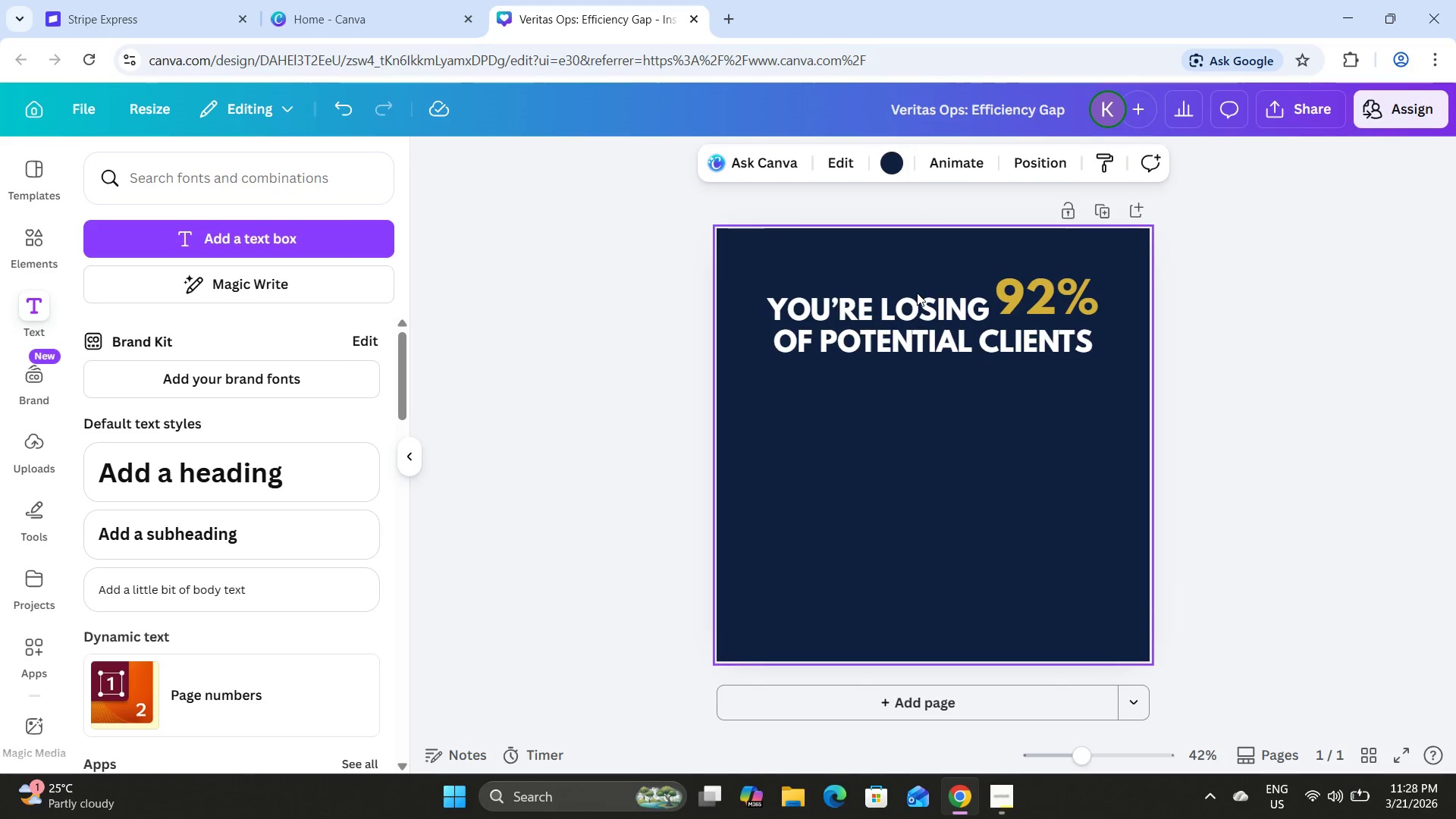 
double_click([927, 315])
 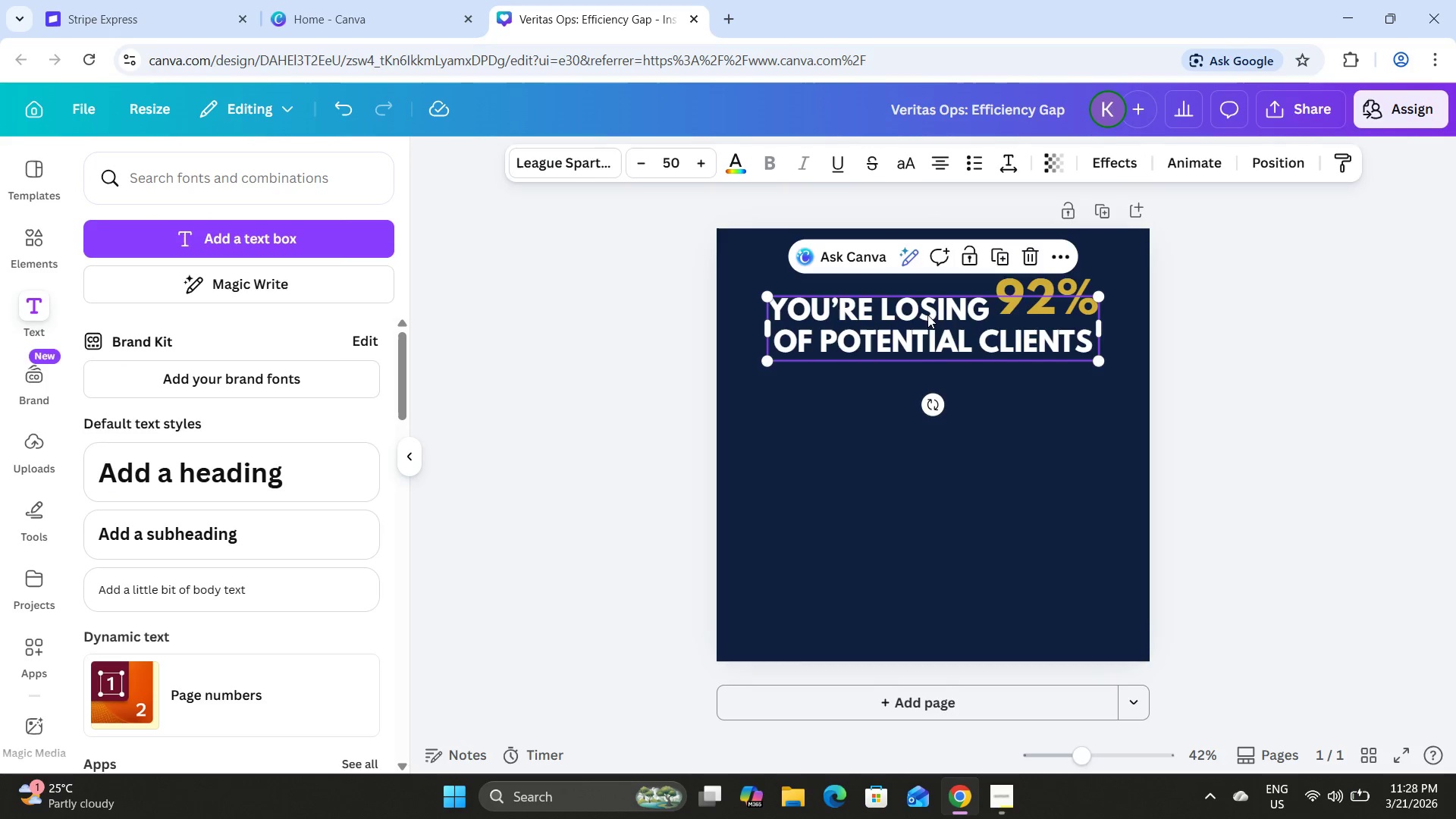 
triple_click([927, 315])
 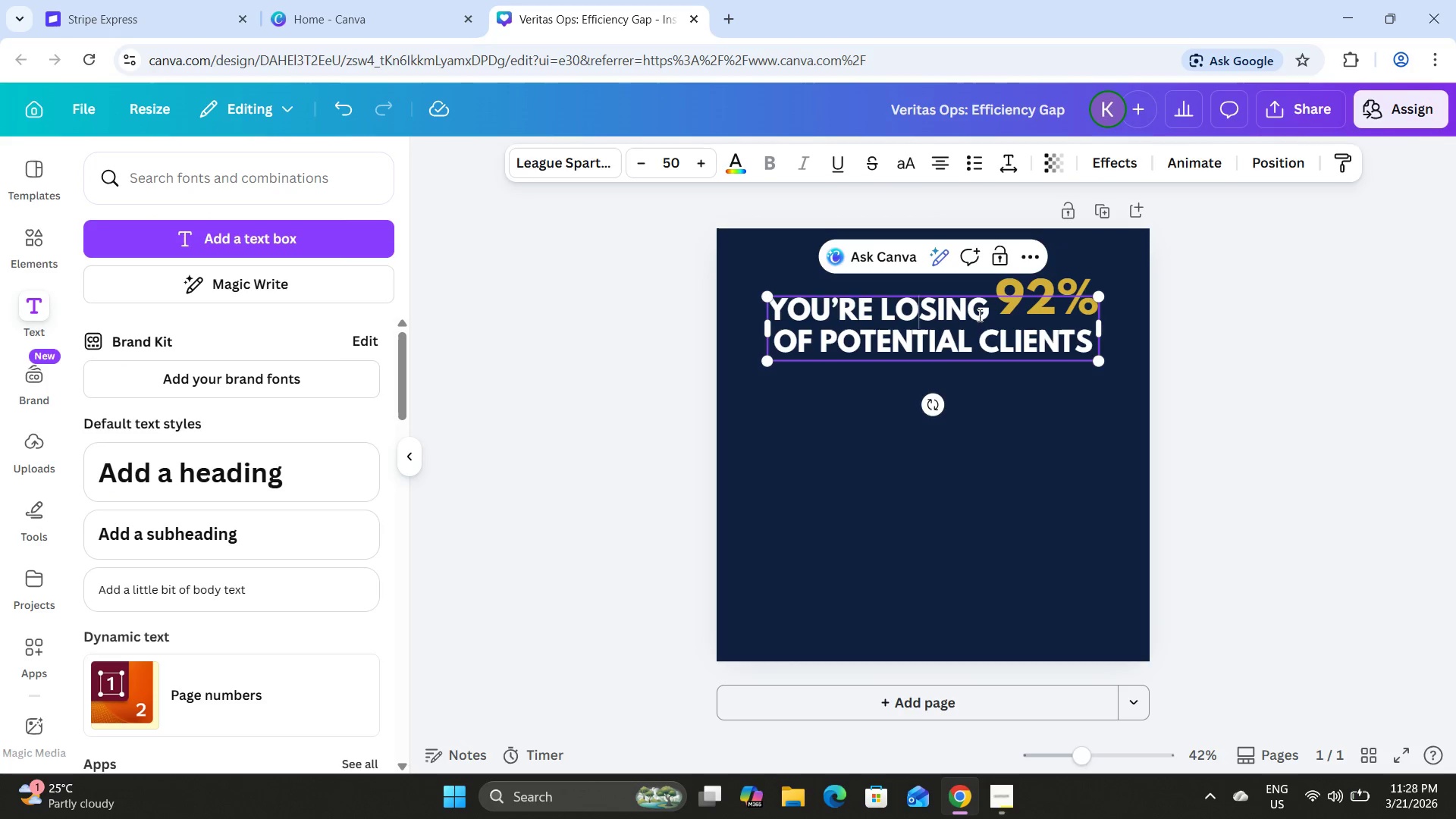 
triple_click([979, 315])
 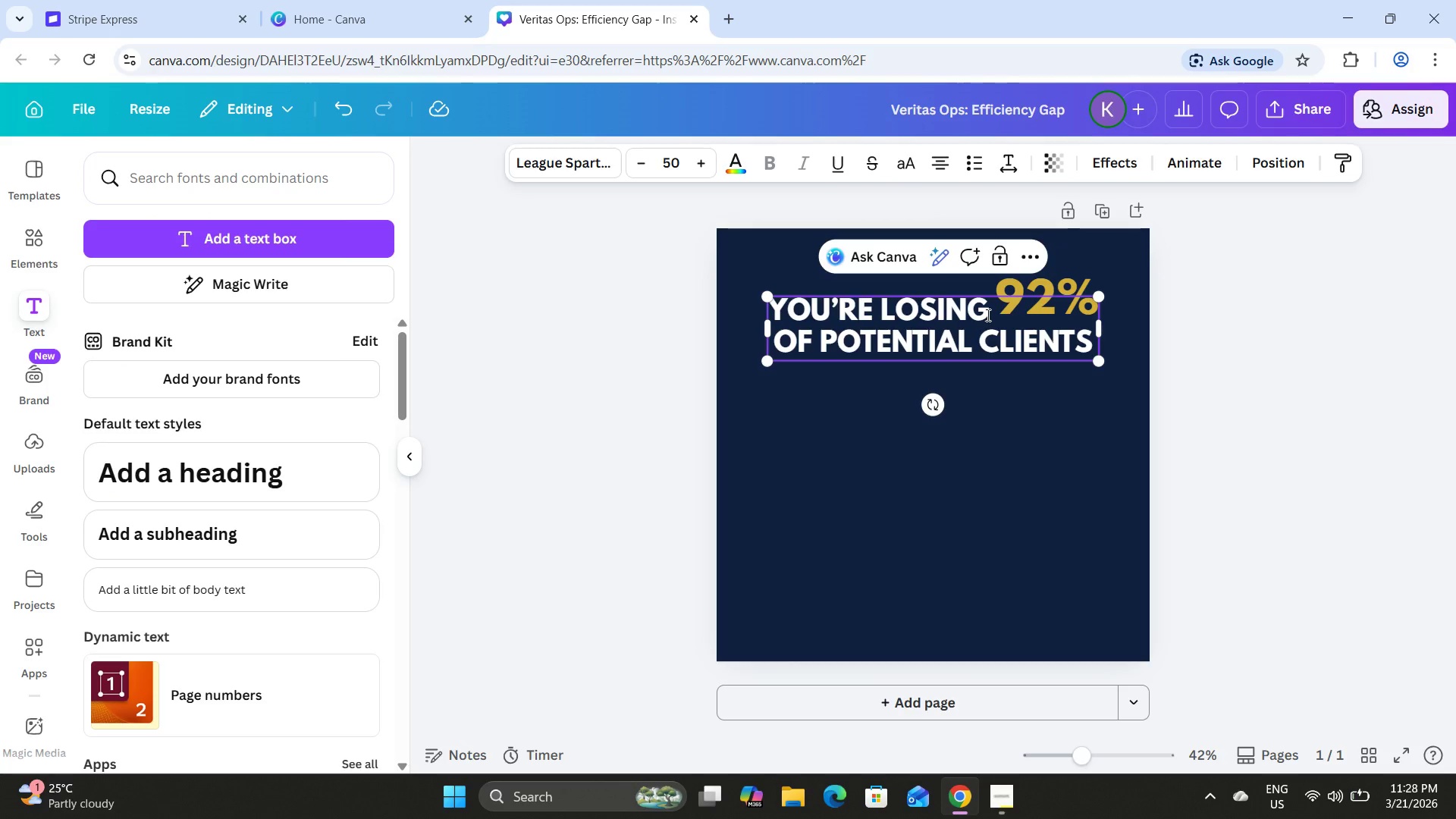 
left_click_drag(start_coordinate=[987, 315], to_coordinate=[883, 315])
 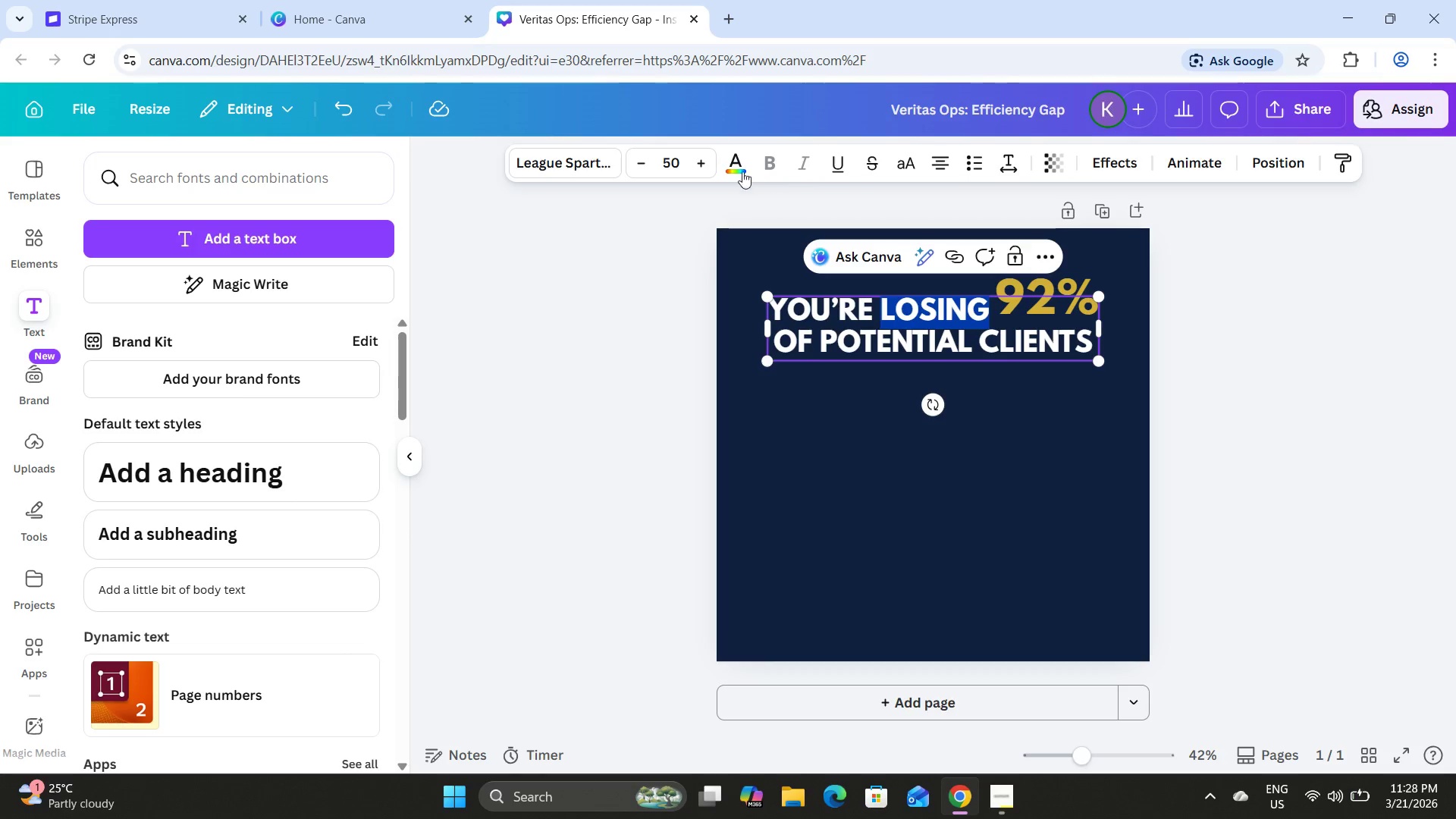 
left_click([738, 168])
 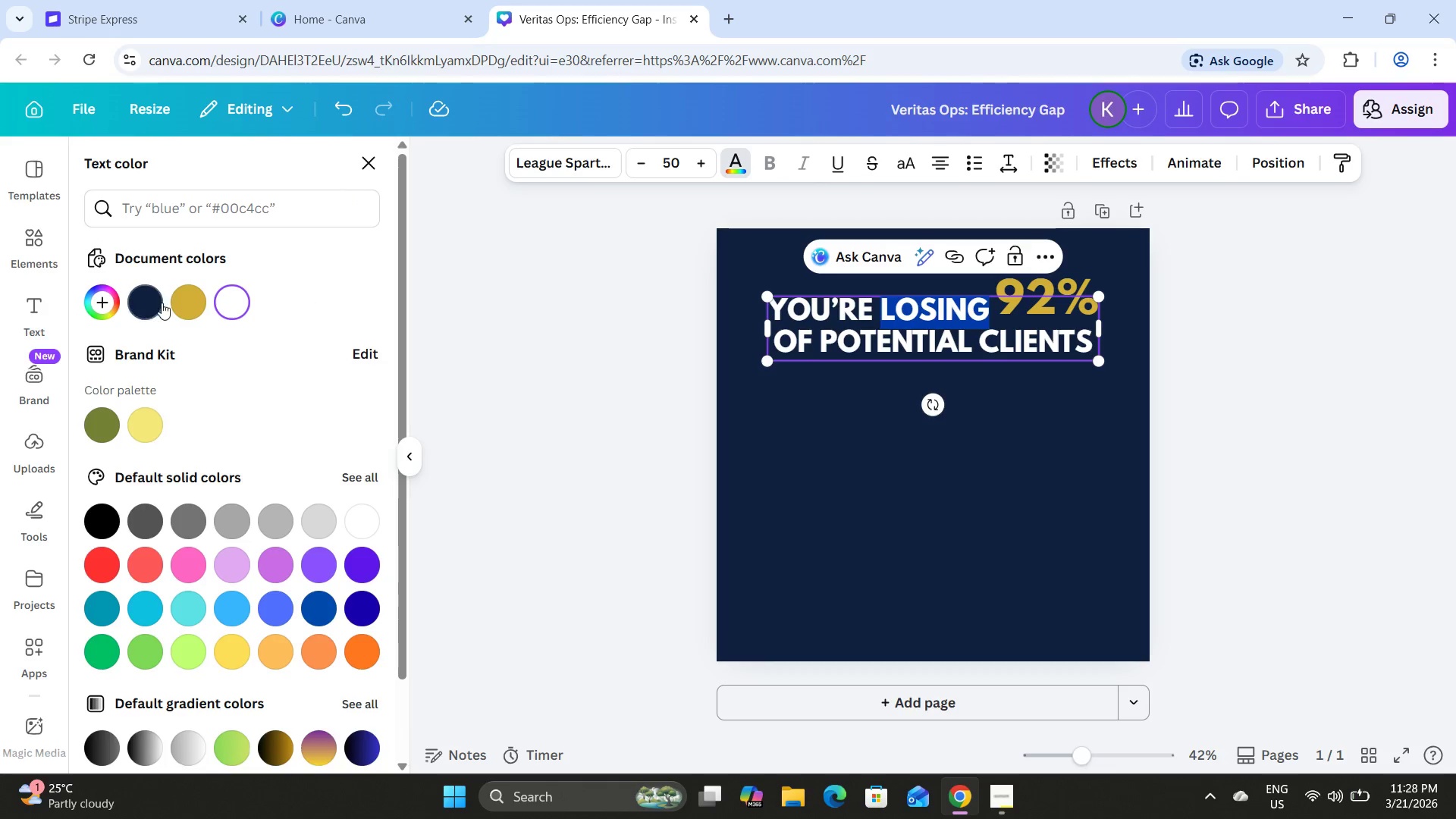 
left_click([193, 303])
 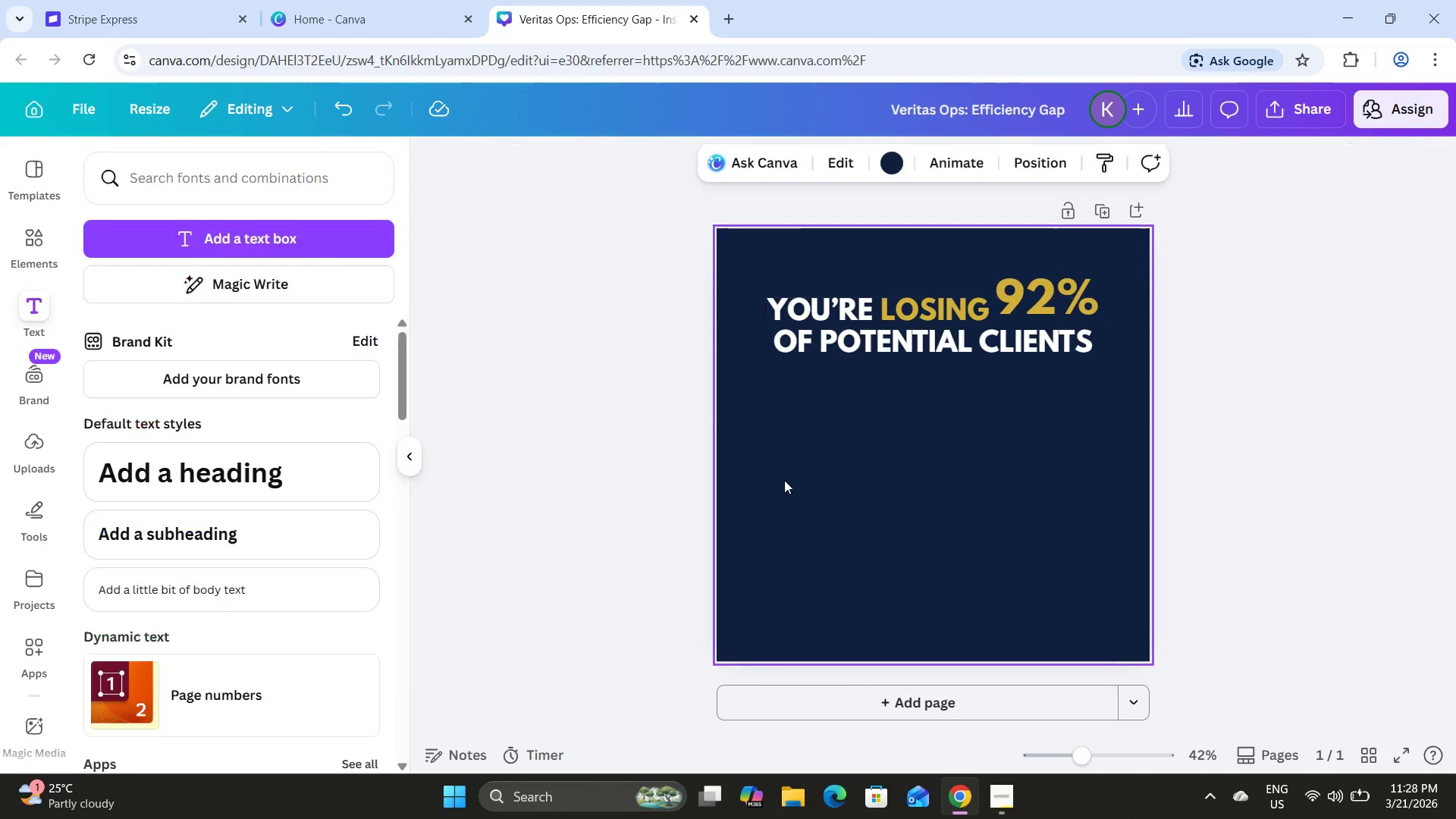 
double_click([897, 512])
 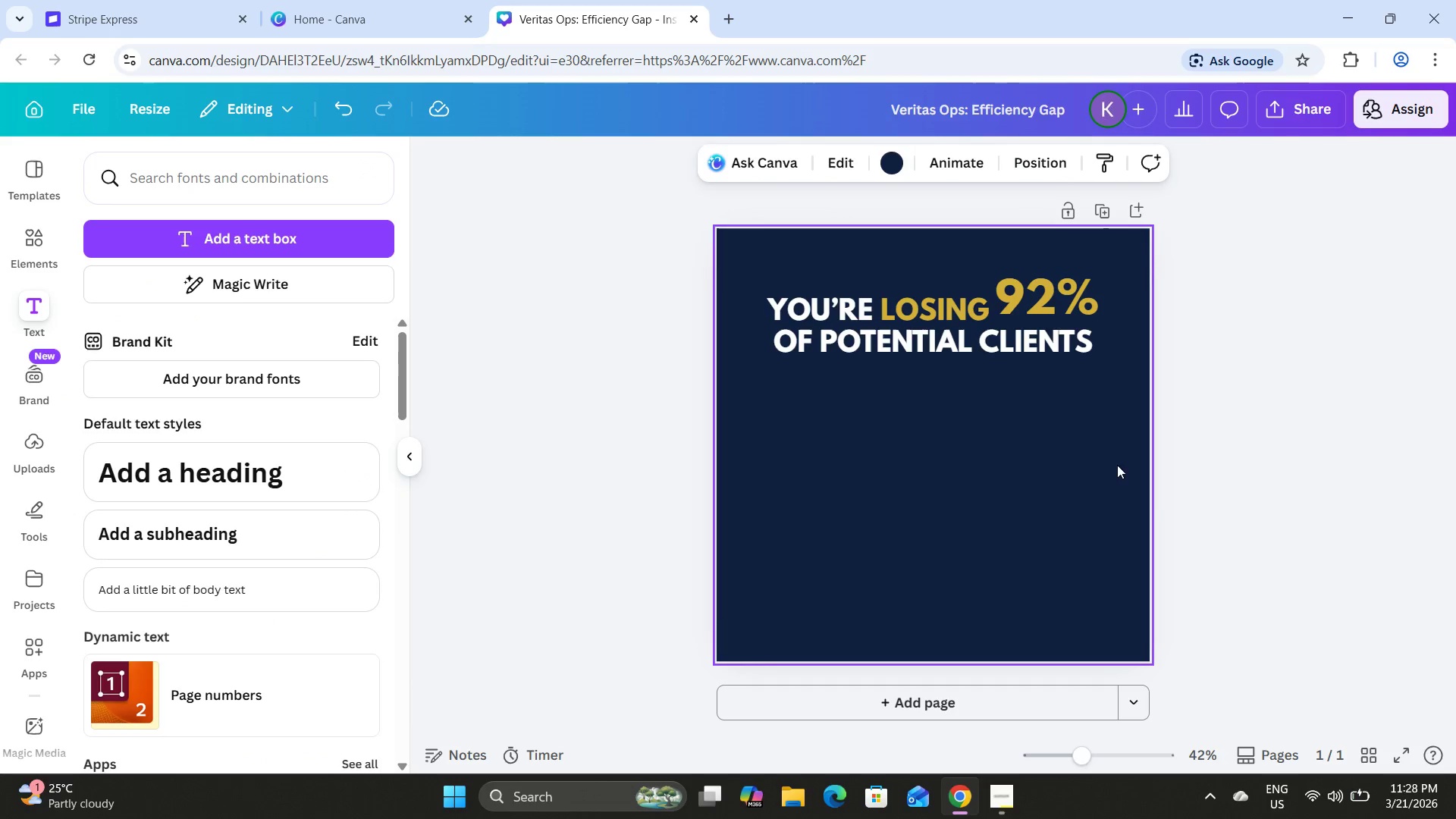 
wait(5.2)
 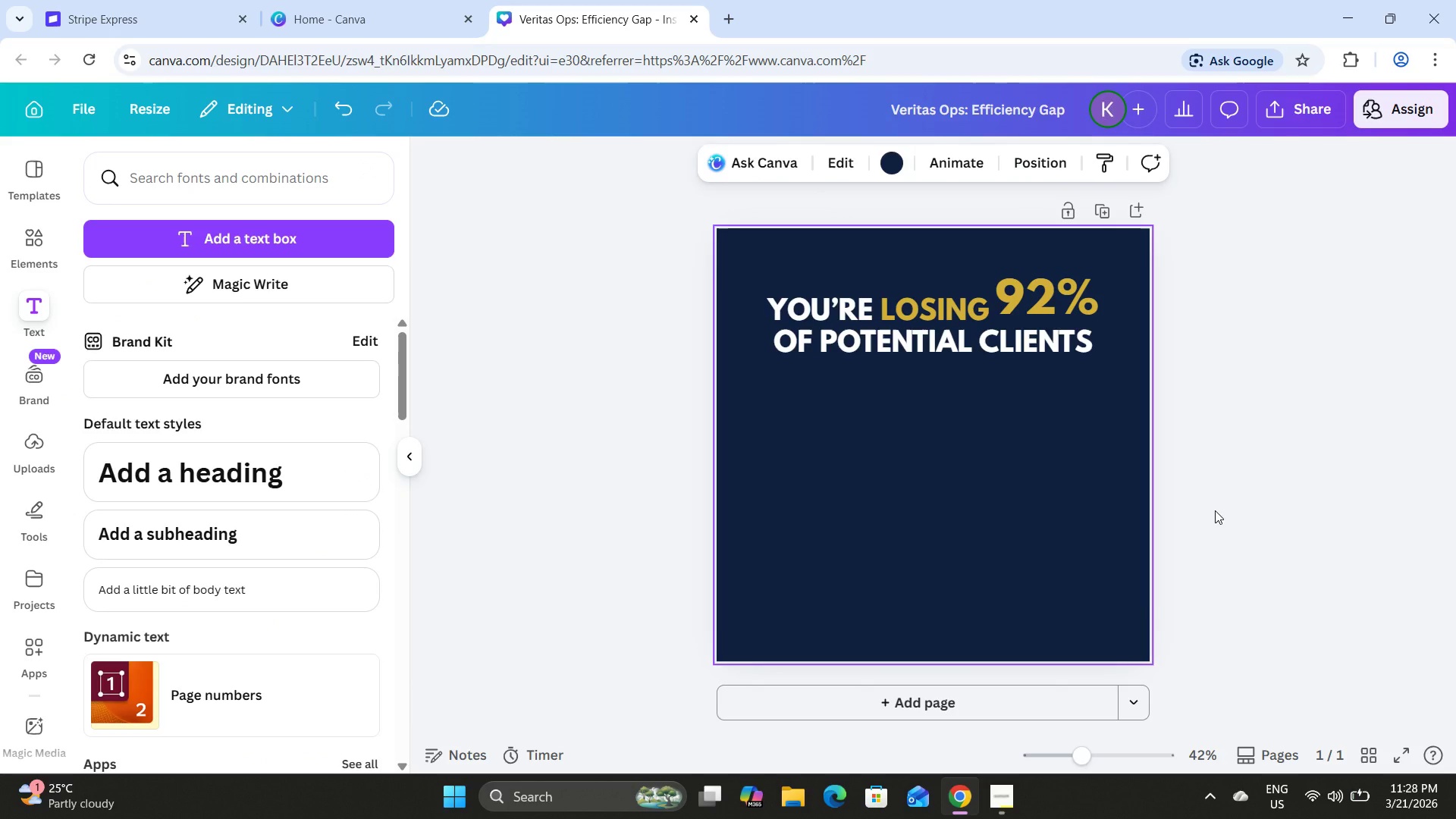 
double_click([945, 337])
 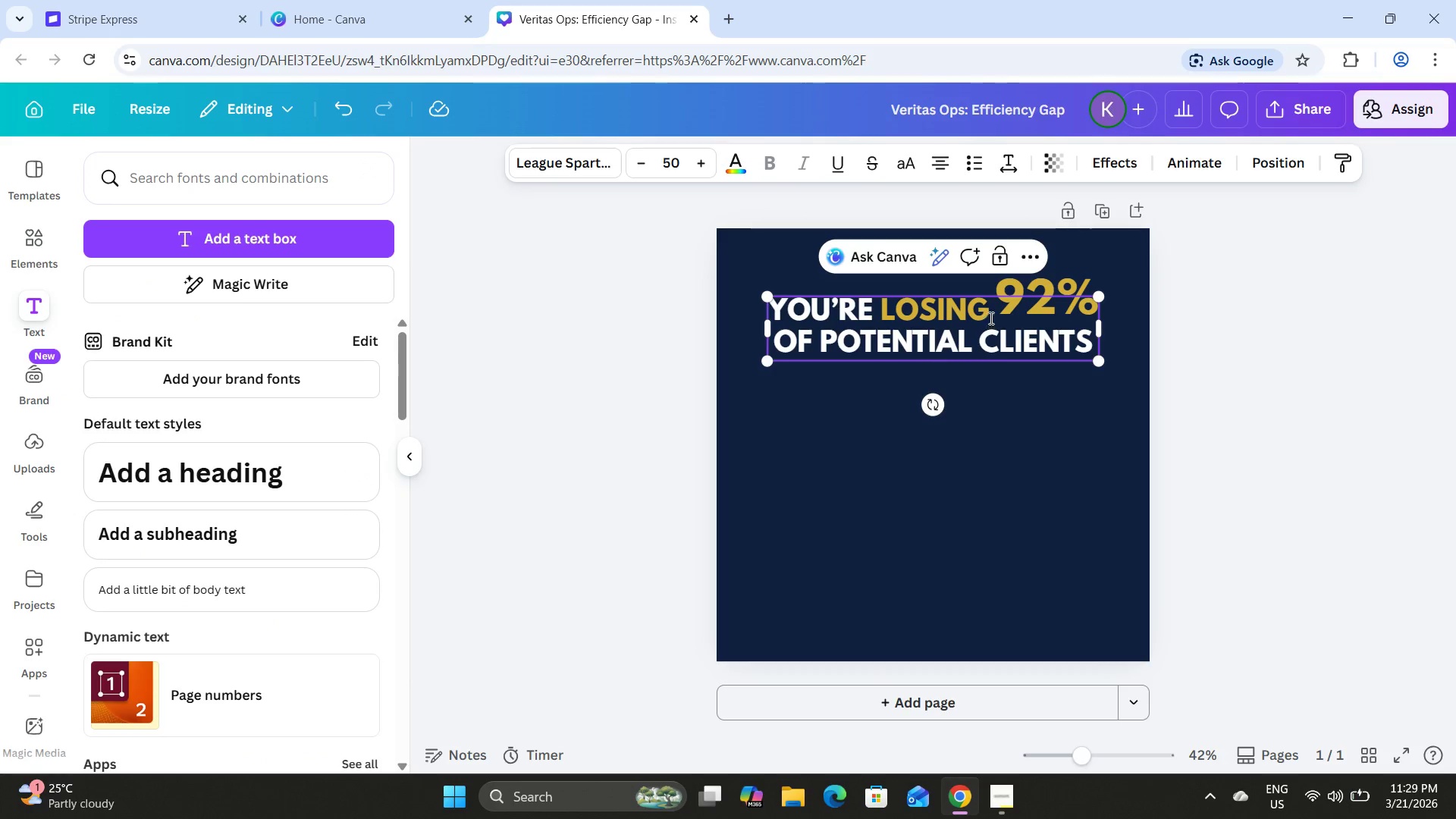 
left_click([990, 314])
 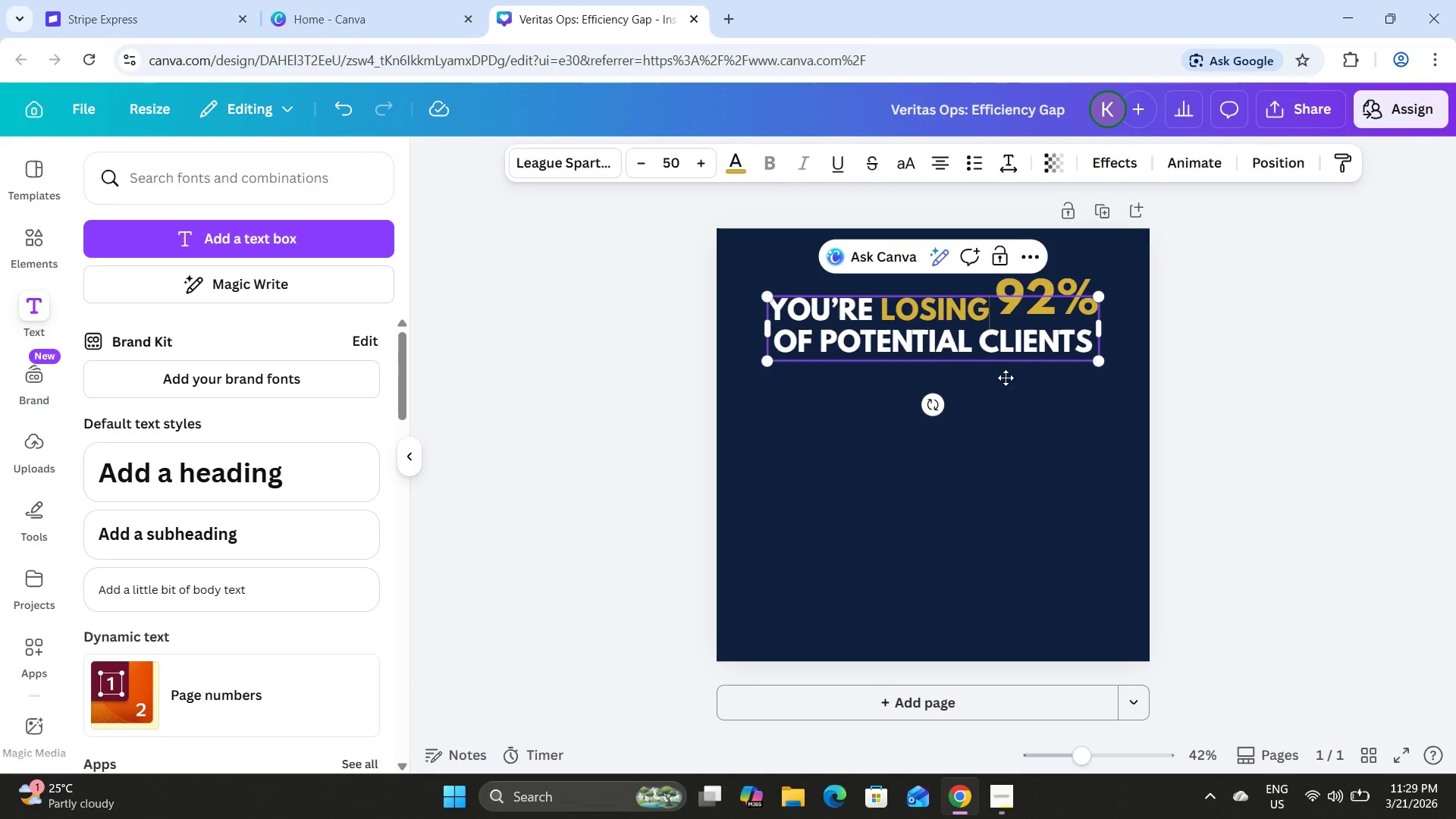 
double_click([1047, 300])
 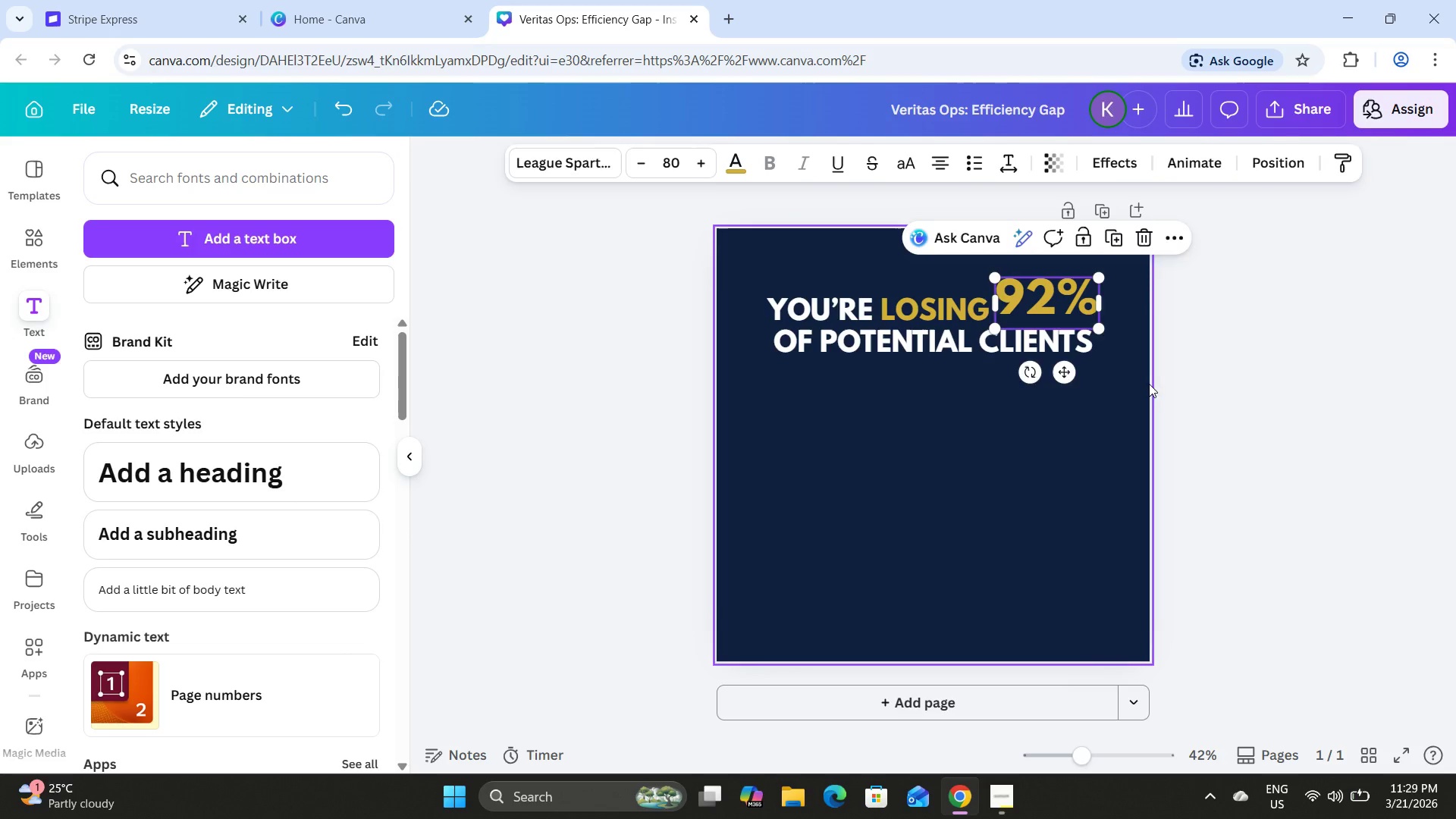 
key(ArrowDown)
 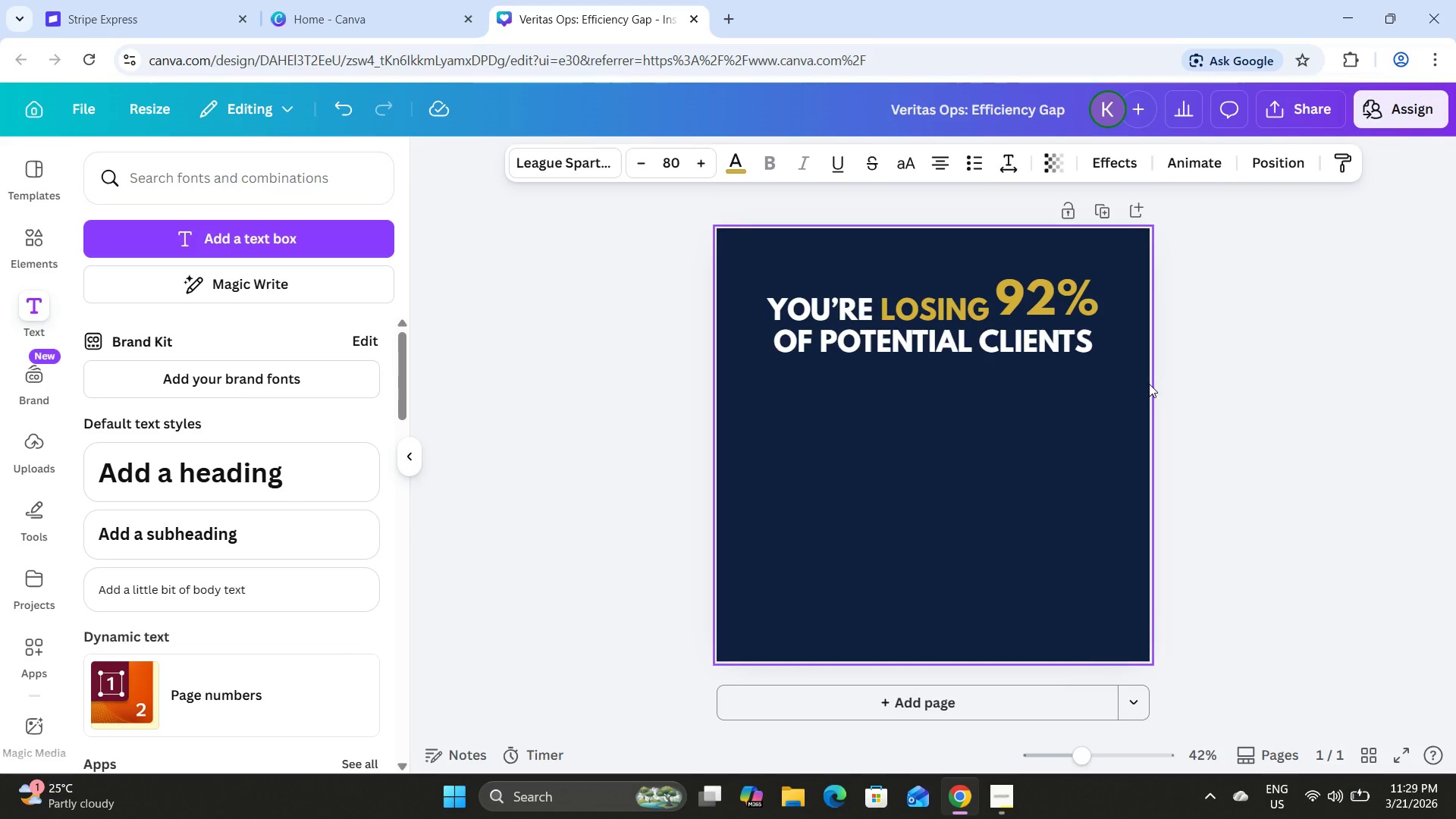 
key(ArrowDown)
 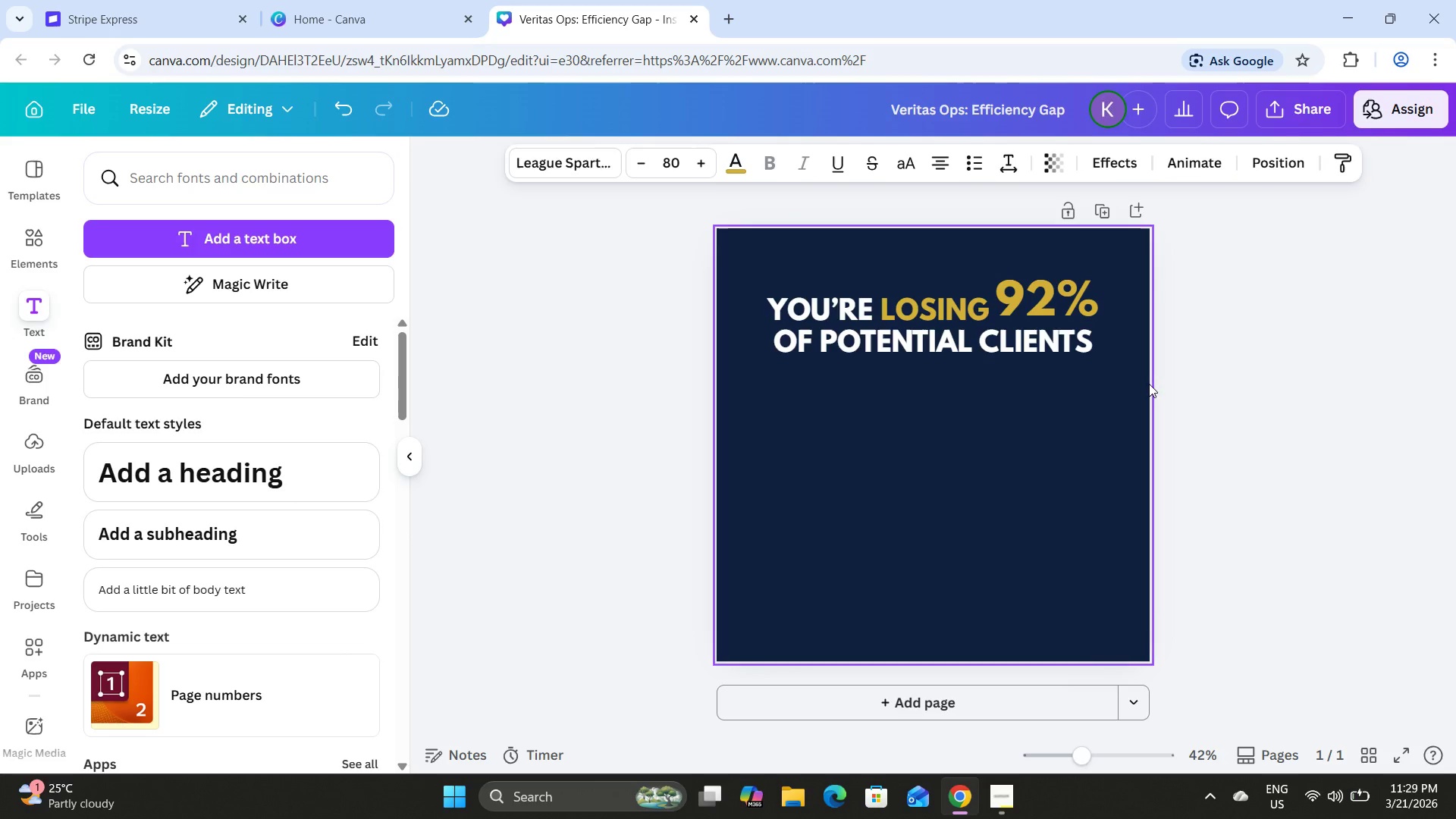 
key(ArrowDown)
 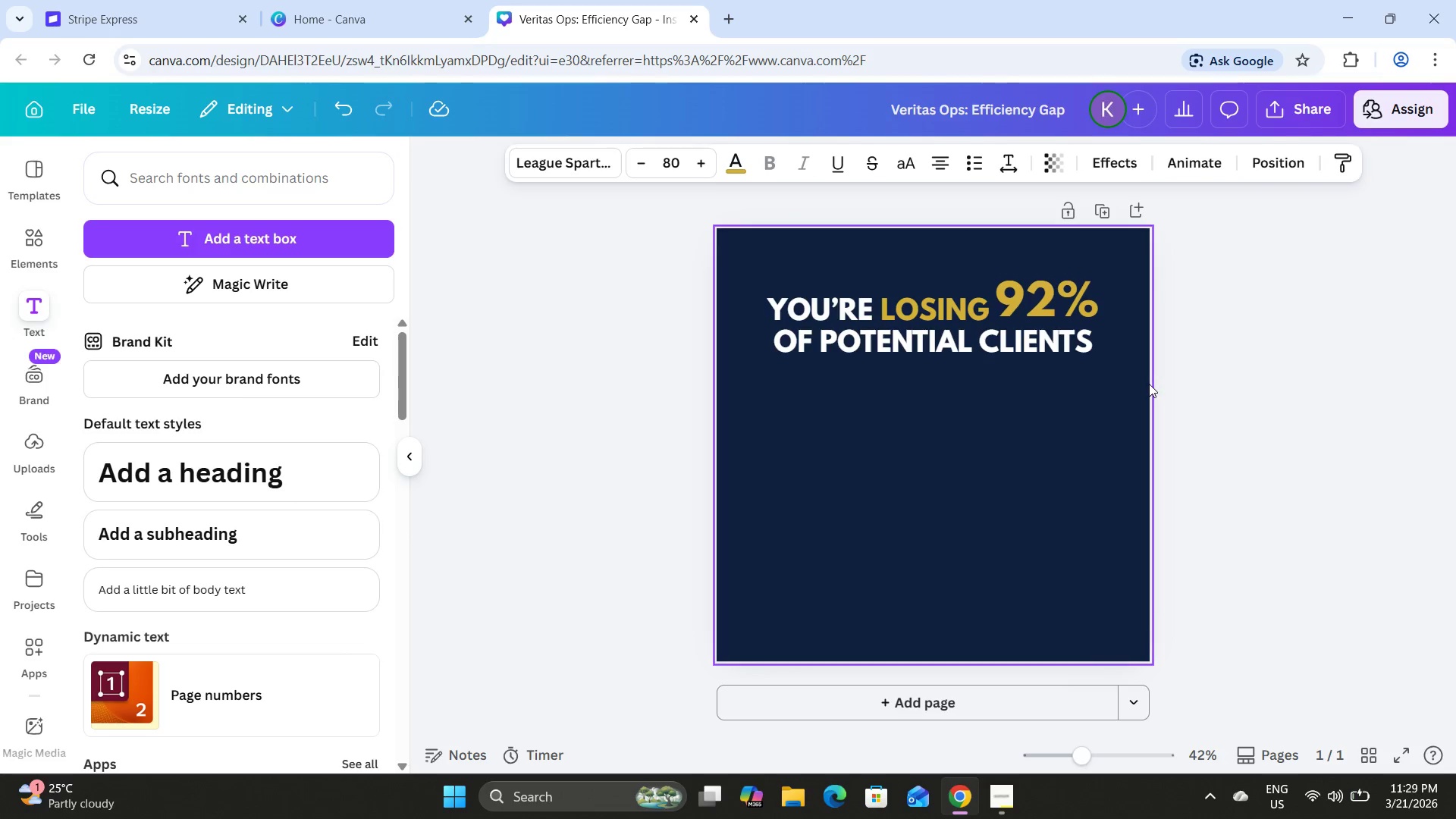 
key(ArrowDown)
 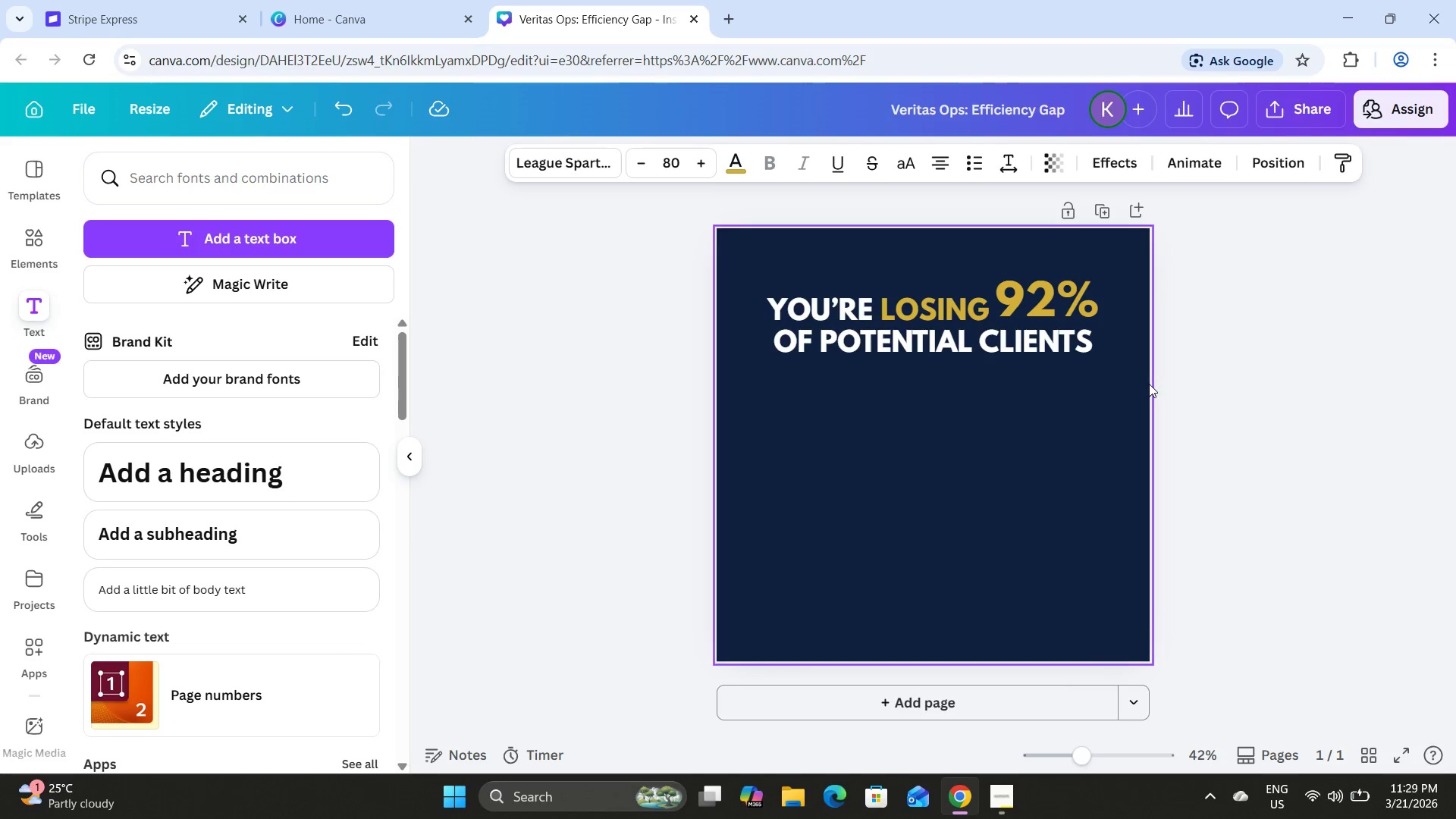 
key(ArrowDown)
 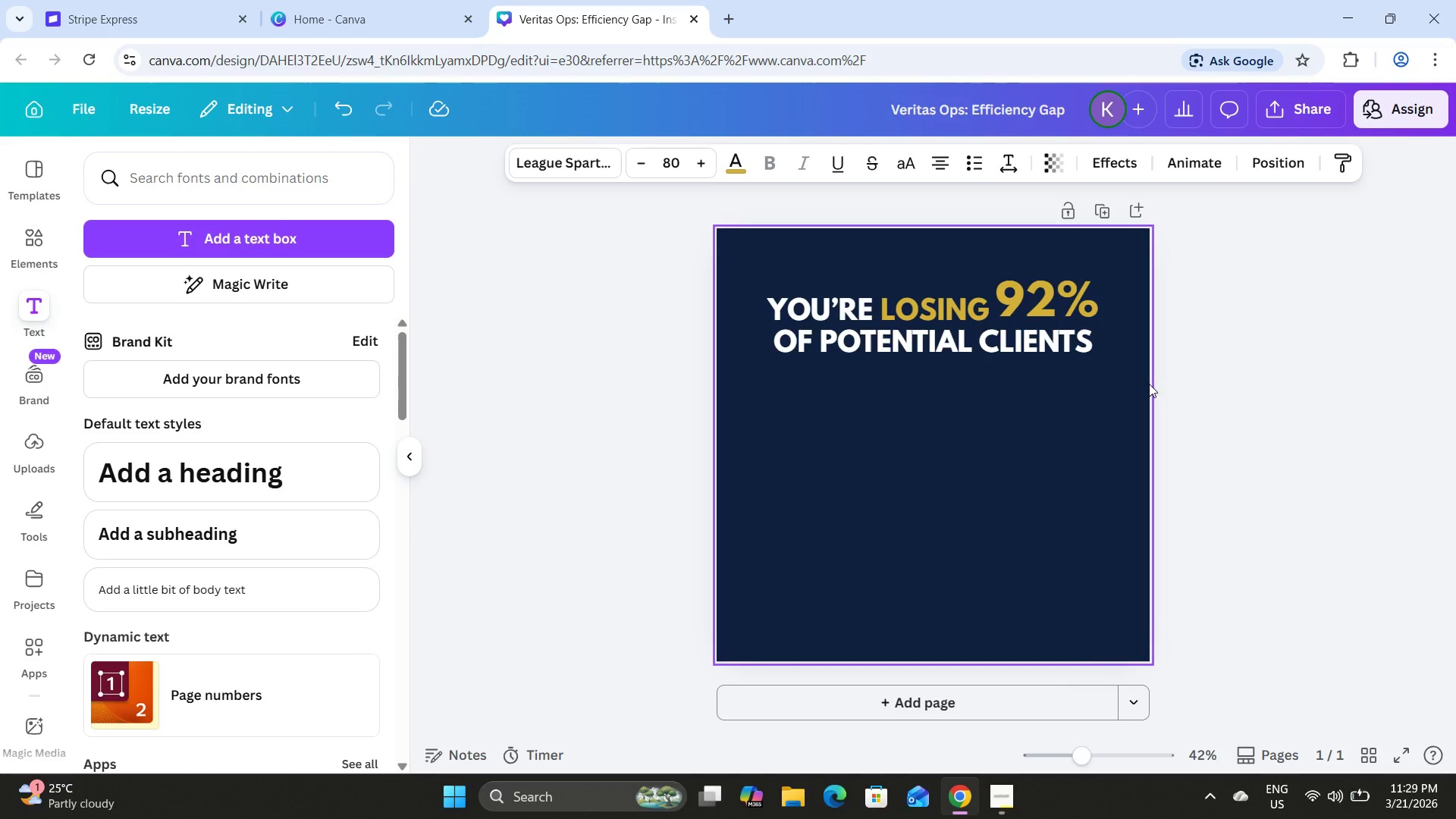 
key(ArrowDown)
 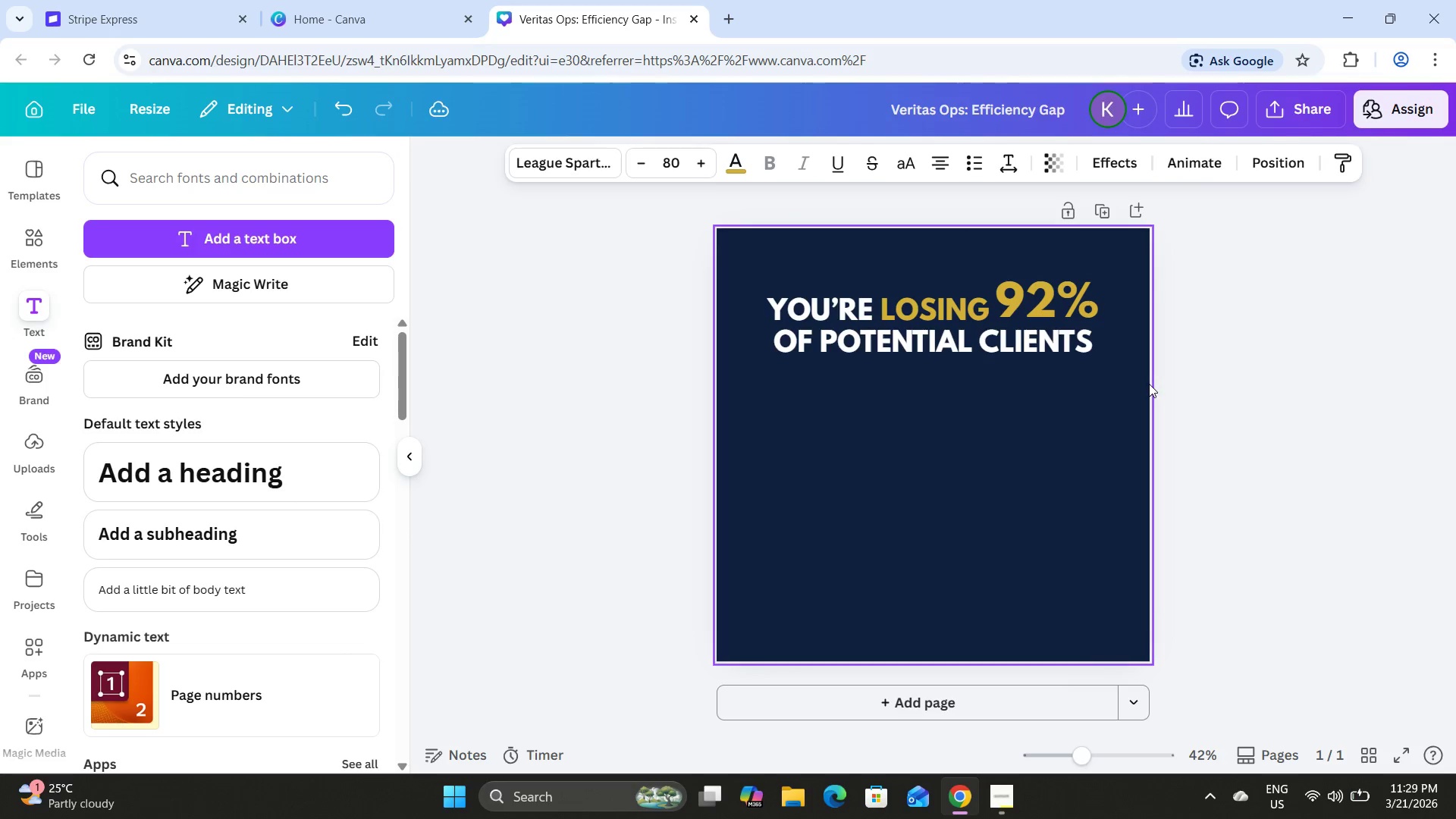 
key(ArrowDown)
 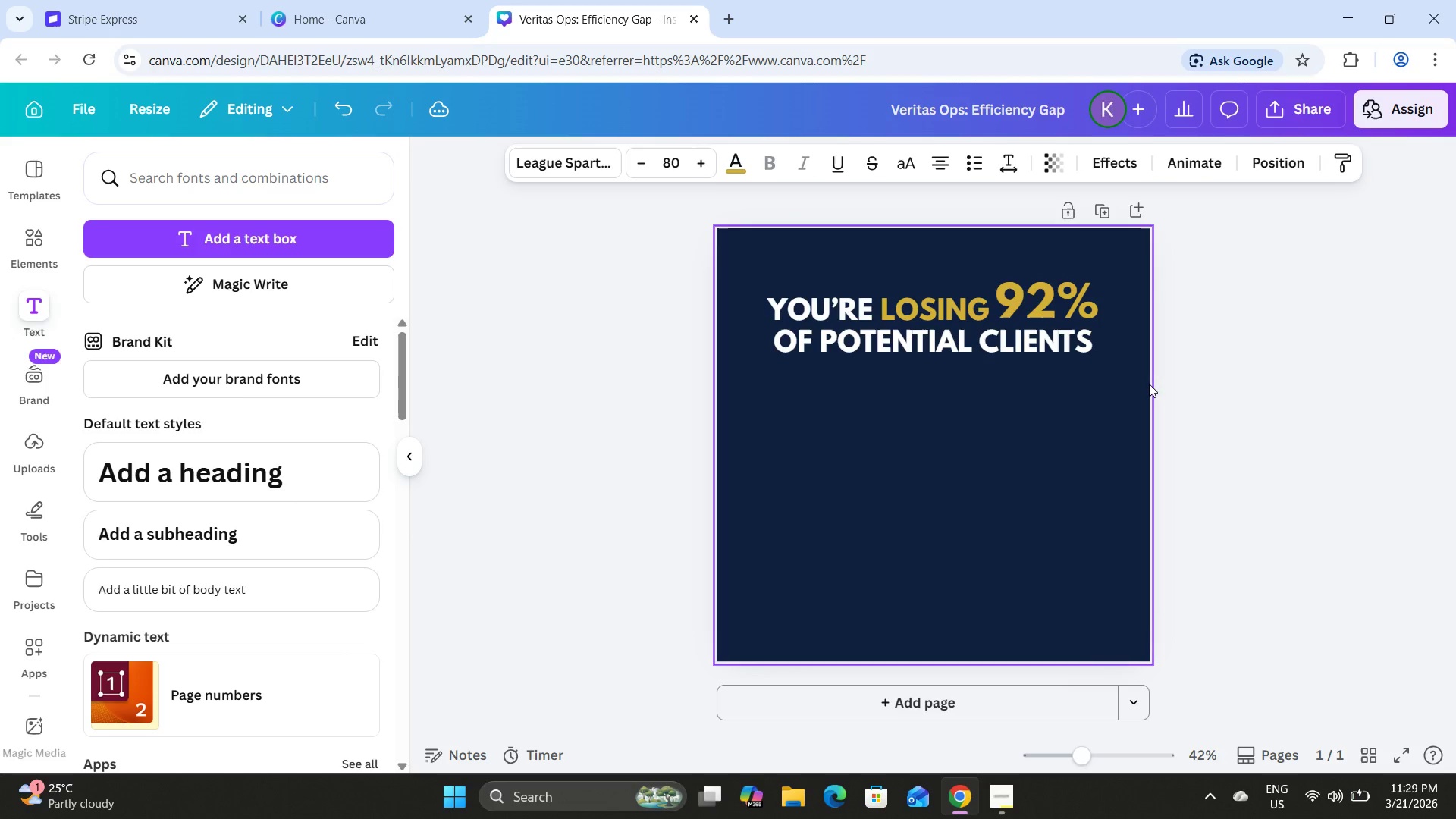 
key(ArrowDown)
 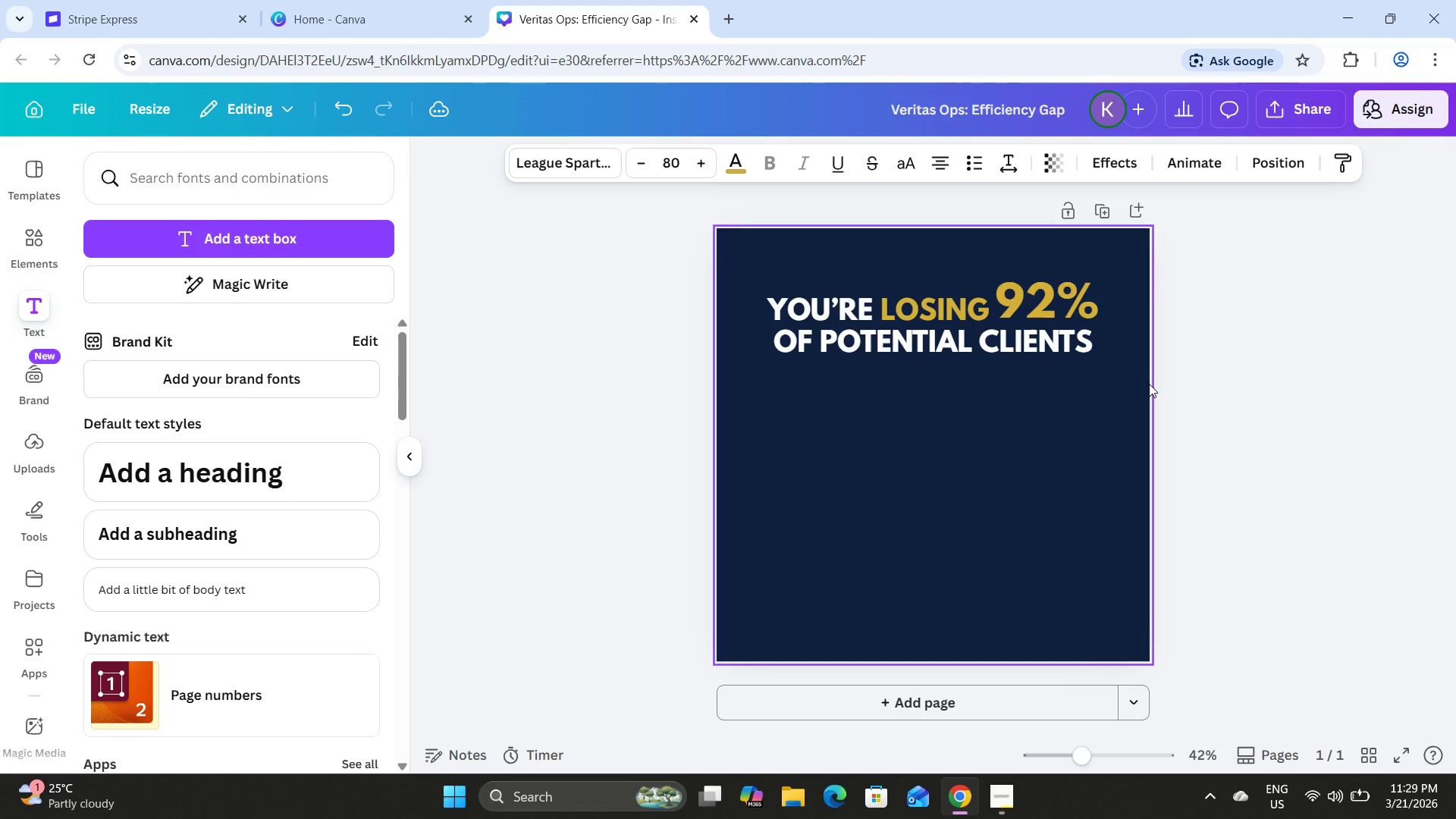 
key(ArrowDown)
 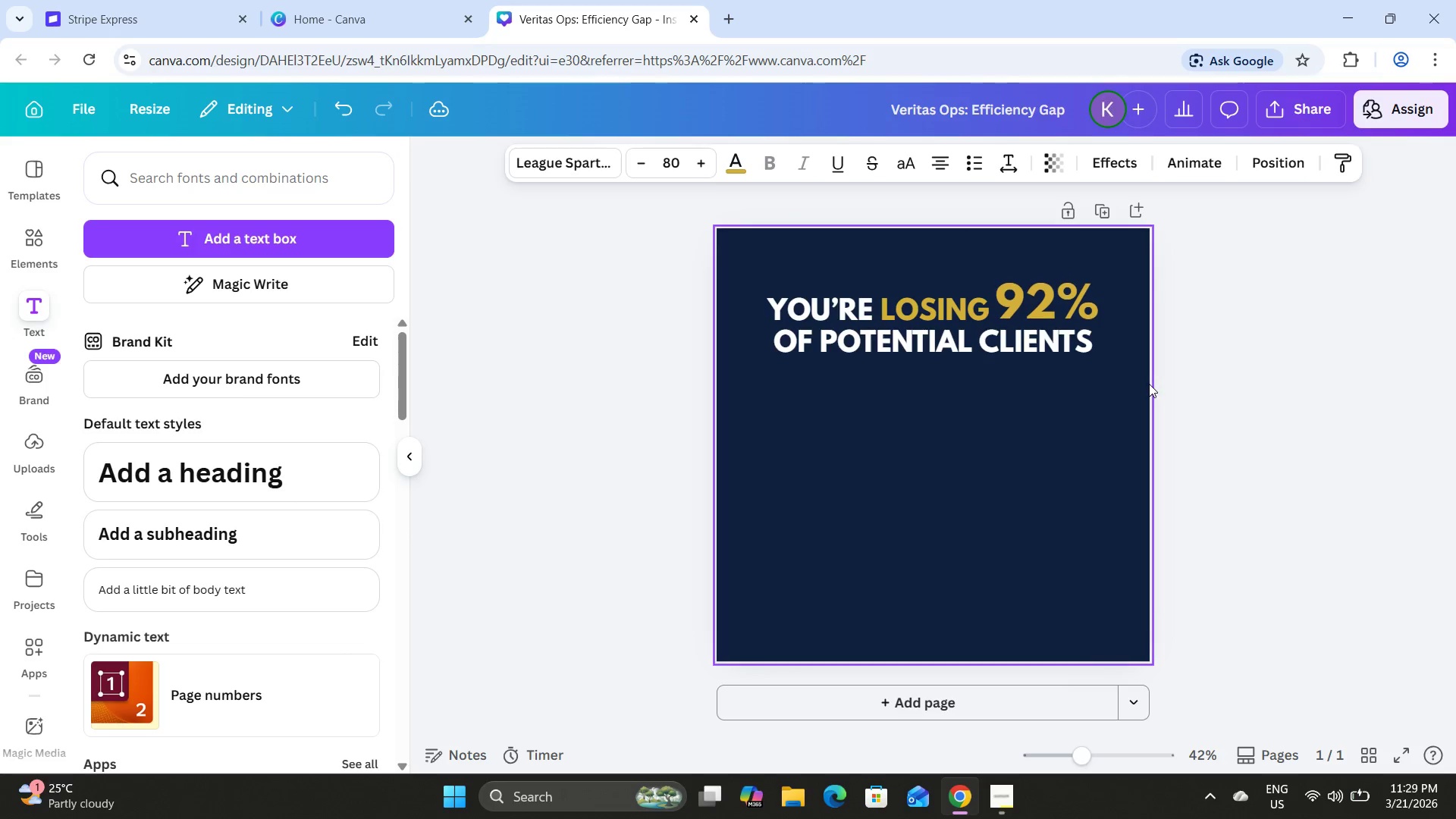 
key(ArrowDown)
 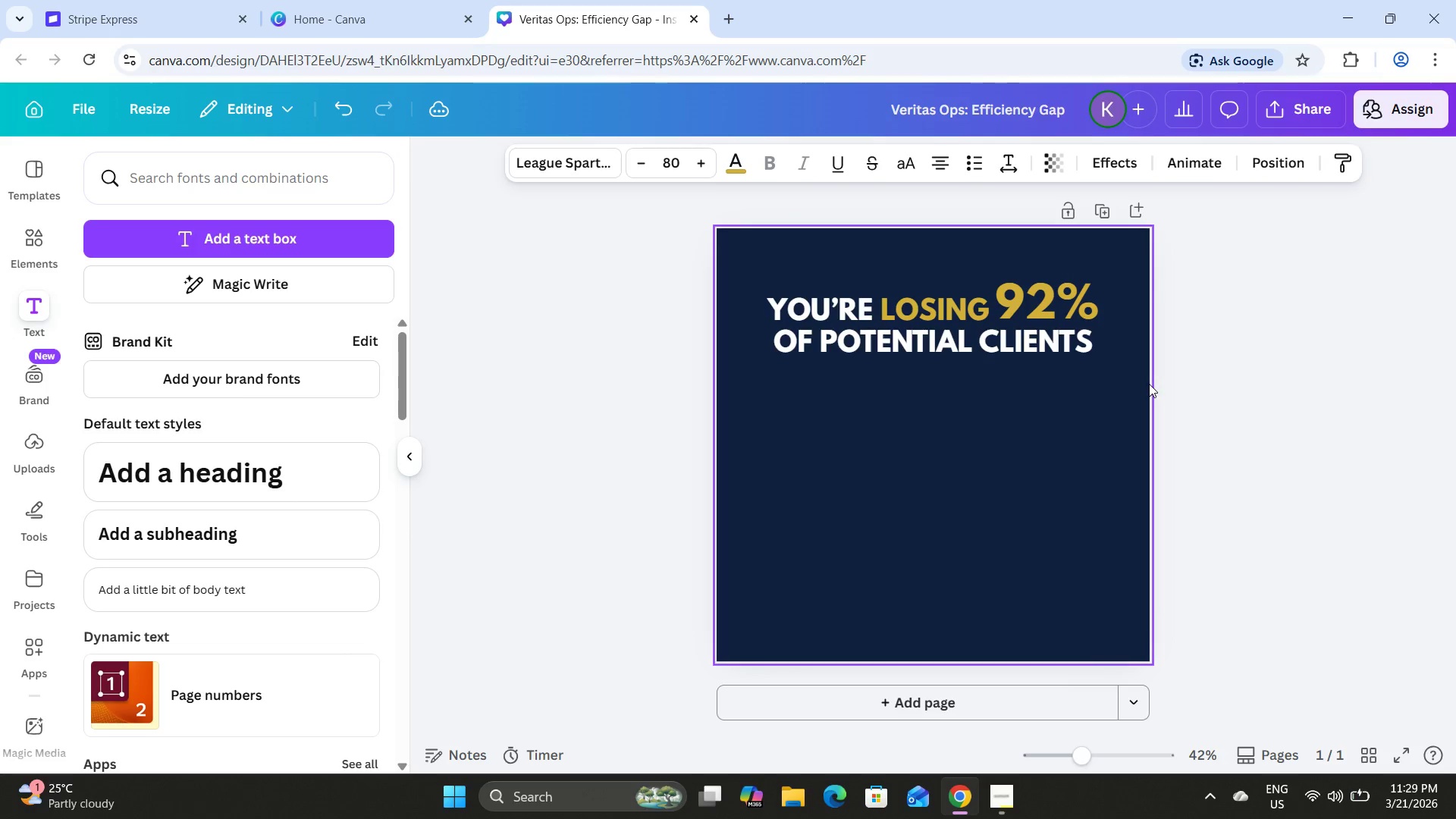 
key(ArrowDown)
 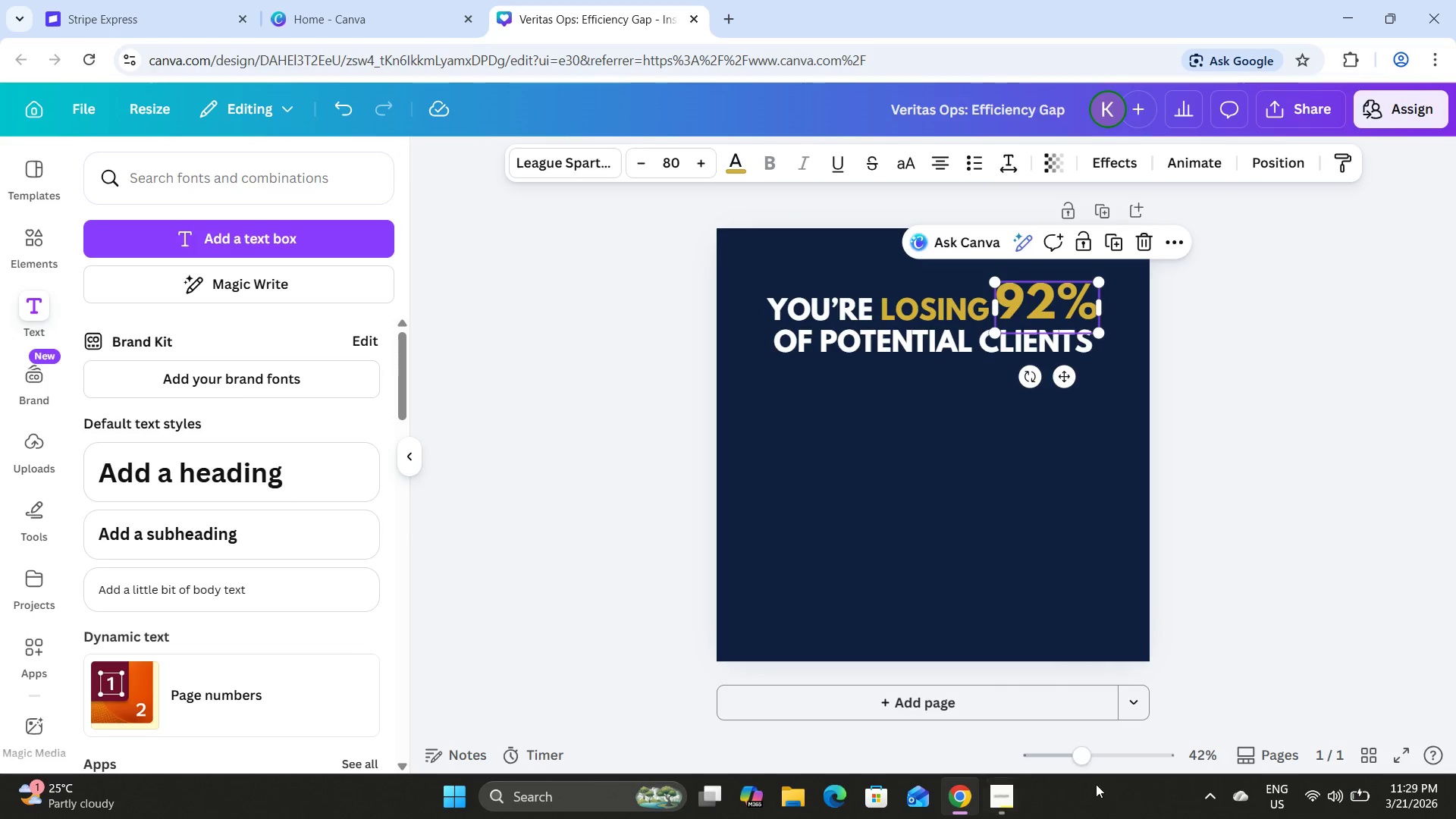 
left_click_drag(start_coordinate=[1082, 767], to_coordinate=[1125, 757])
 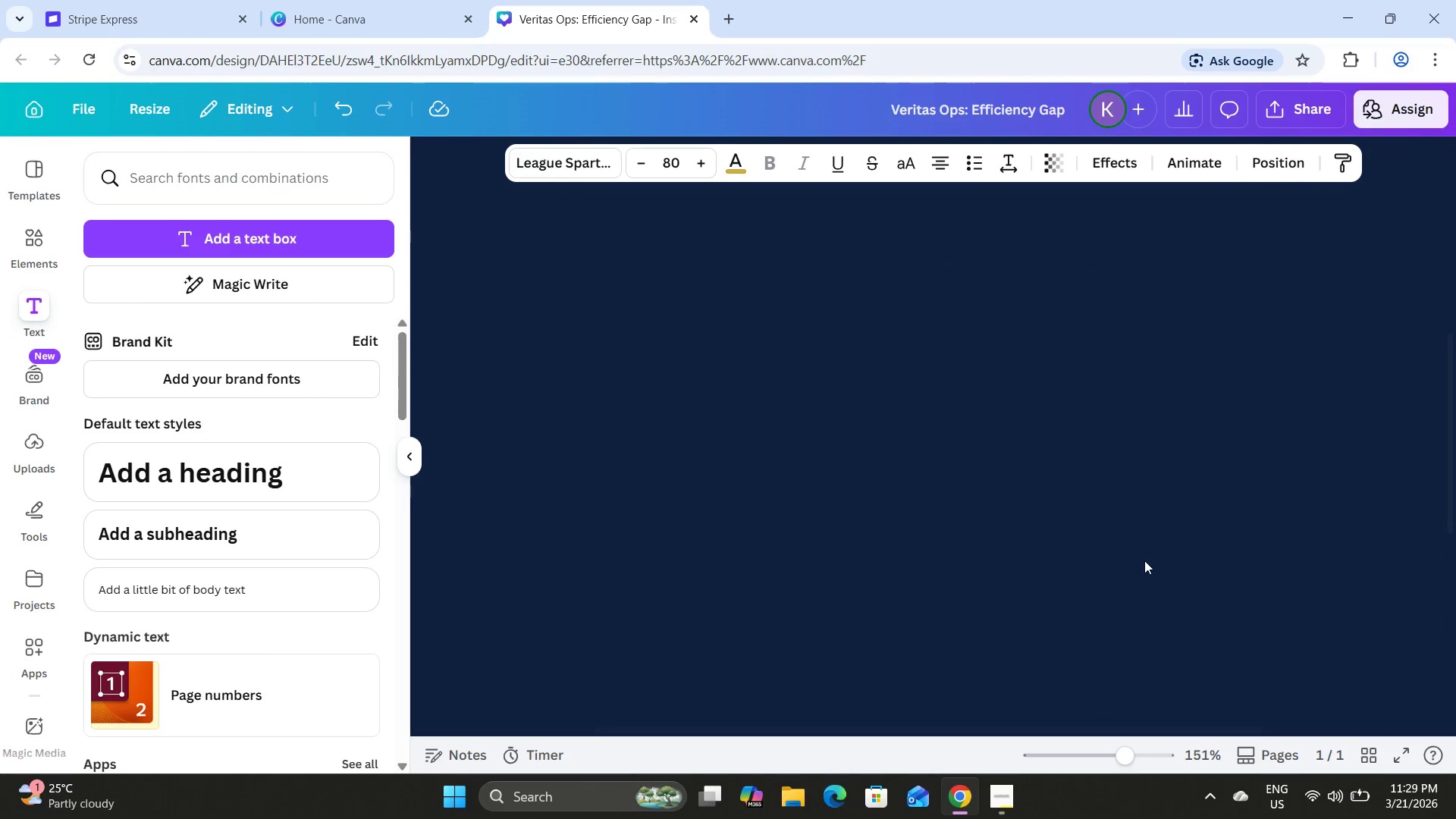 
scroll: coordinate [1142, 557], scroll_direction: up, amount: 7.0
 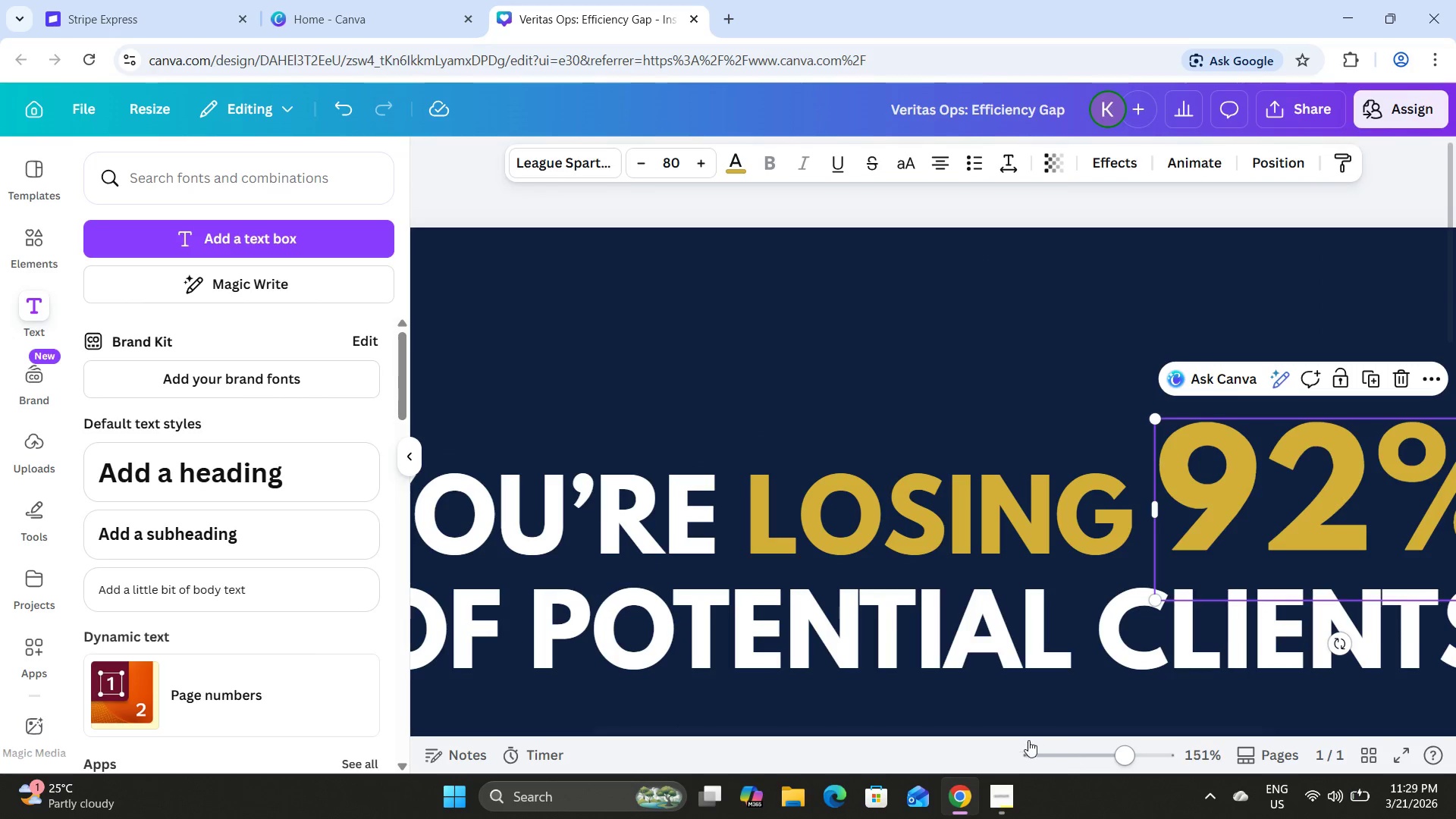 
left_click_drag(start_coordinate=[1023, 730], to_coordinate=[1238, 732])
 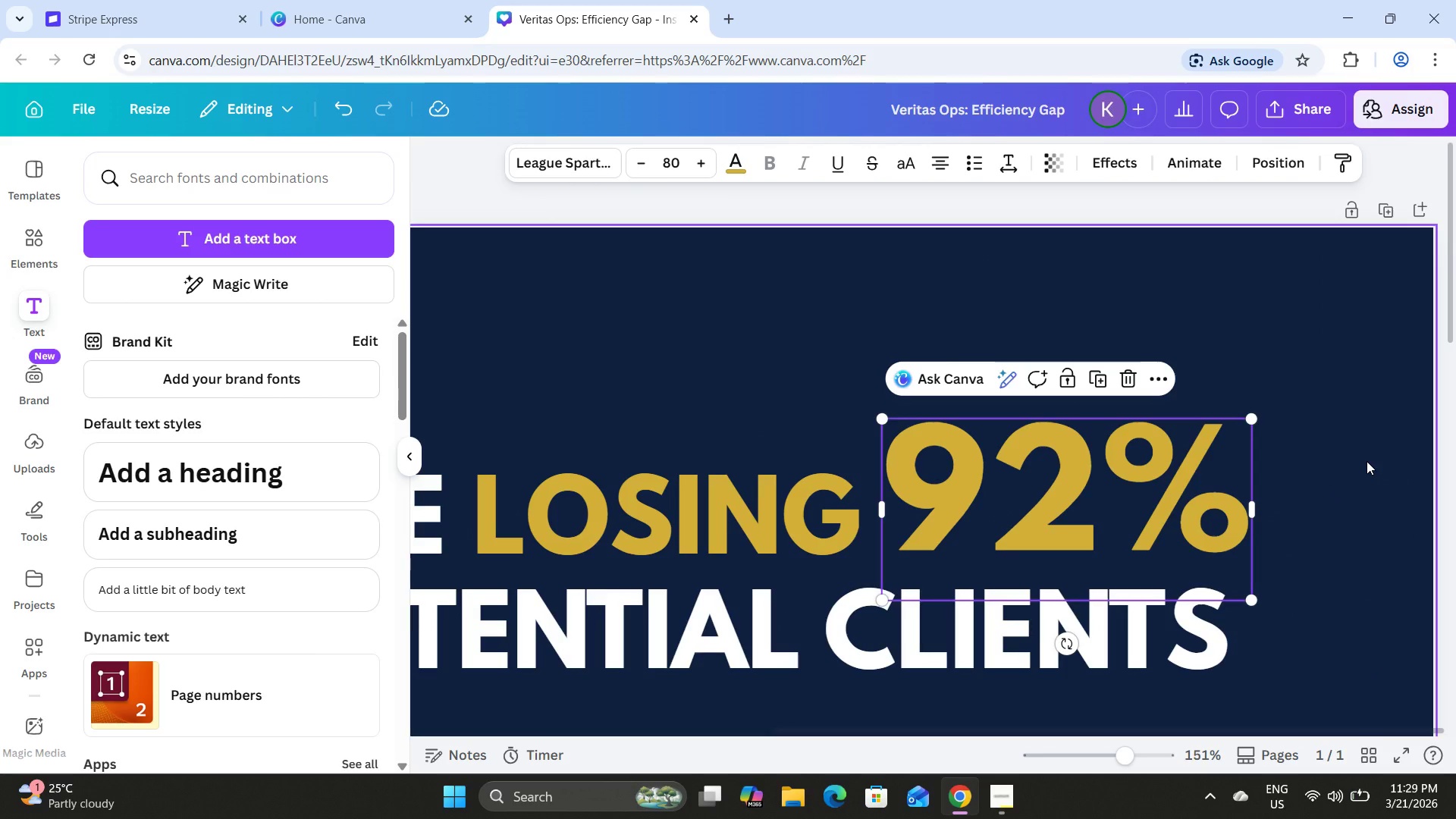 
key(ArrowDown)
 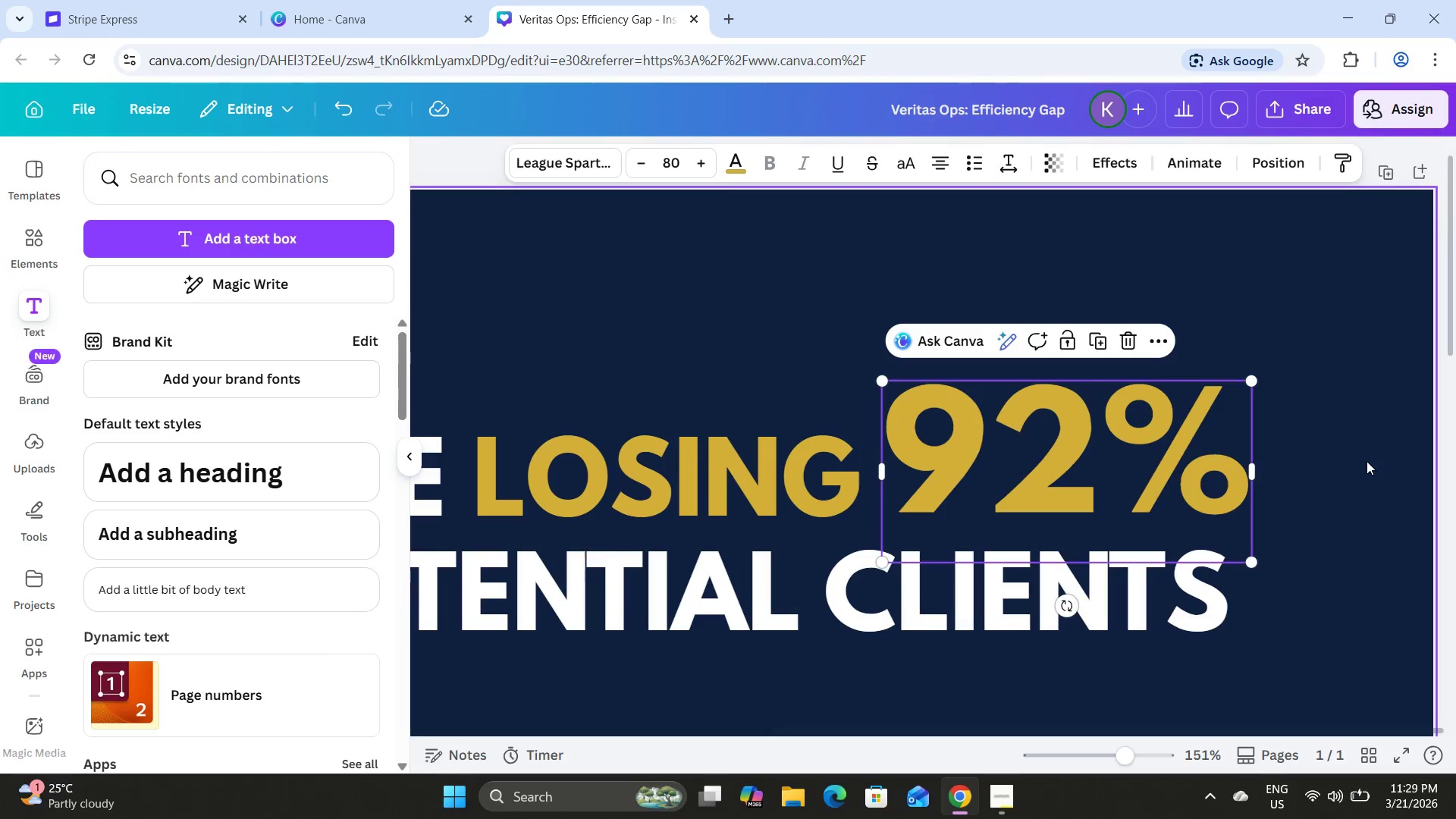 
key(ArrowDown)
 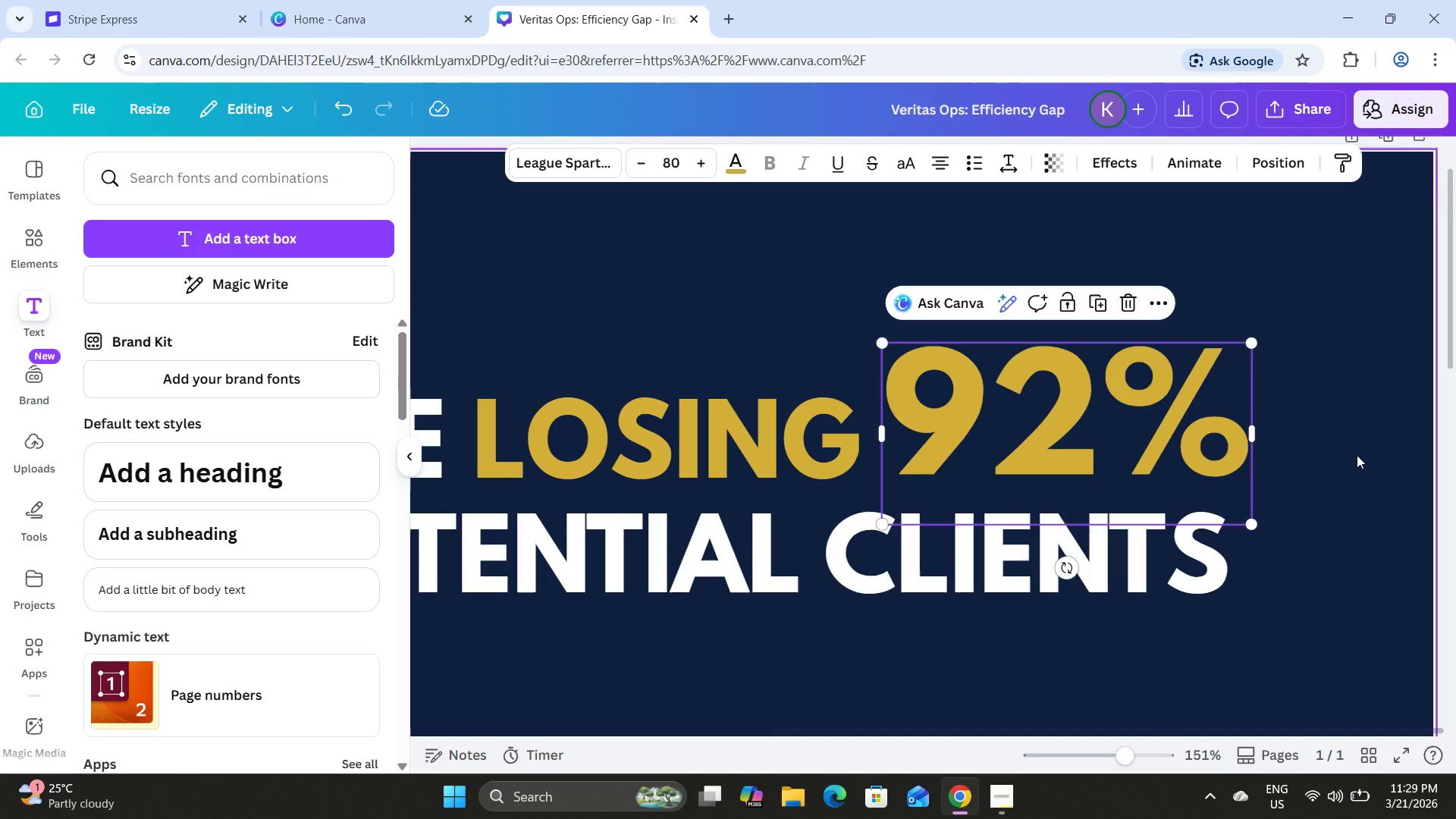 
left_click([1357, 455])
 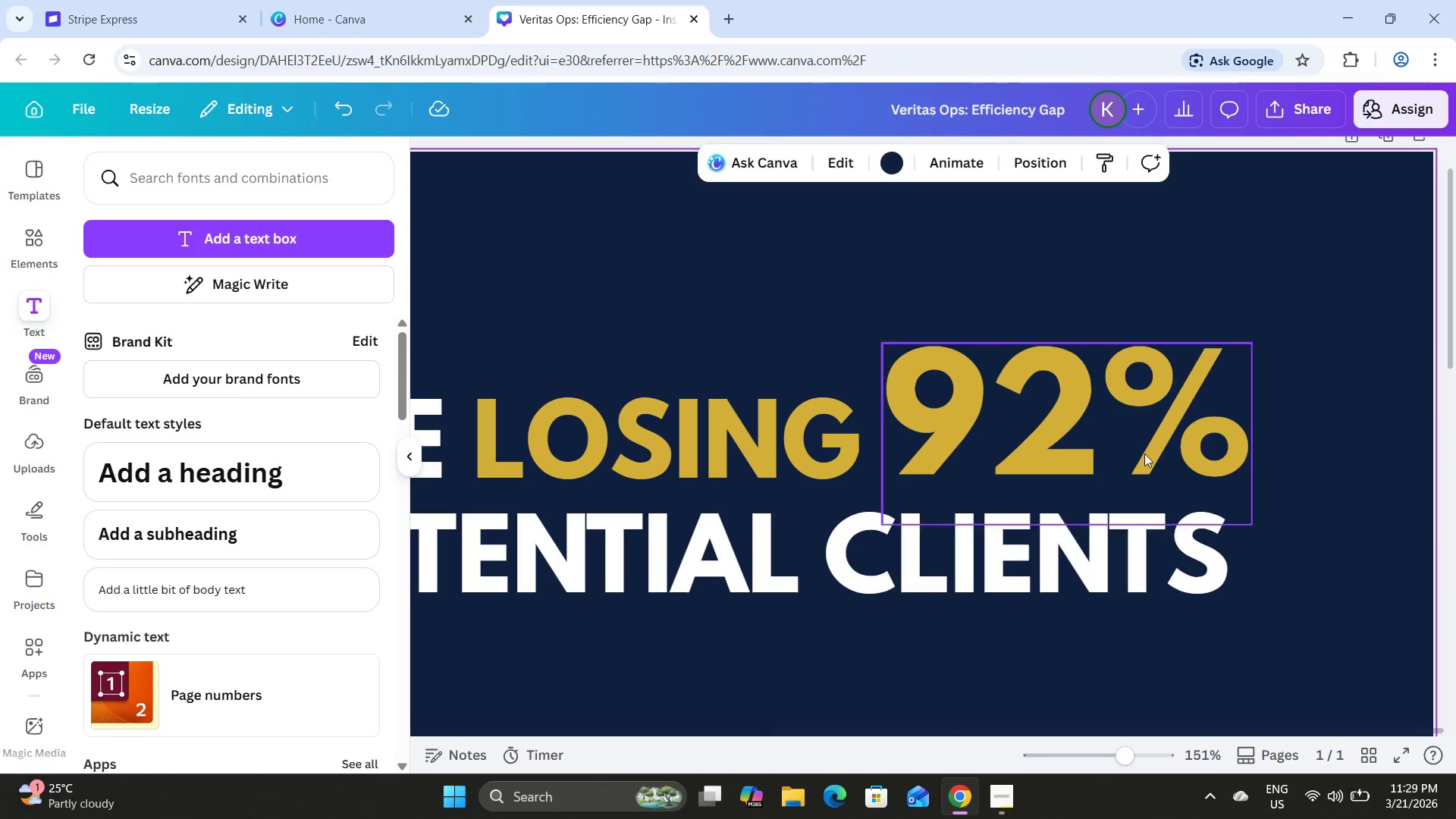 
double_click([1141, 453])
 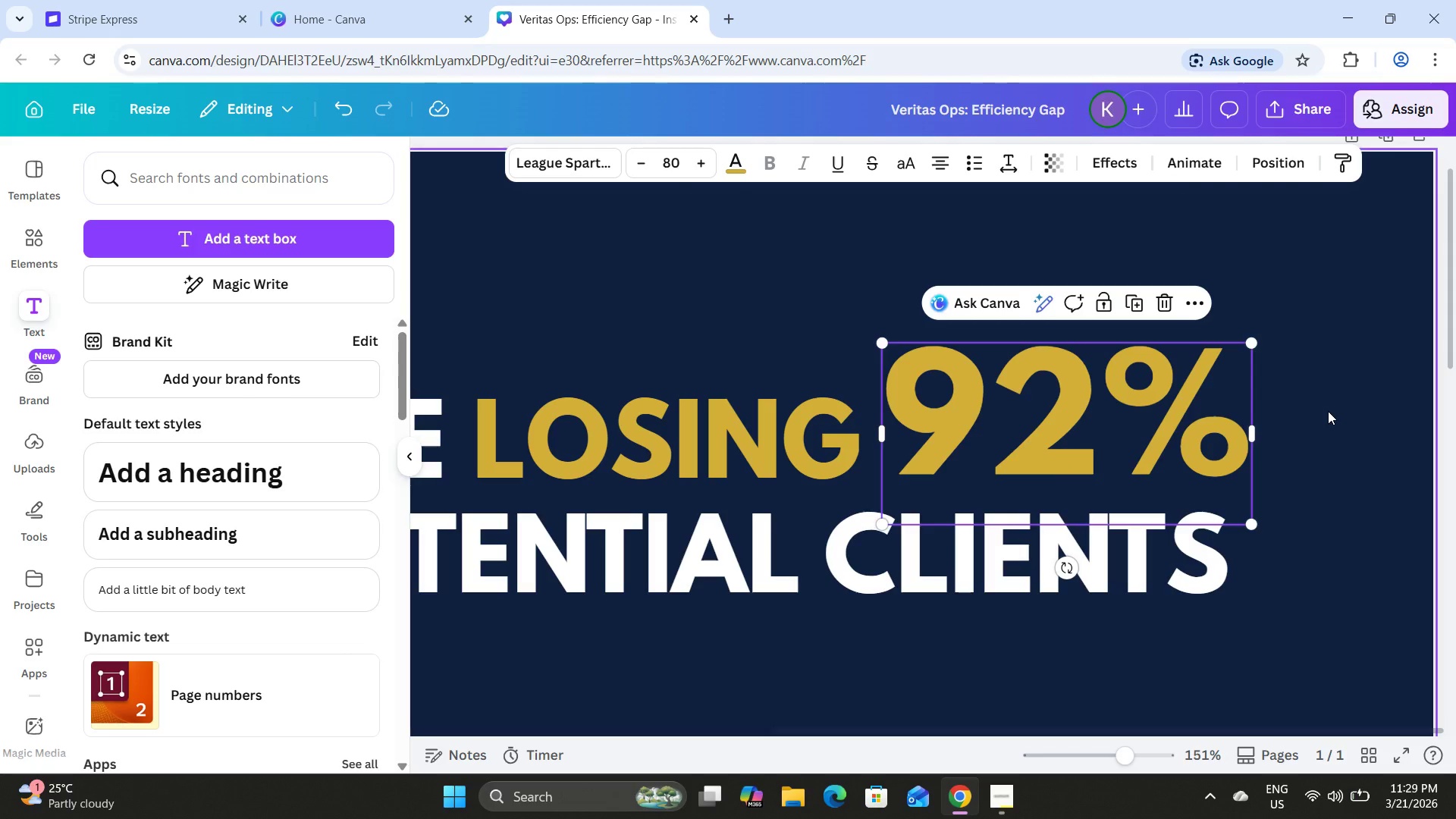 
key(ArrowDown)
 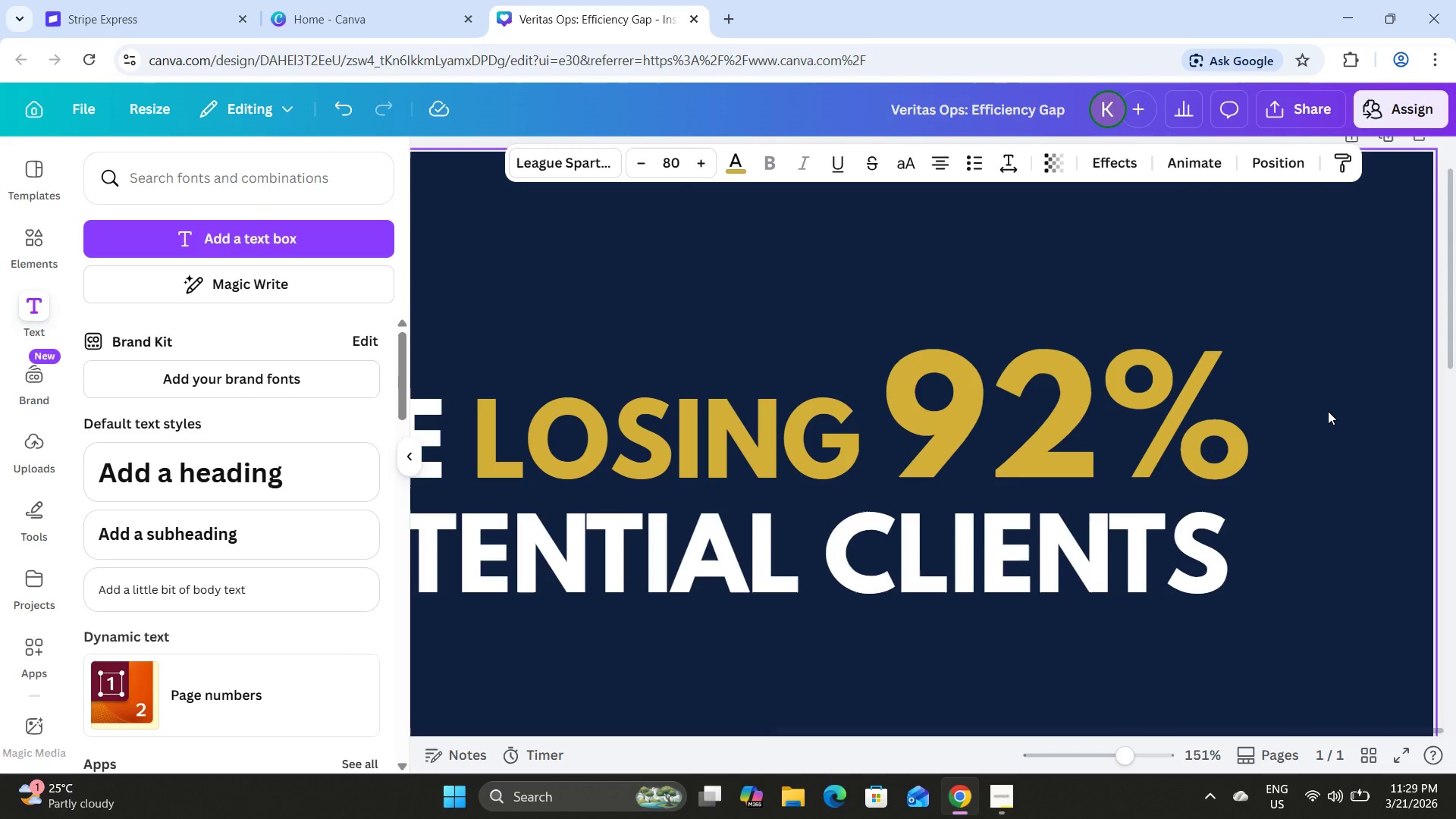 
key(ArrowDown)
 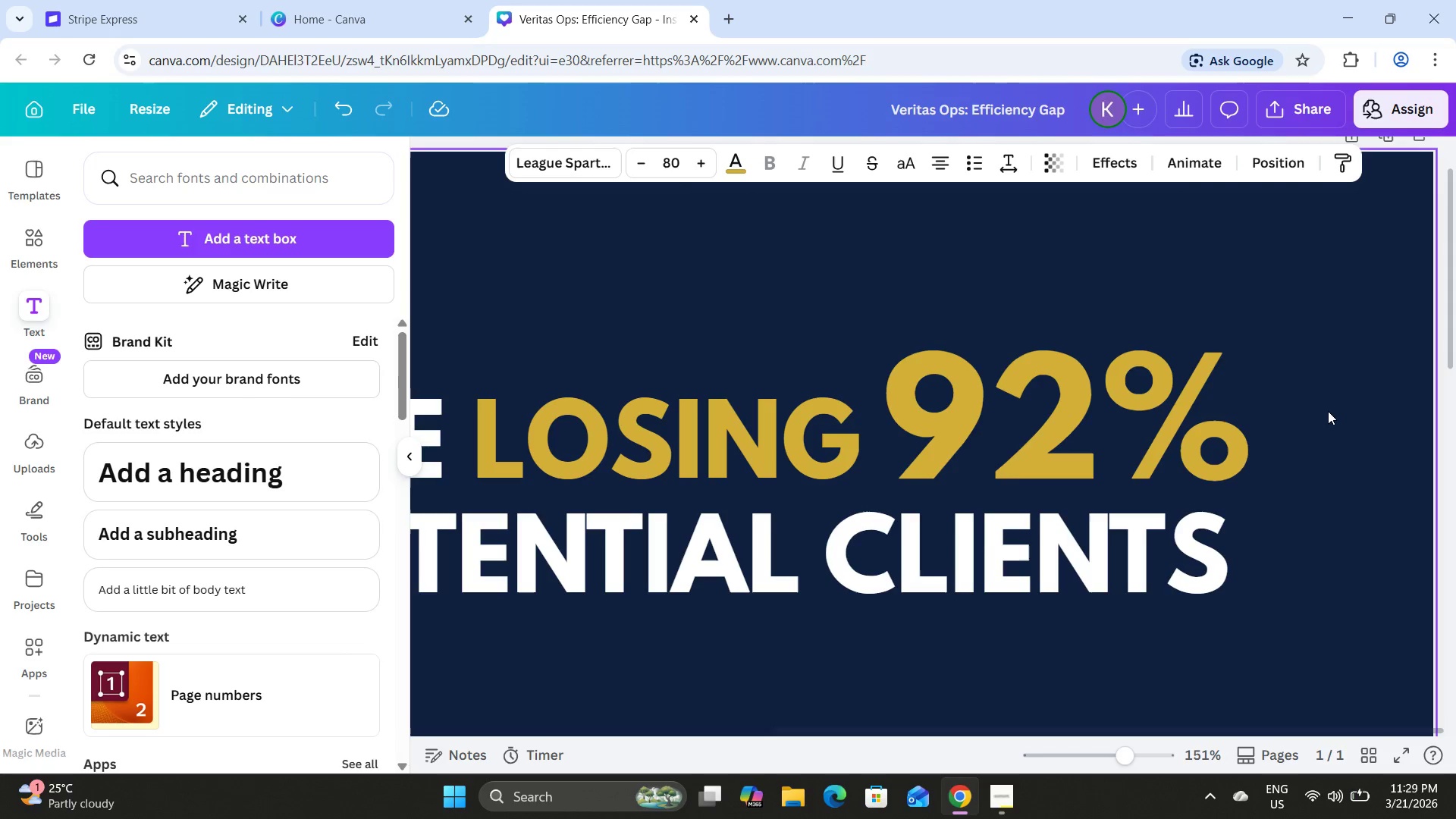 
key(ArrowDown)
 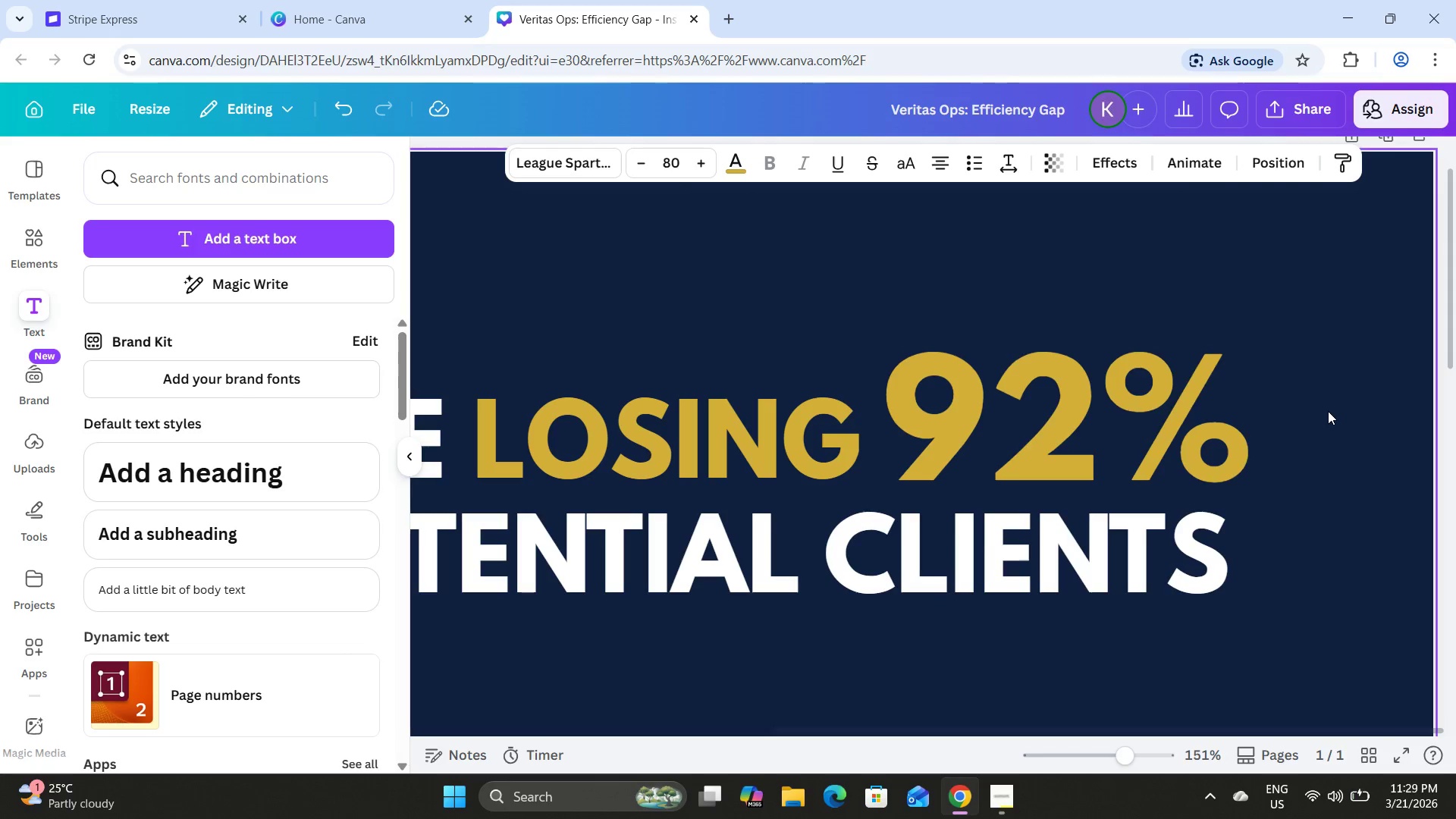 
key(ArrowDown)
 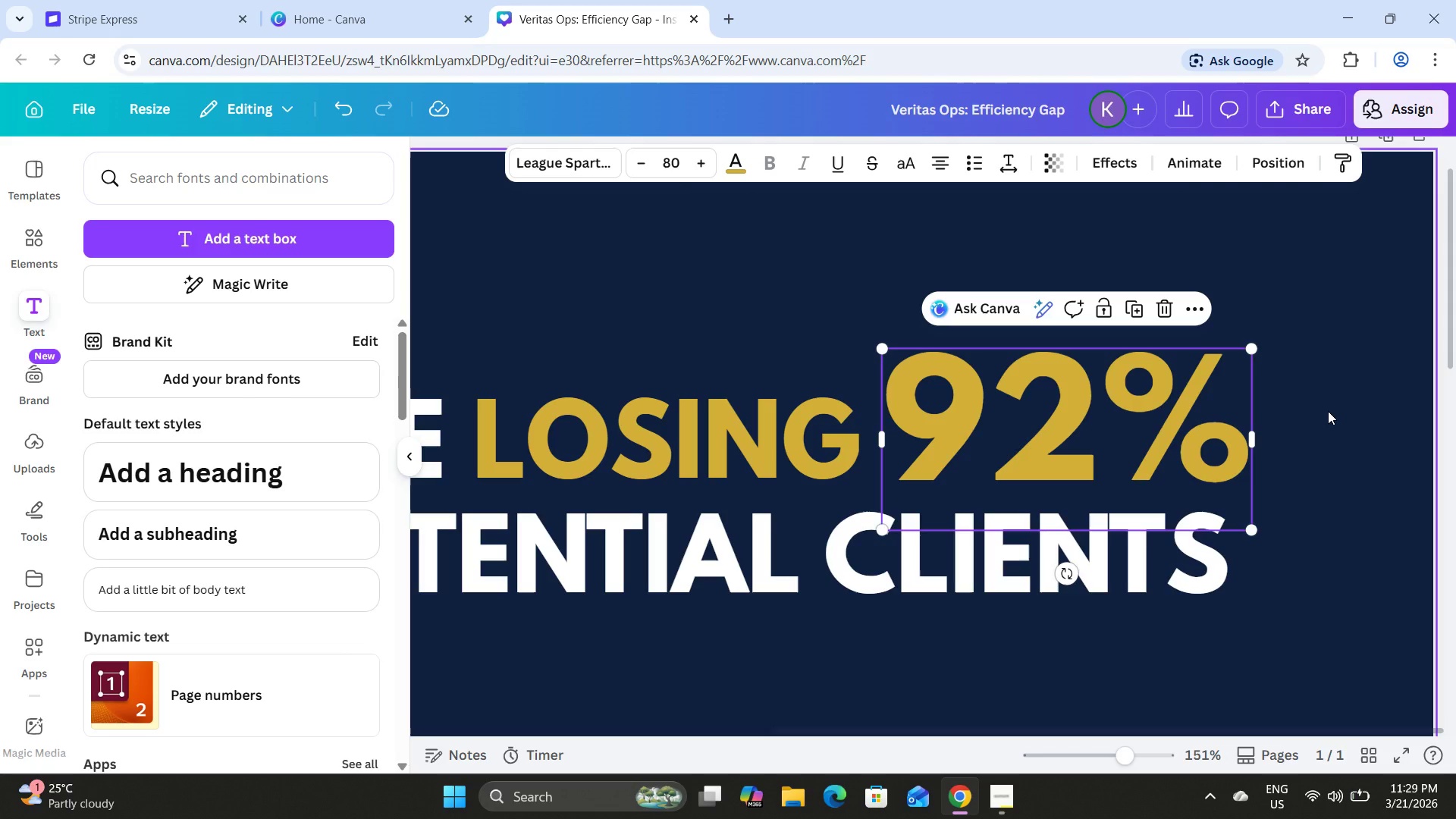 
wait(5.95)
 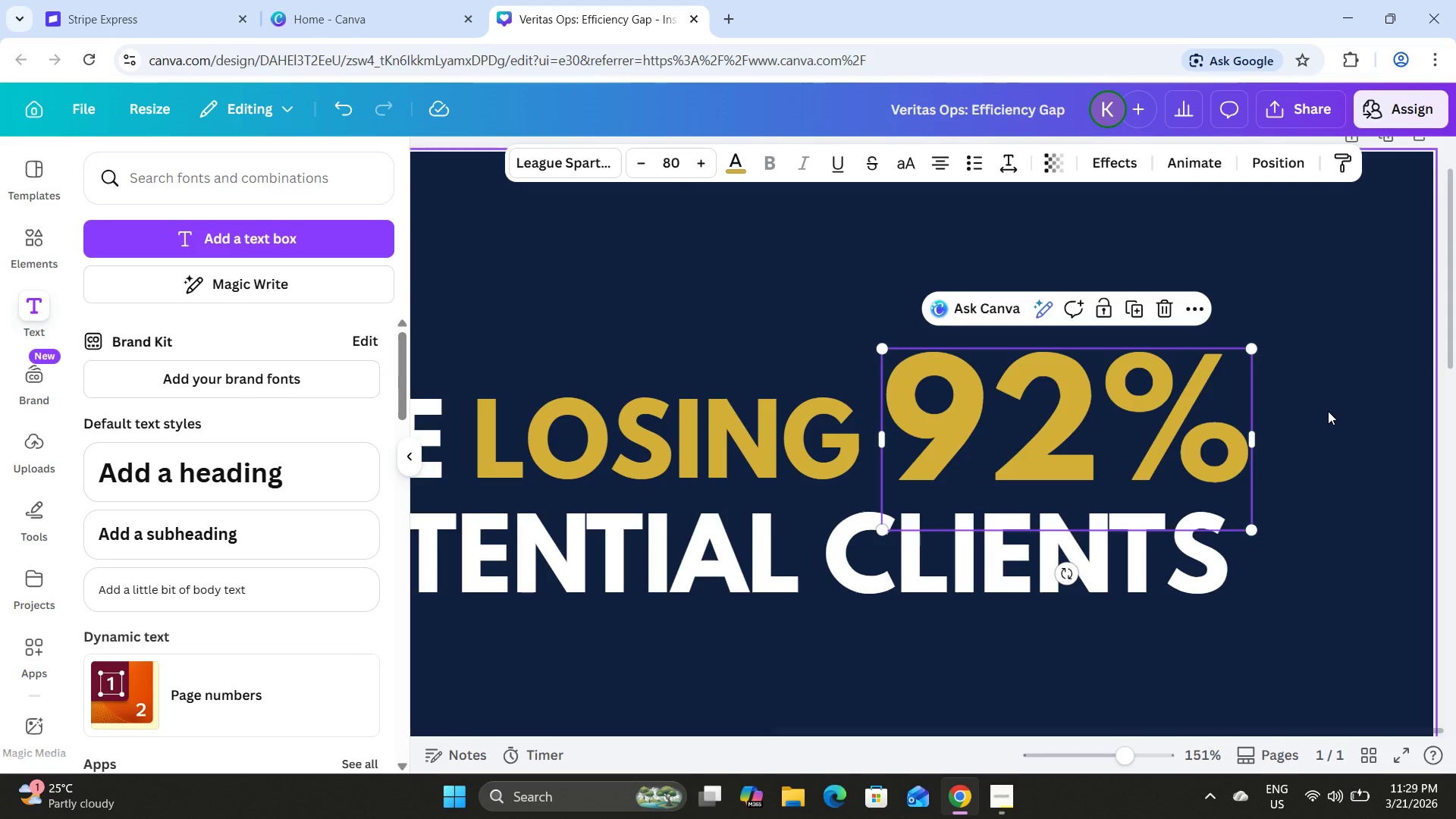 
key(ArrowUp)
 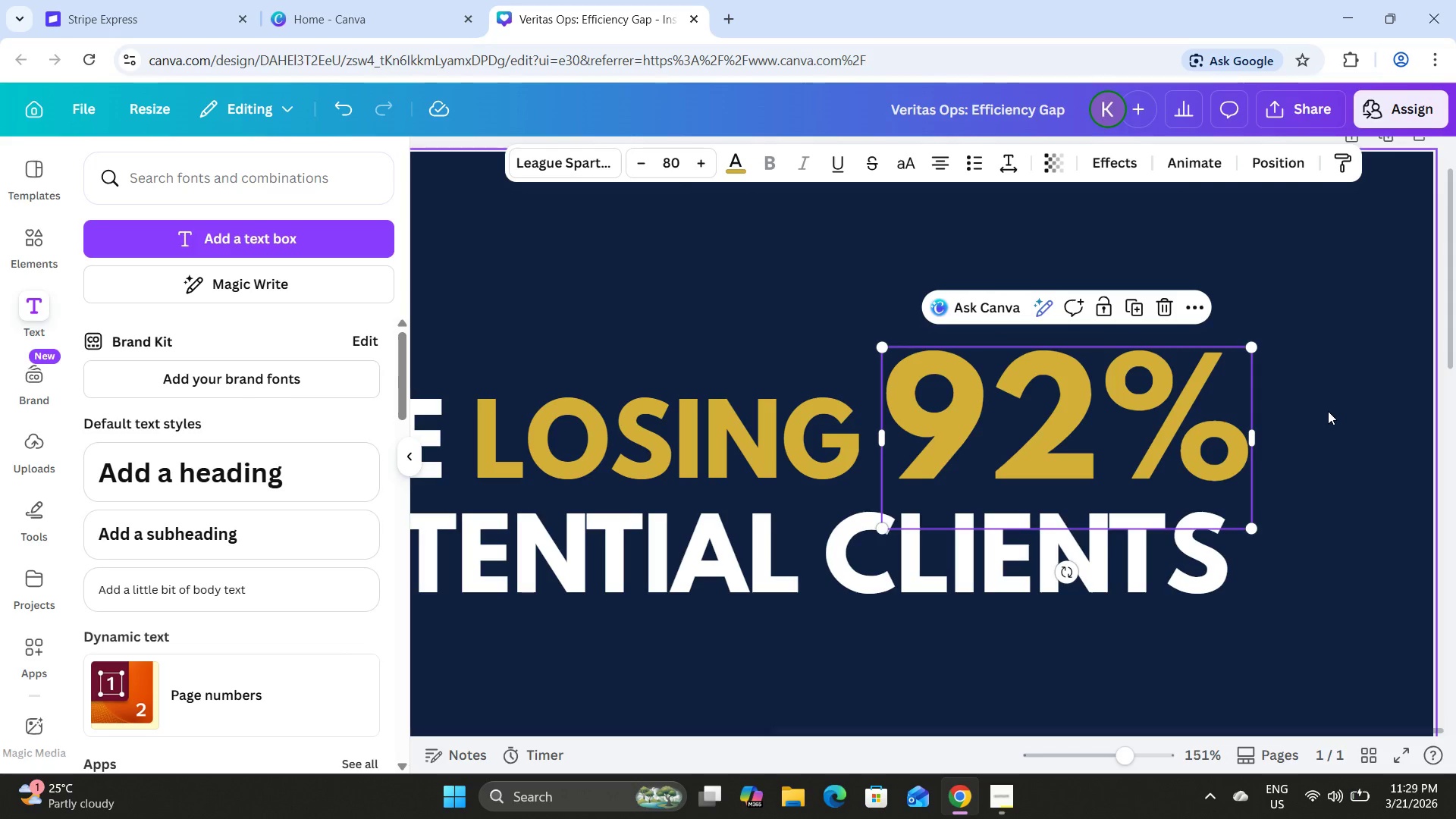 
left_click([1328, 411])
 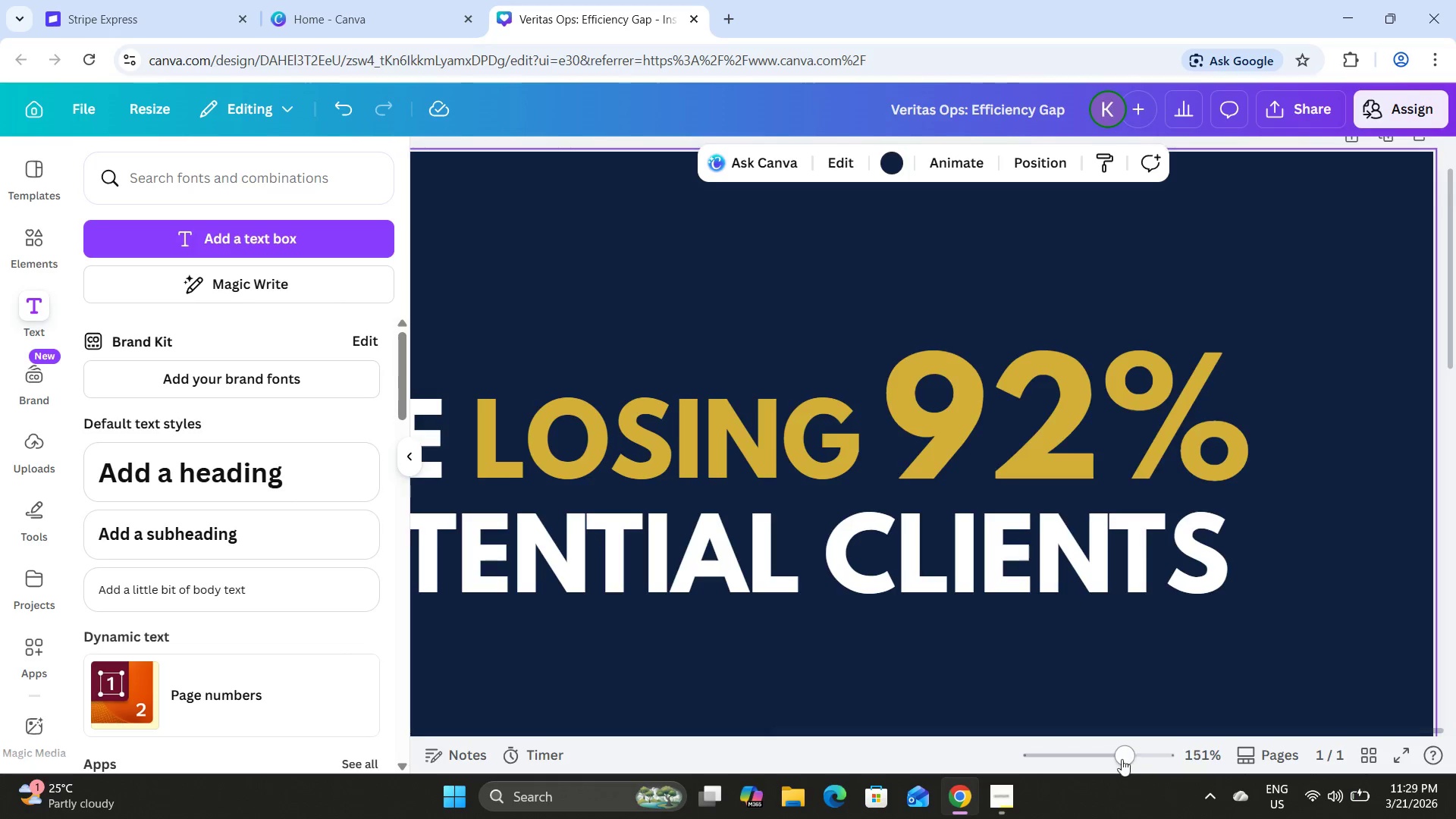 
left_click_drag(start_coordinate=[1109, 761], to_coordinate=[1078, 743])
 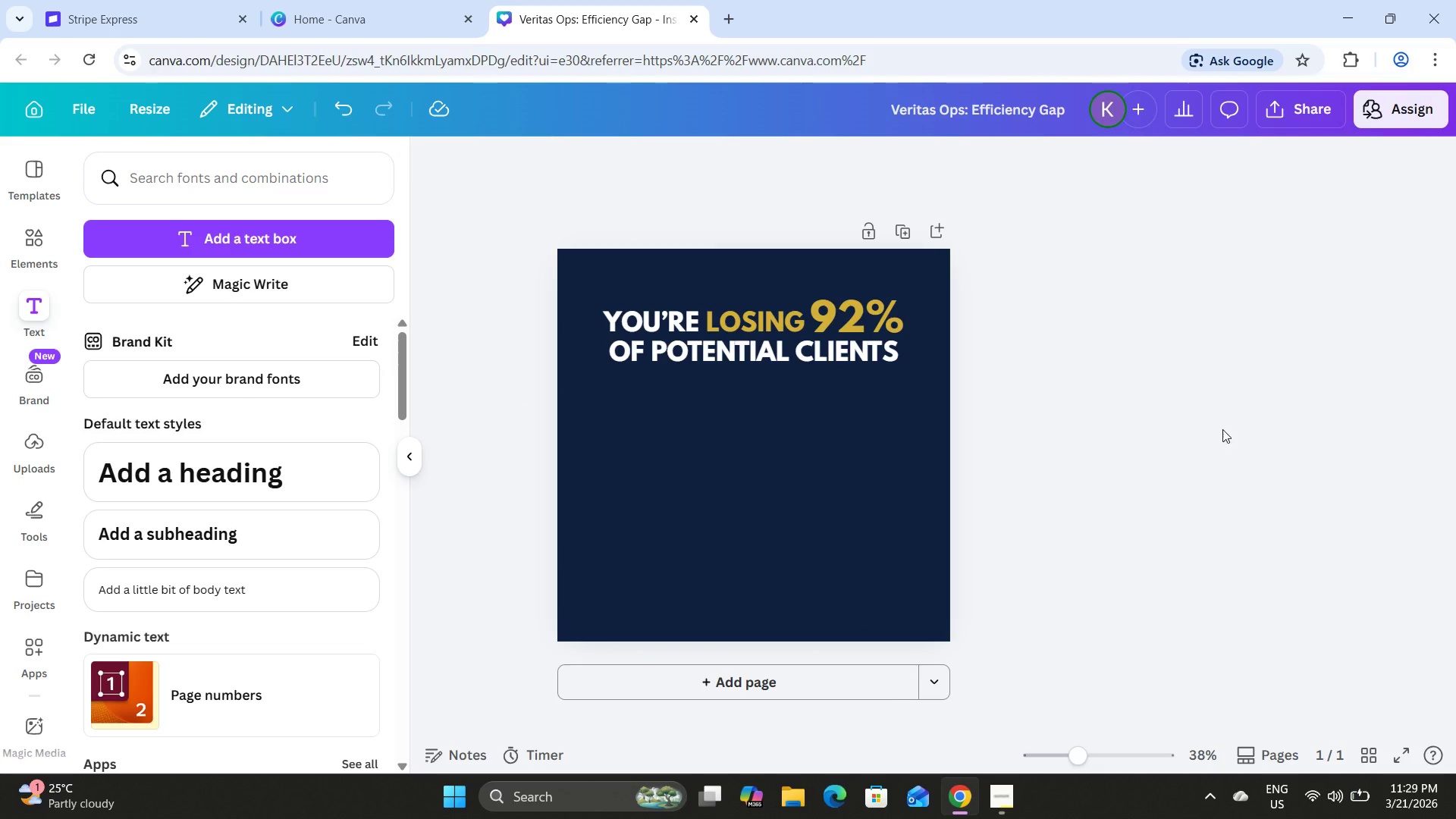 
left_click([747, 328])
 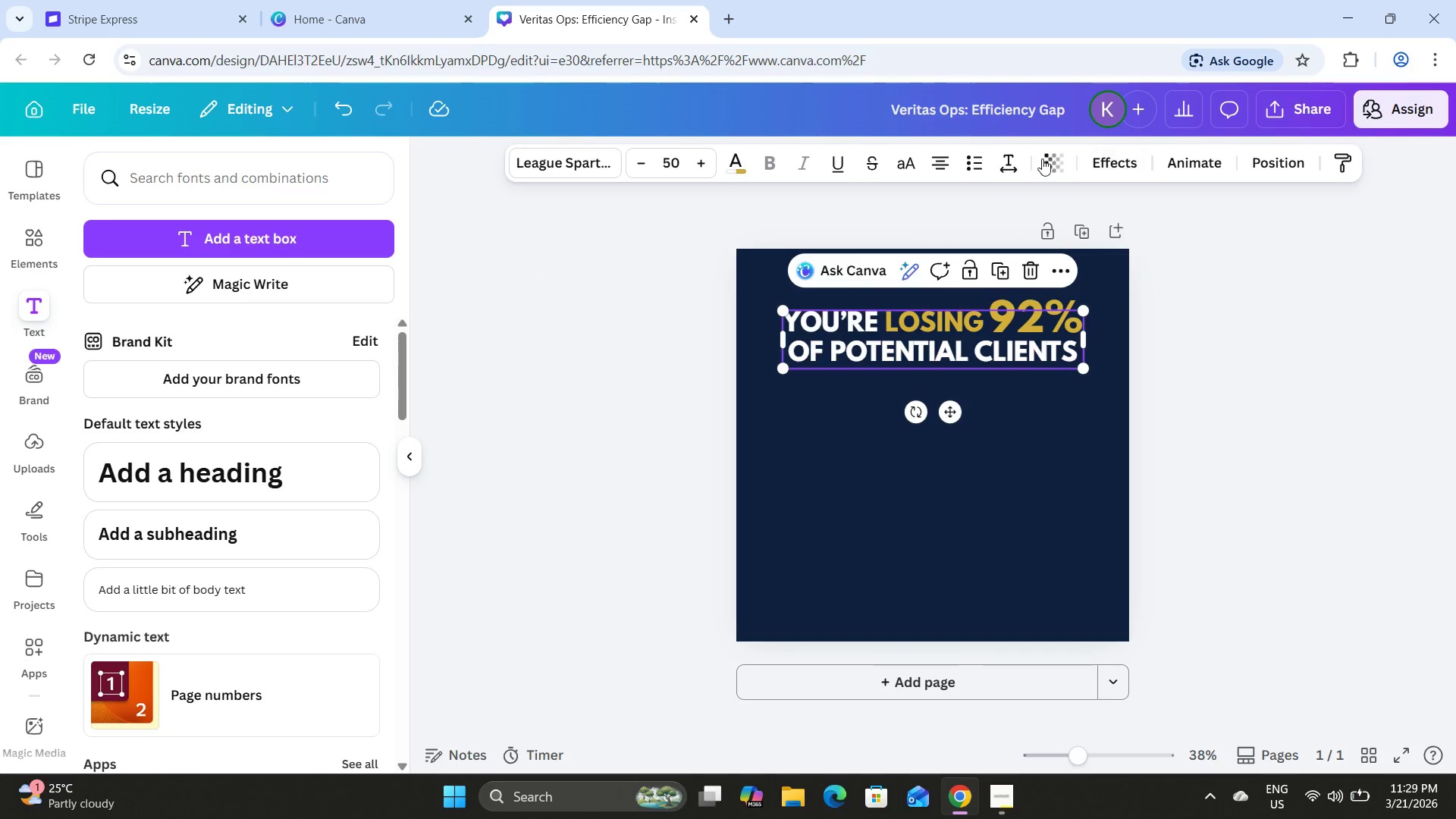 
left_click([1001, 165])
 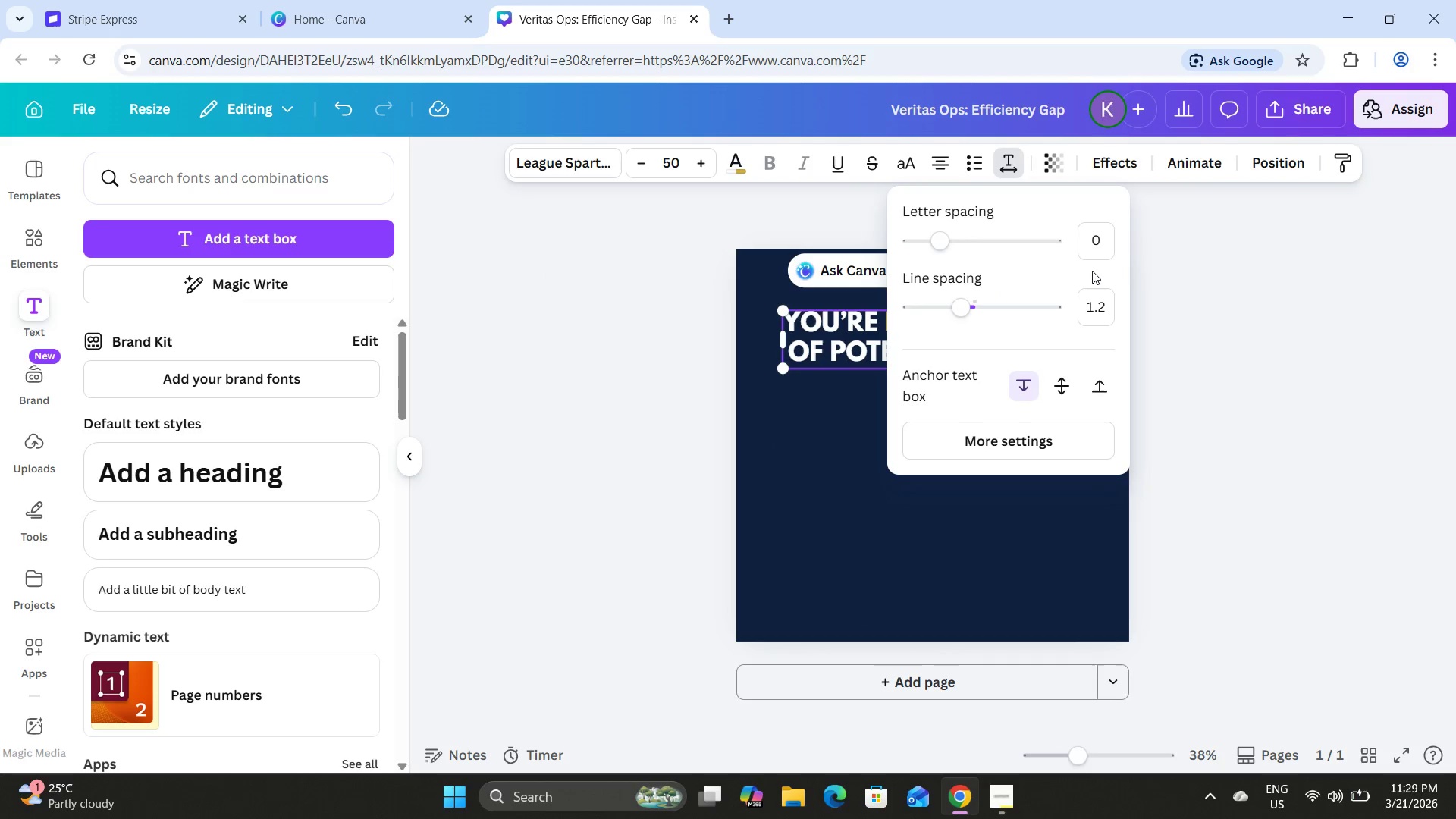 
left_click([1101, 253])
 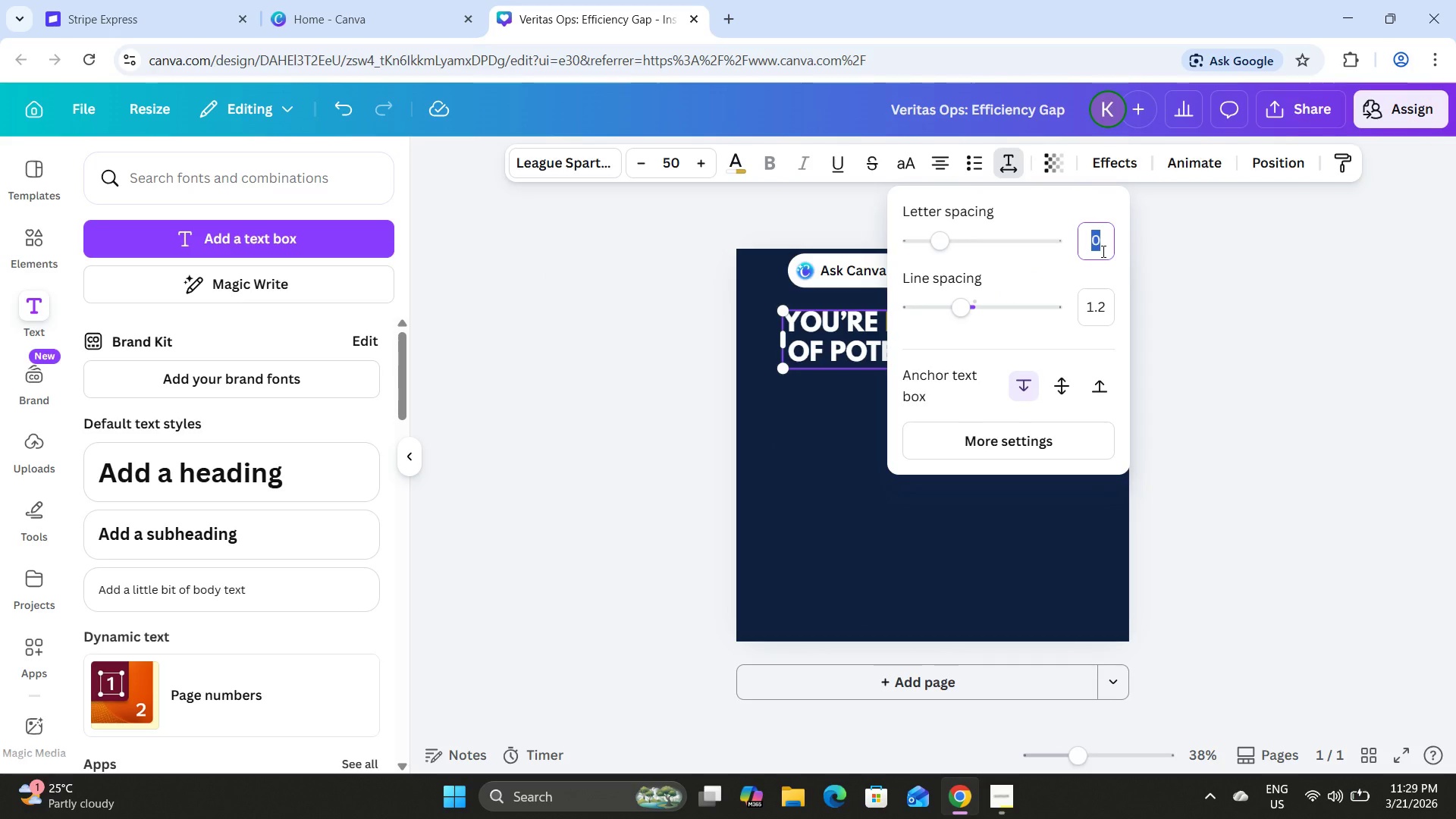 
key(Numpad1)
 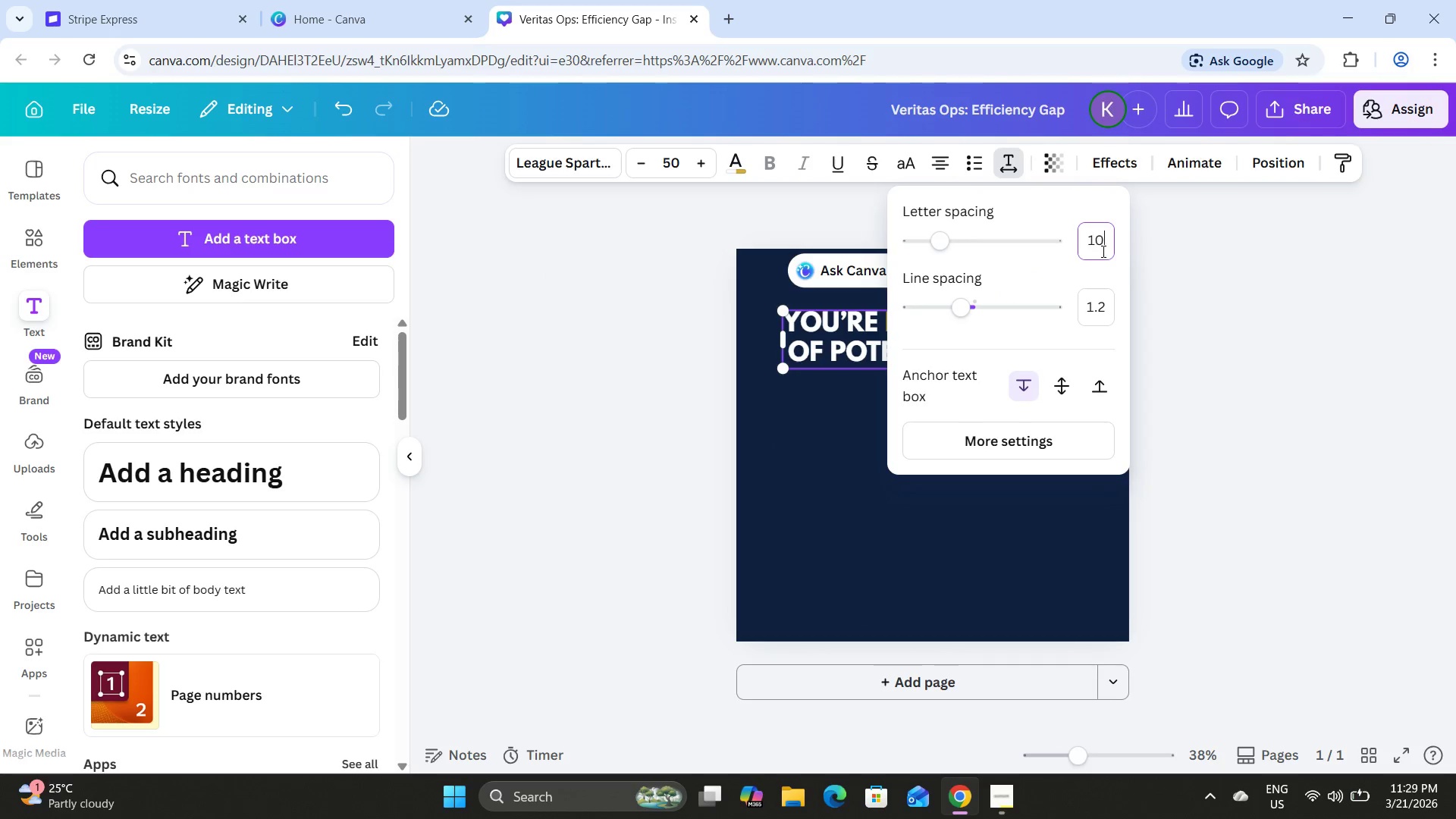 
key(Numpad0)
 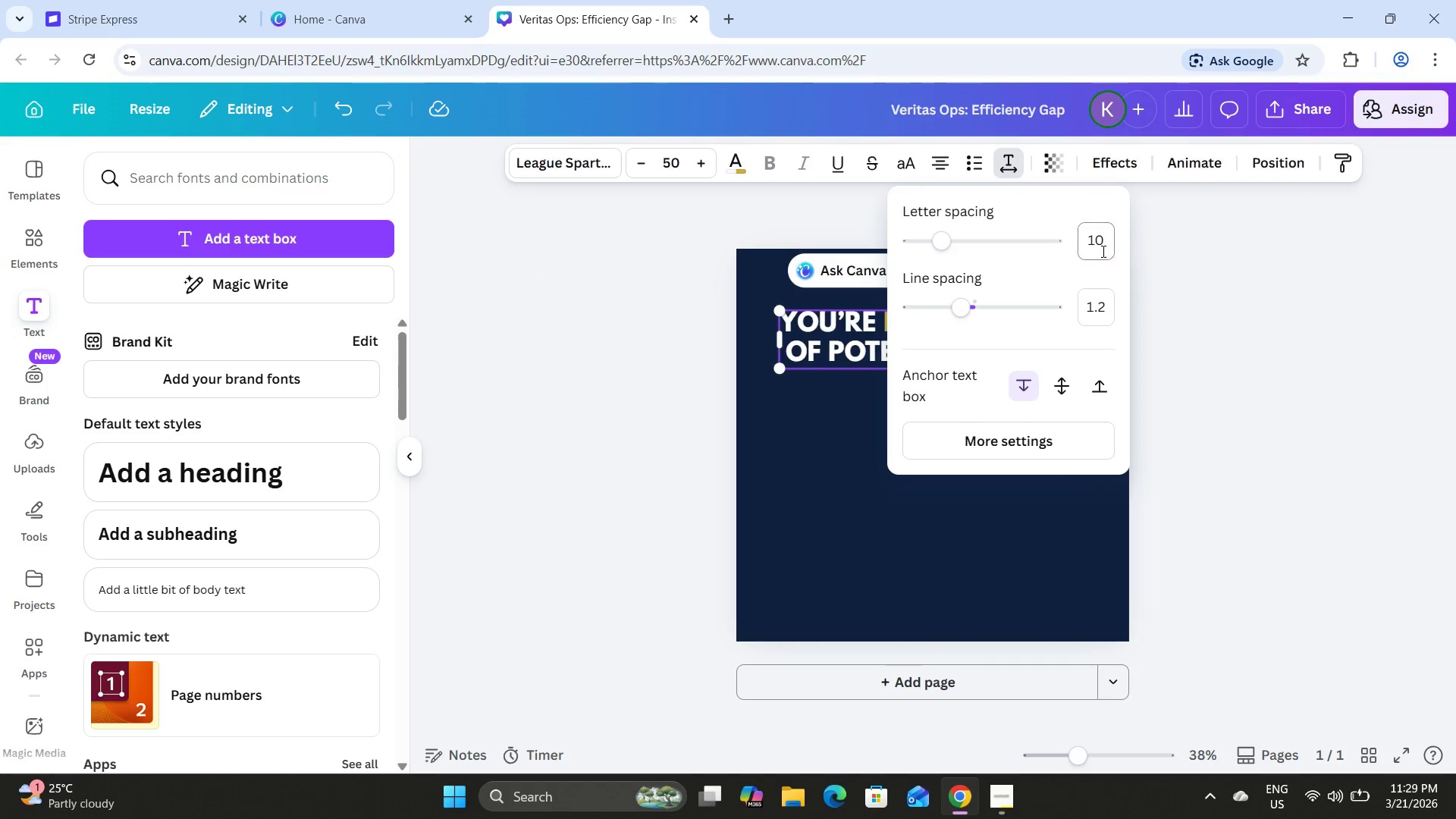 
key(NumpadEnter)
 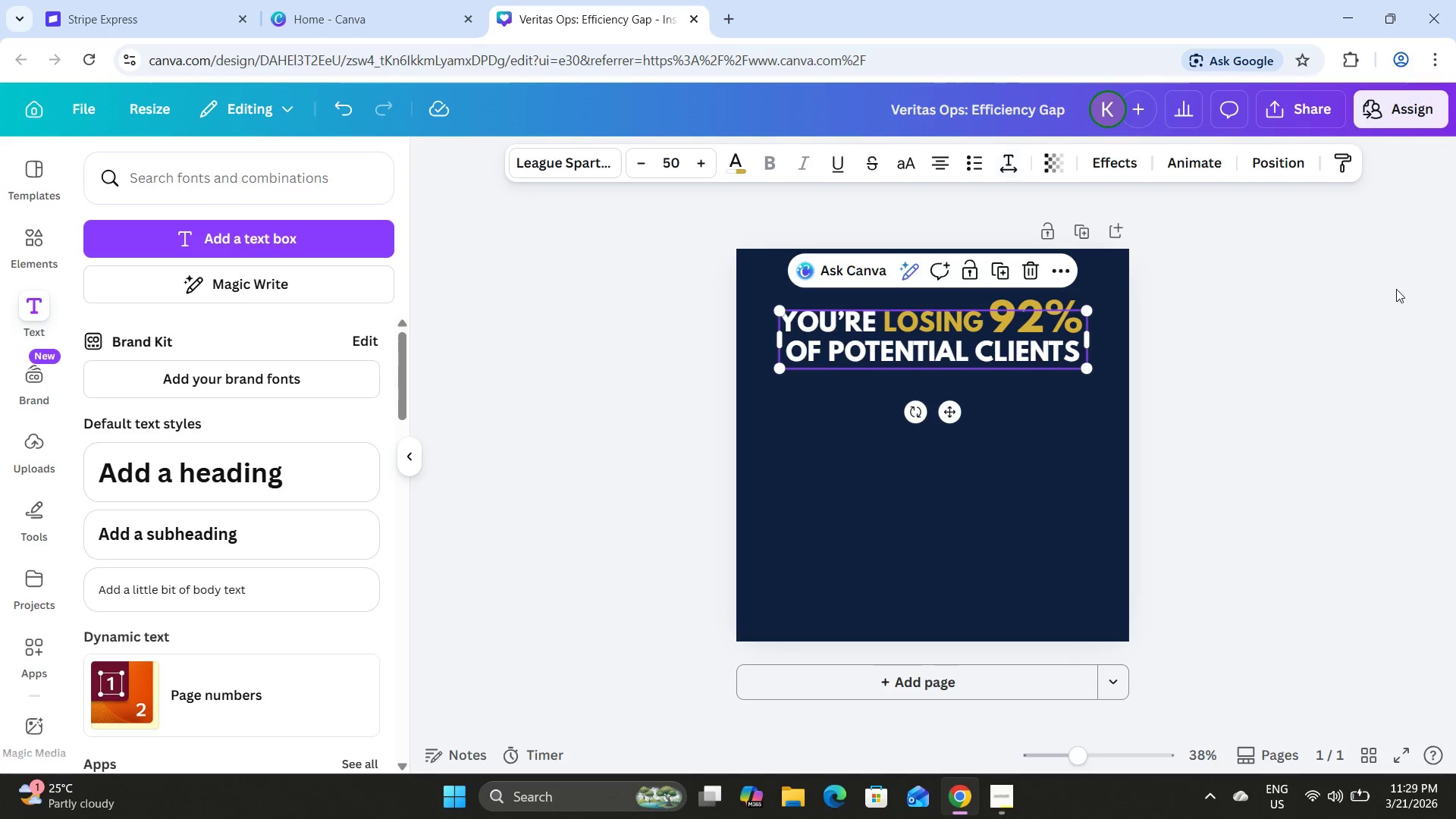 
double_click([1313, 315])
 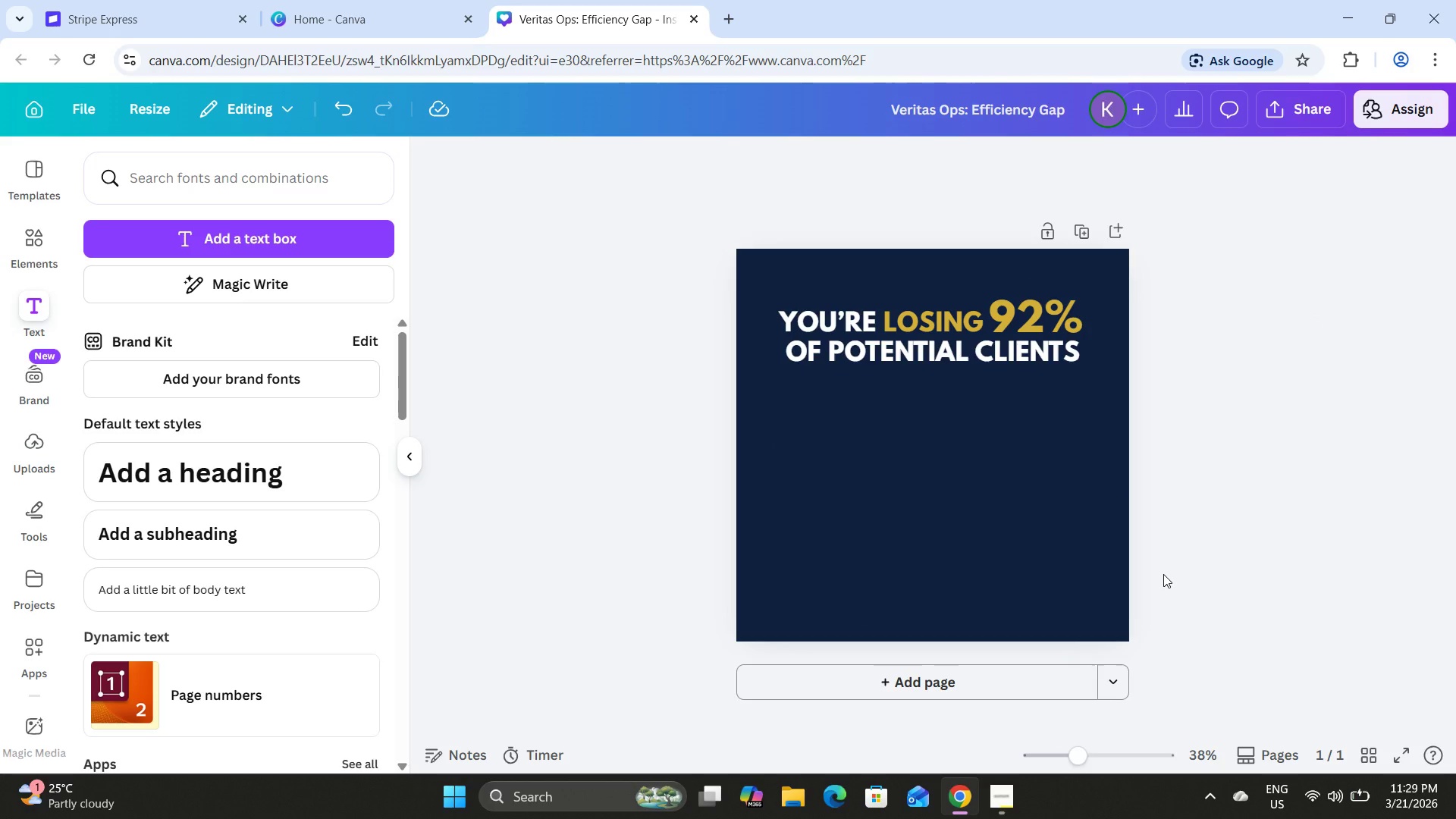 
wait(7.97)
 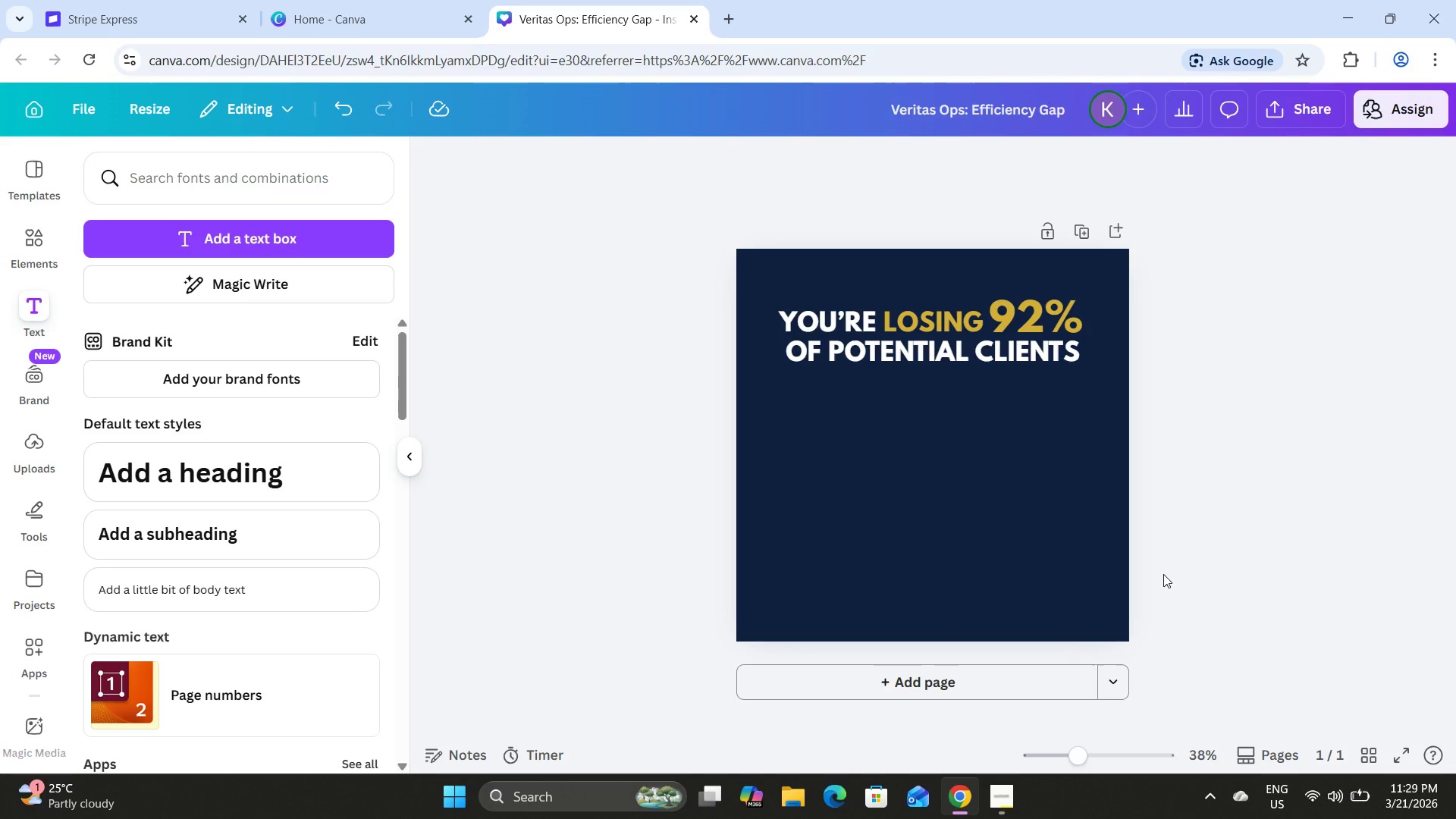 
left_click([912, 440])
 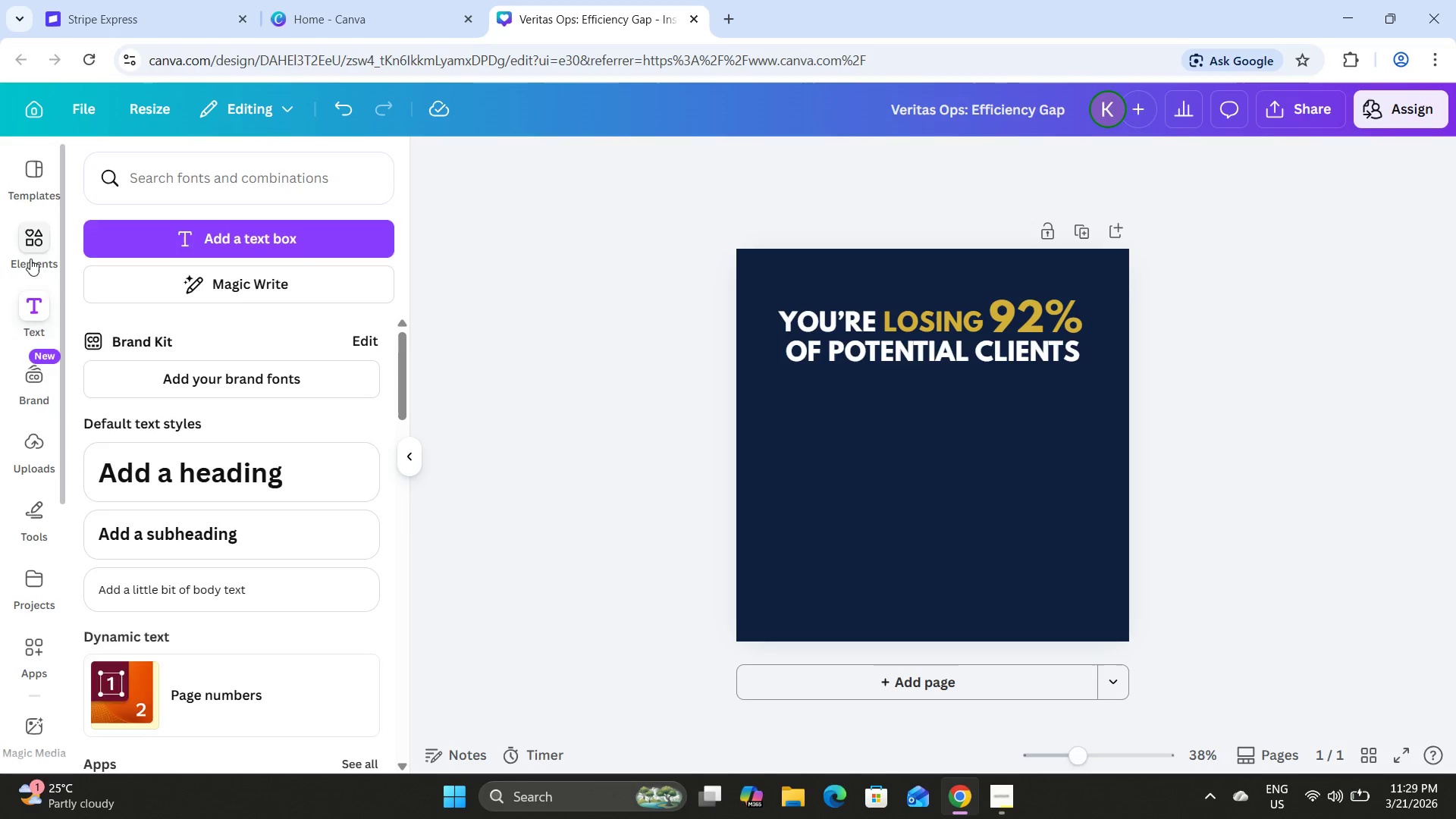 
left_click([203, 181])
 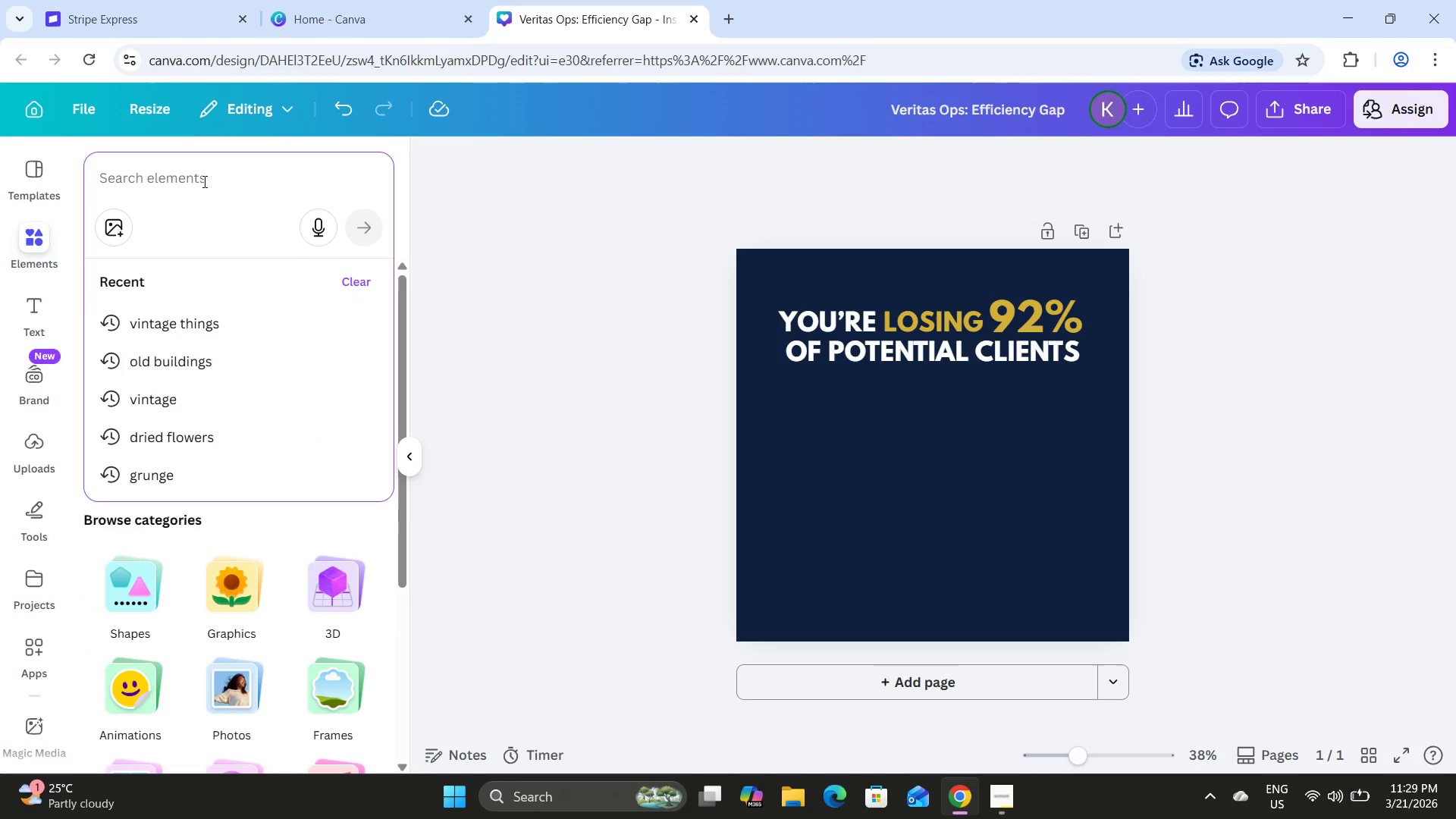 
type(funnel chart)
 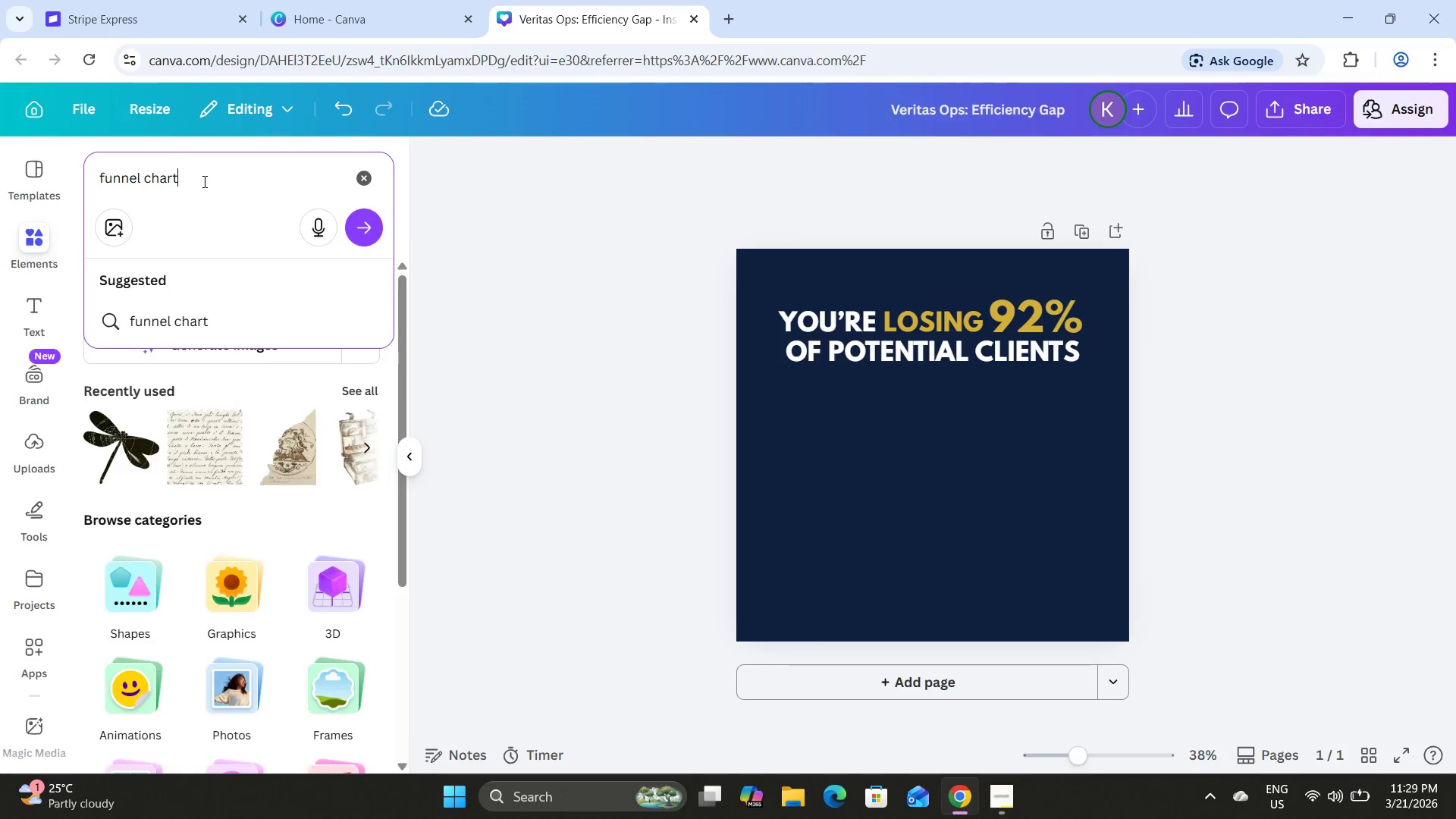 
key(Enter)
 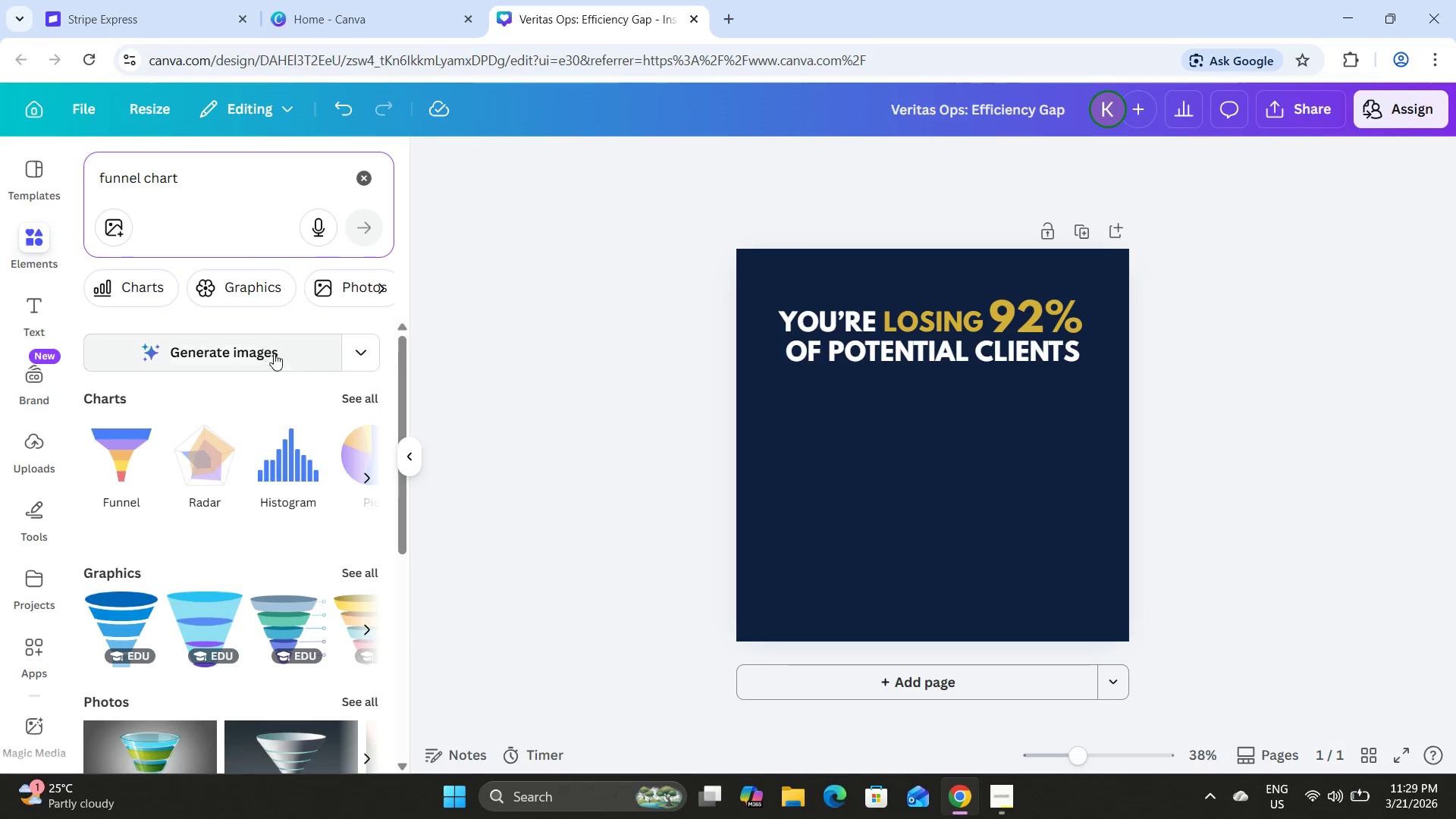 
left_click([350, 397])
 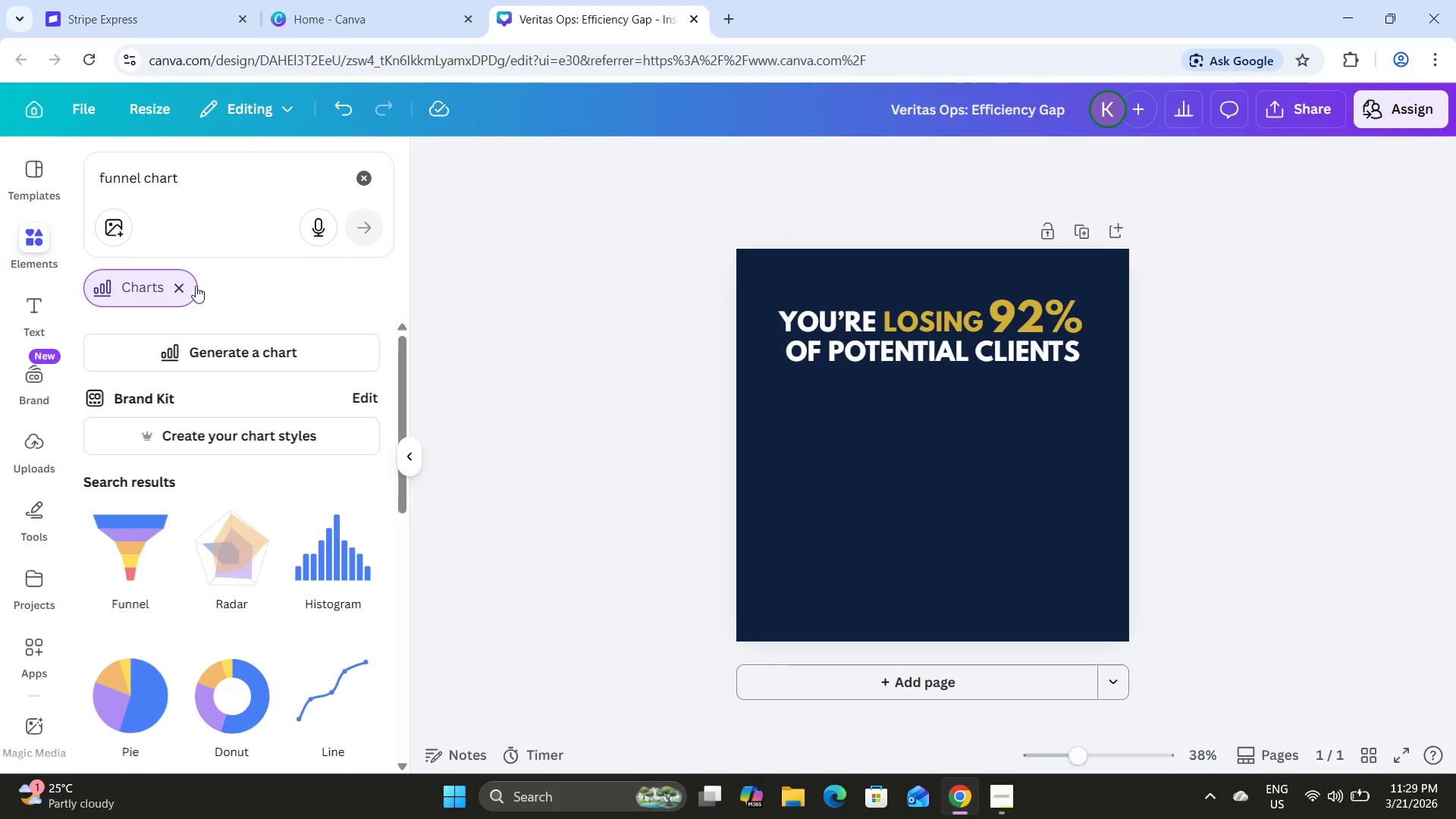 
scroll: coordinate [228, 428], scroll_direction: down, amount: 2.0
 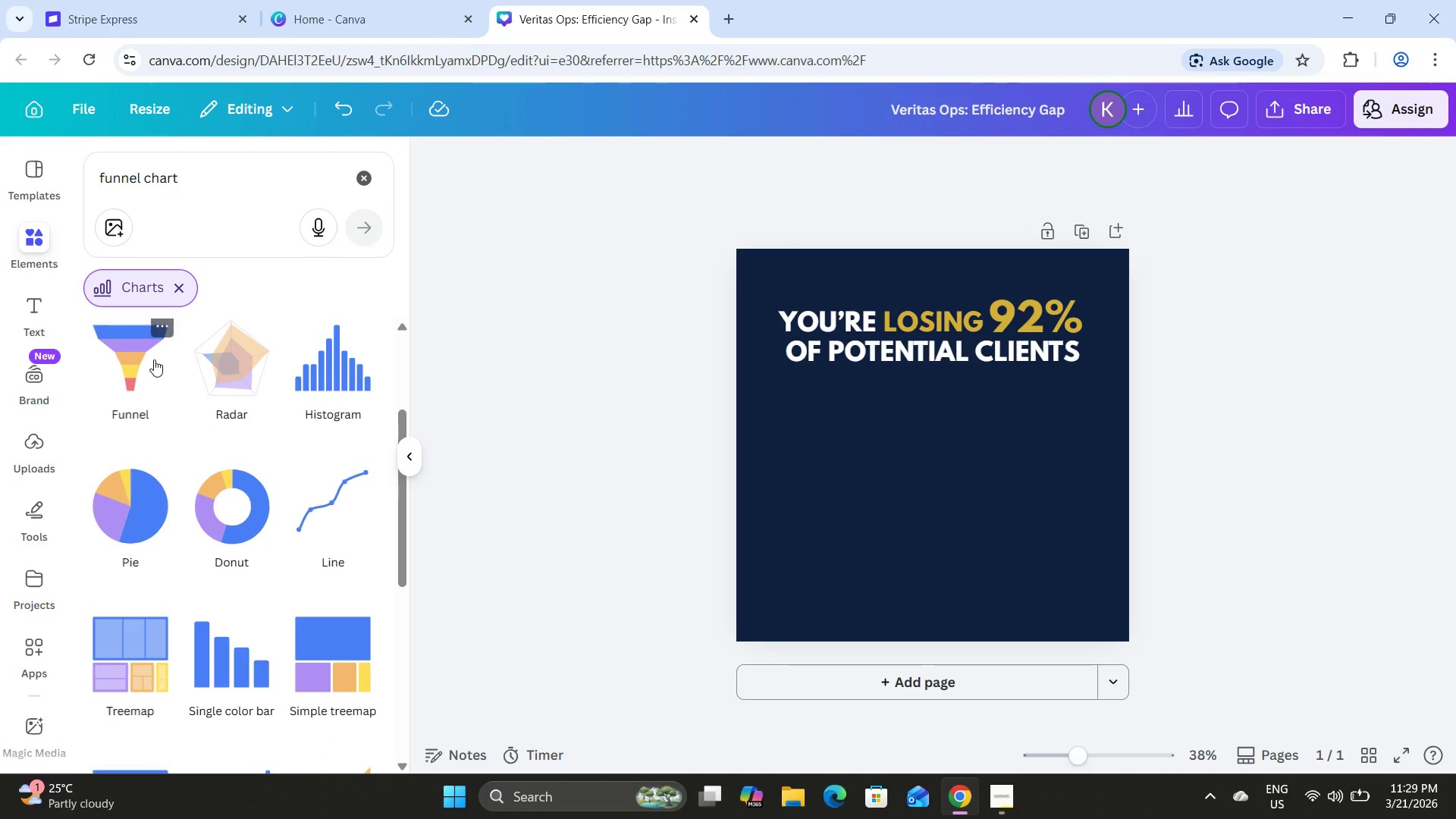 
left_click([131, 350])
 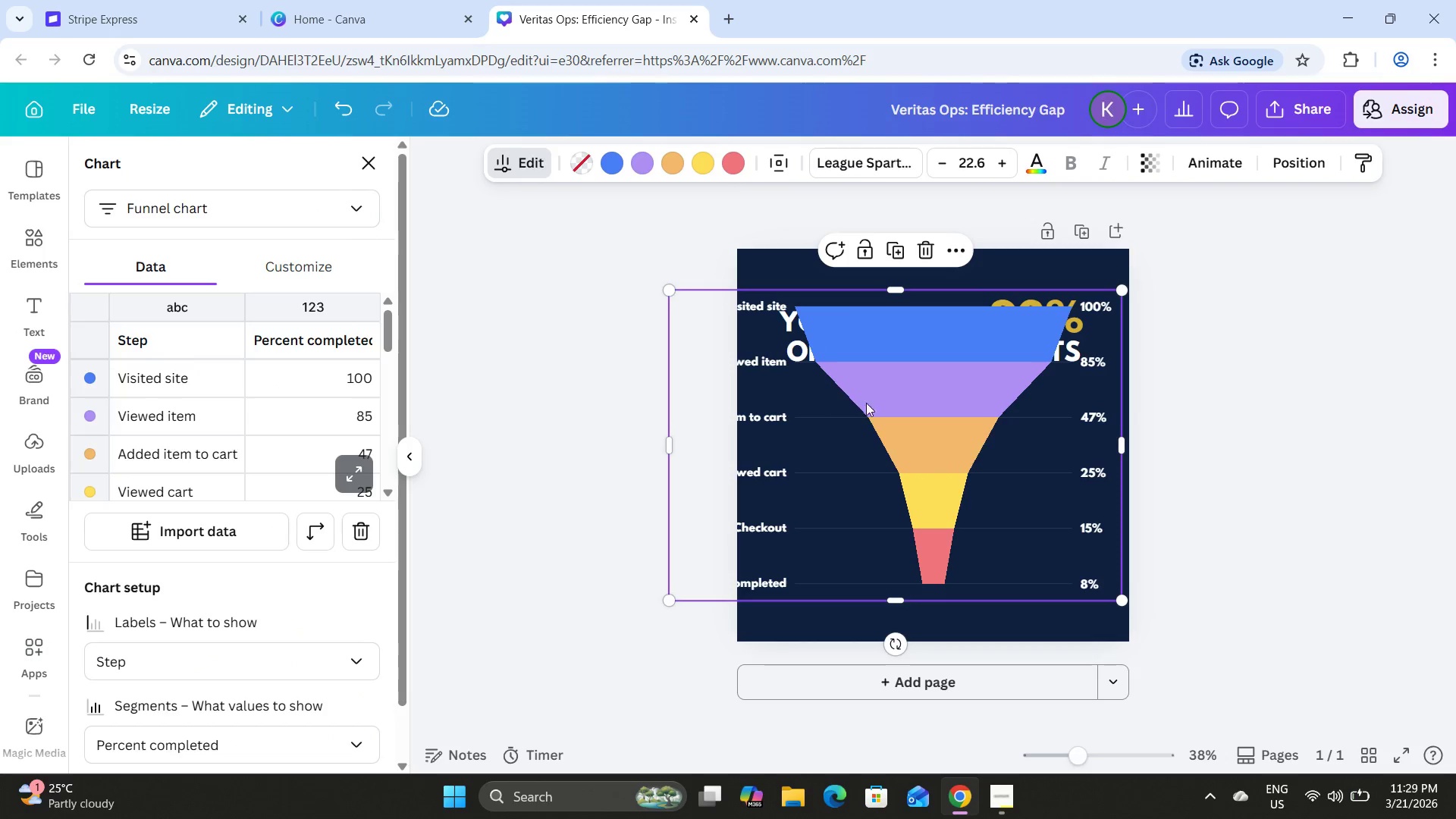 
left_click_drag(start_coordinate=[960, 431], to_coordinate=[969, 481])
 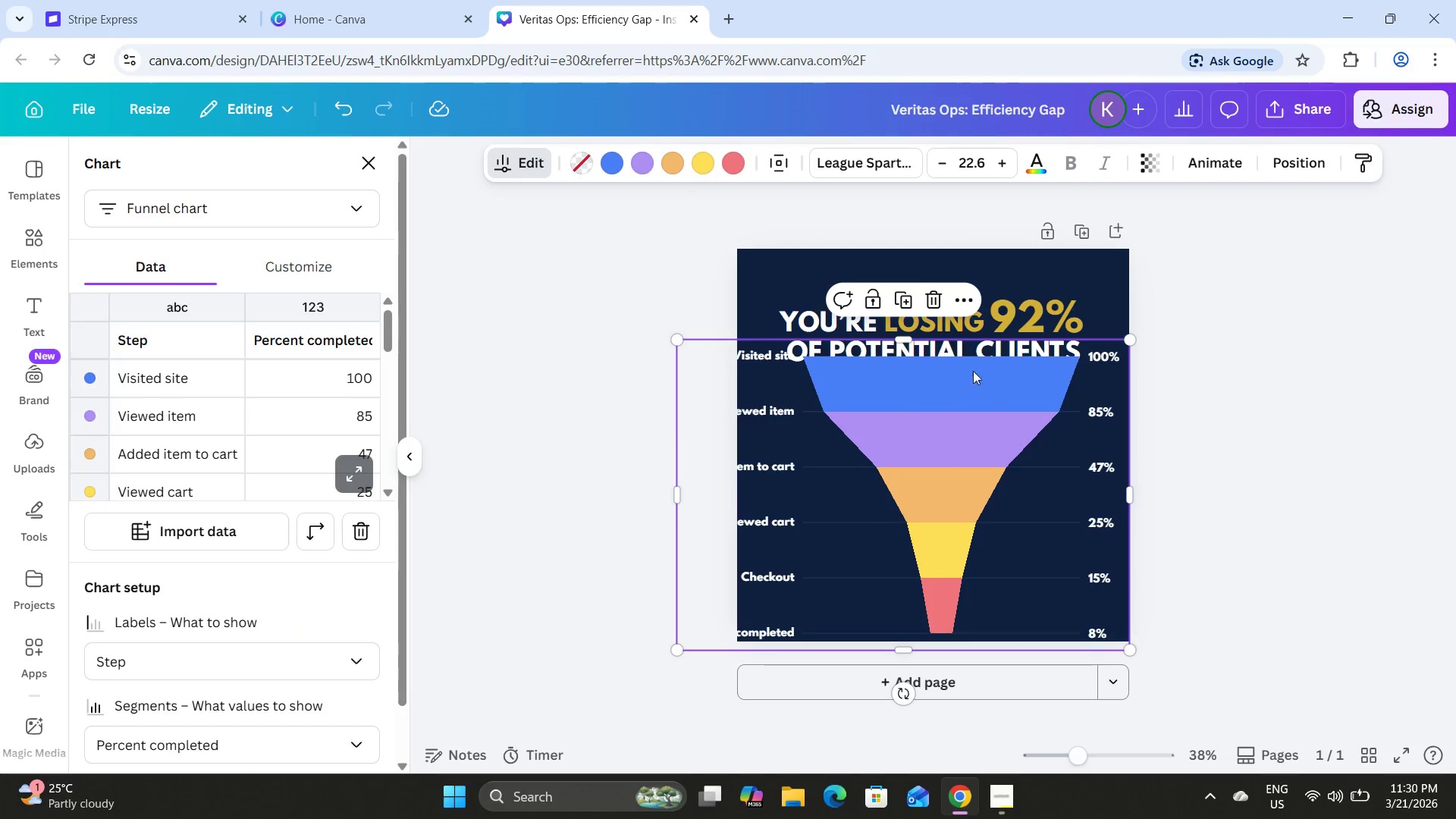 
left_click([535, 164])
 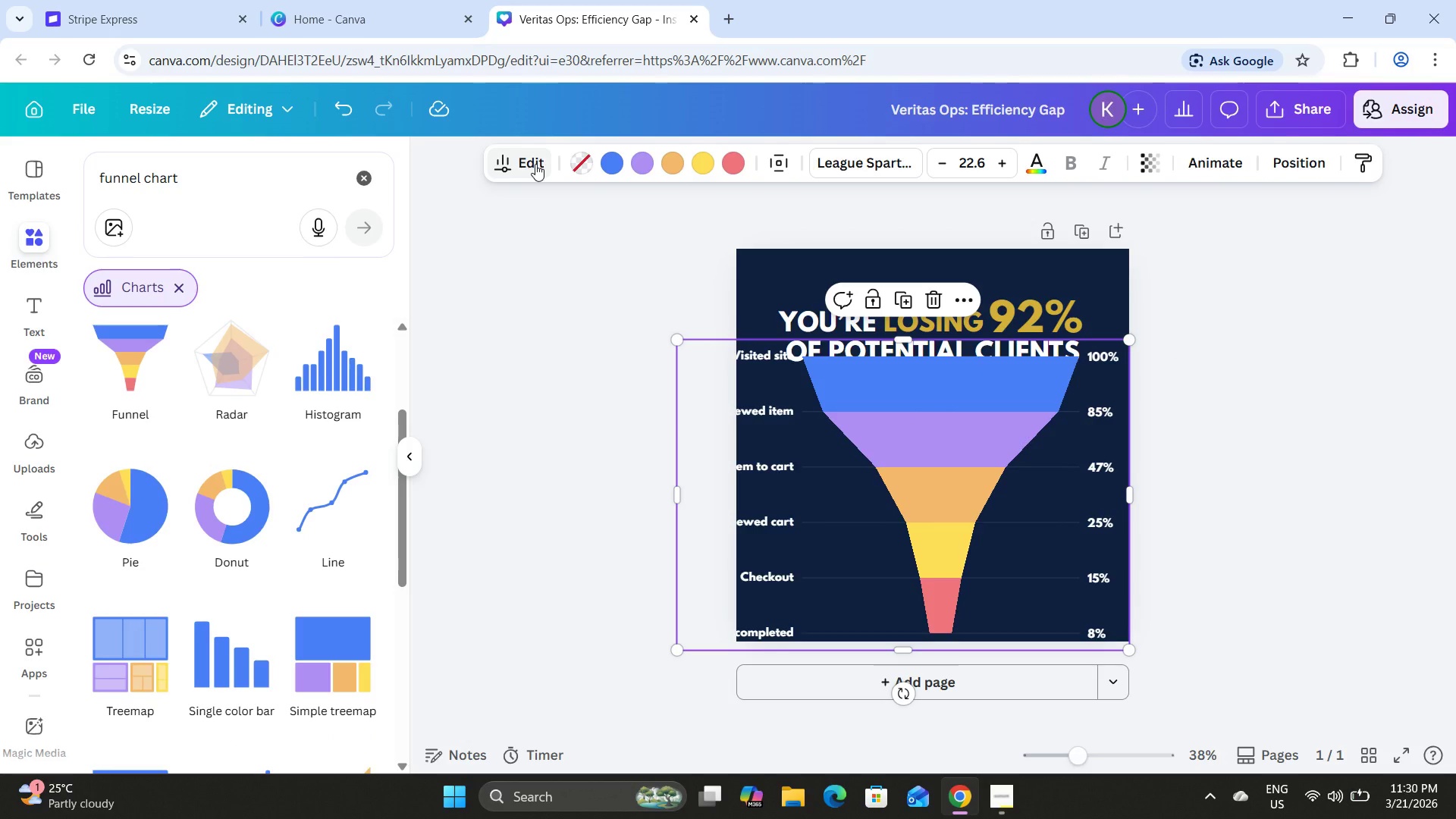 
left_click([535, 164])
 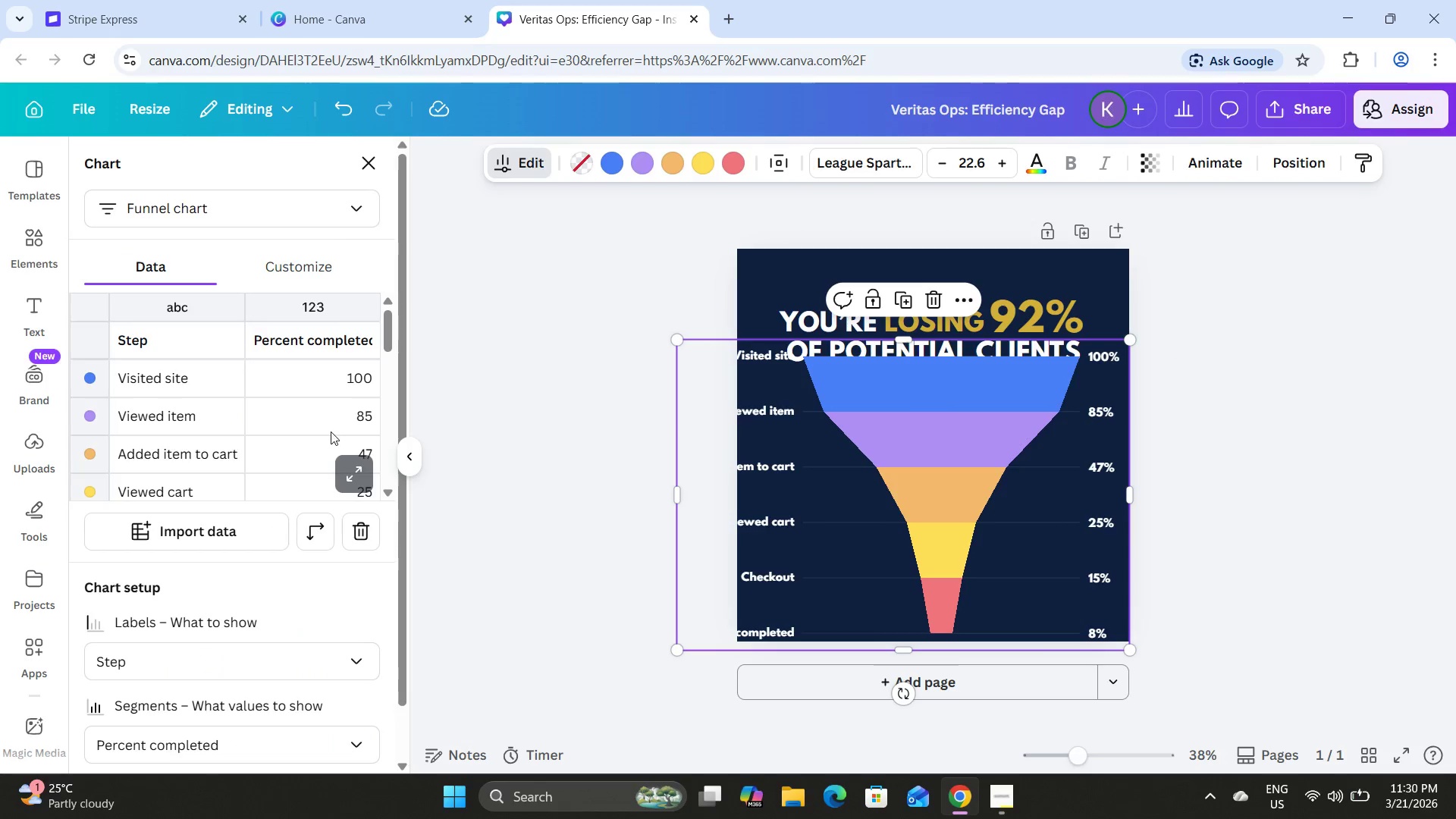 
left_click([331, 386])
 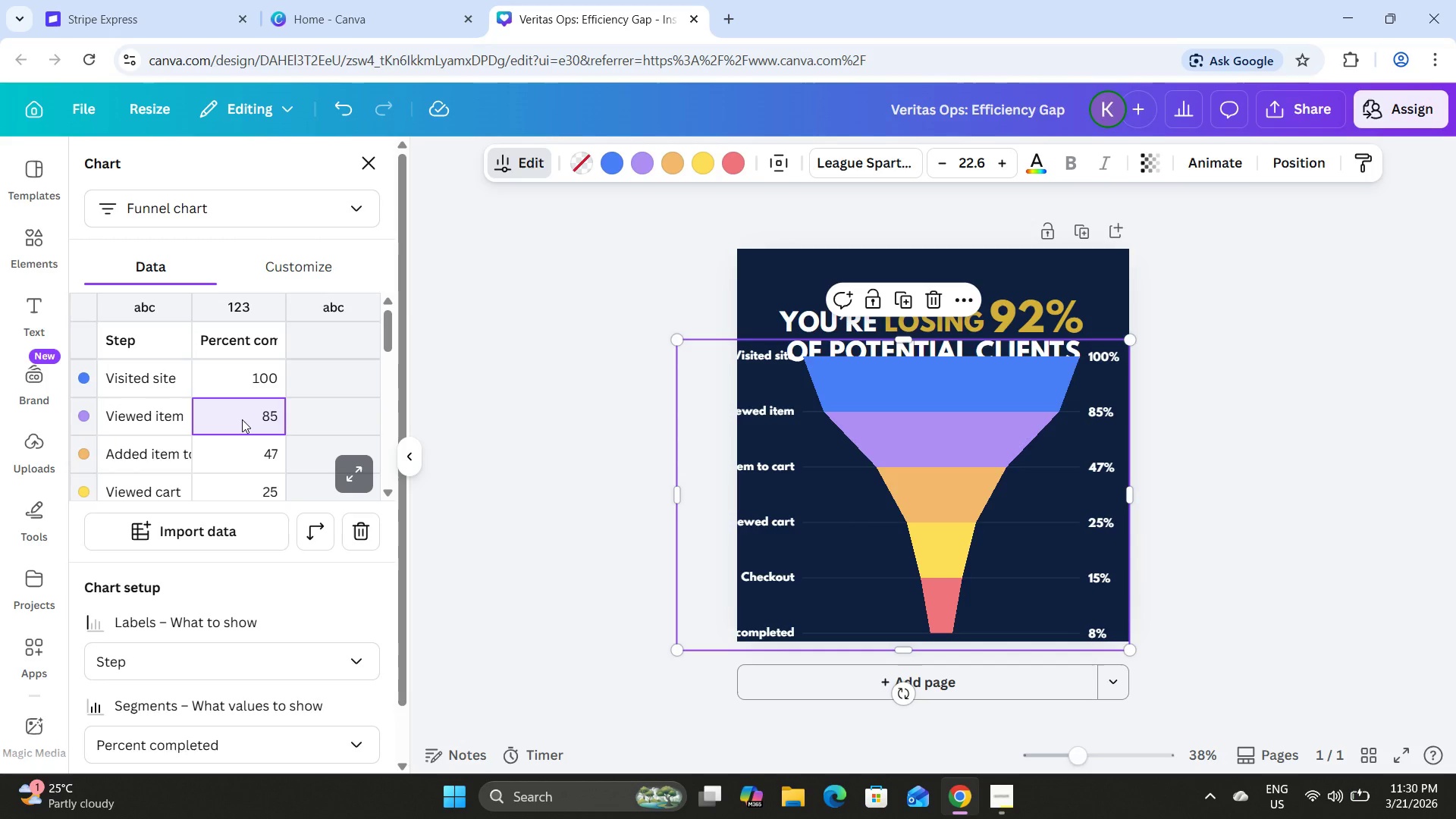 
key(Numpad4)
 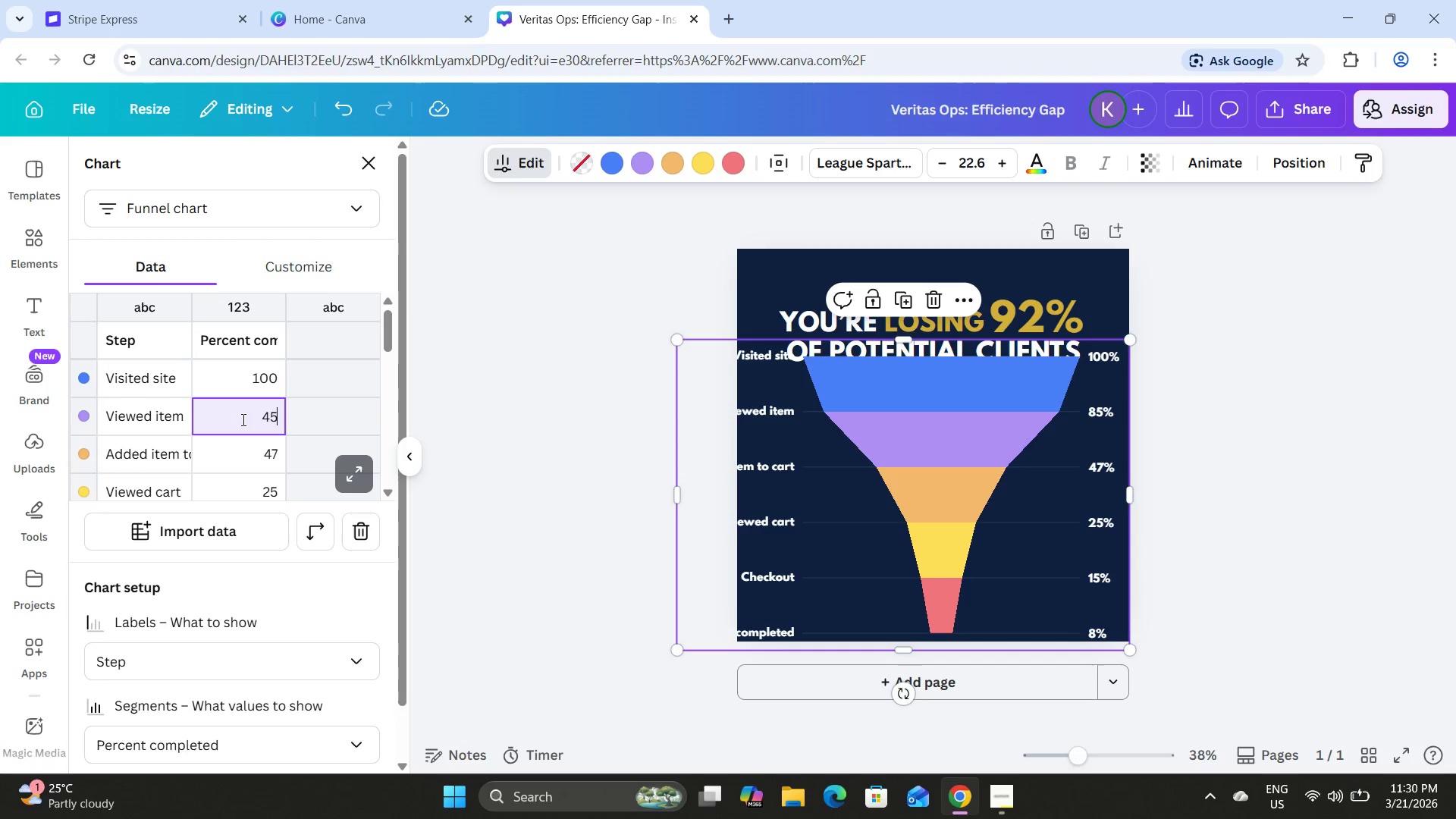 
key(Numpad5)
 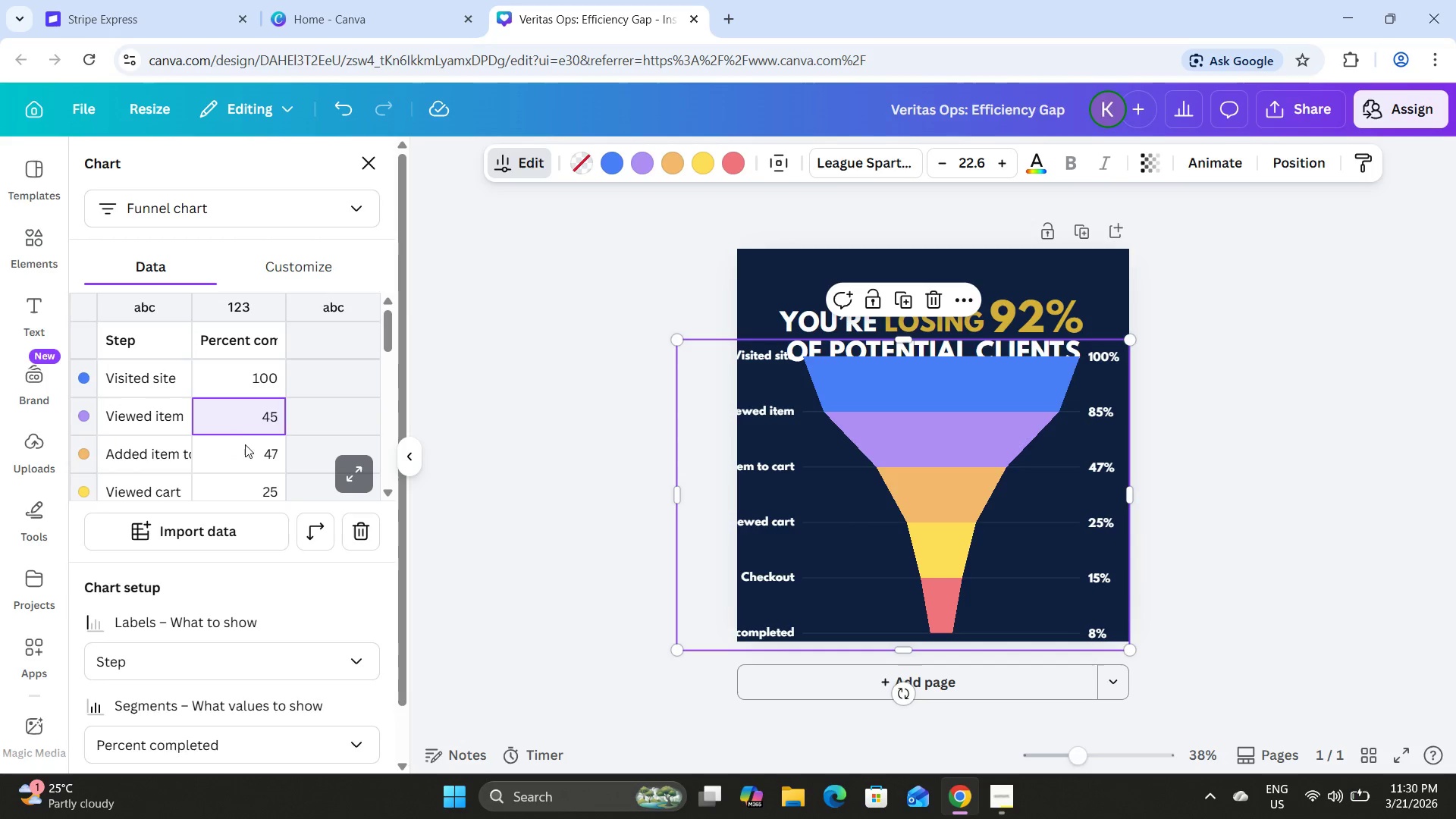 
left_click([247, 447])
 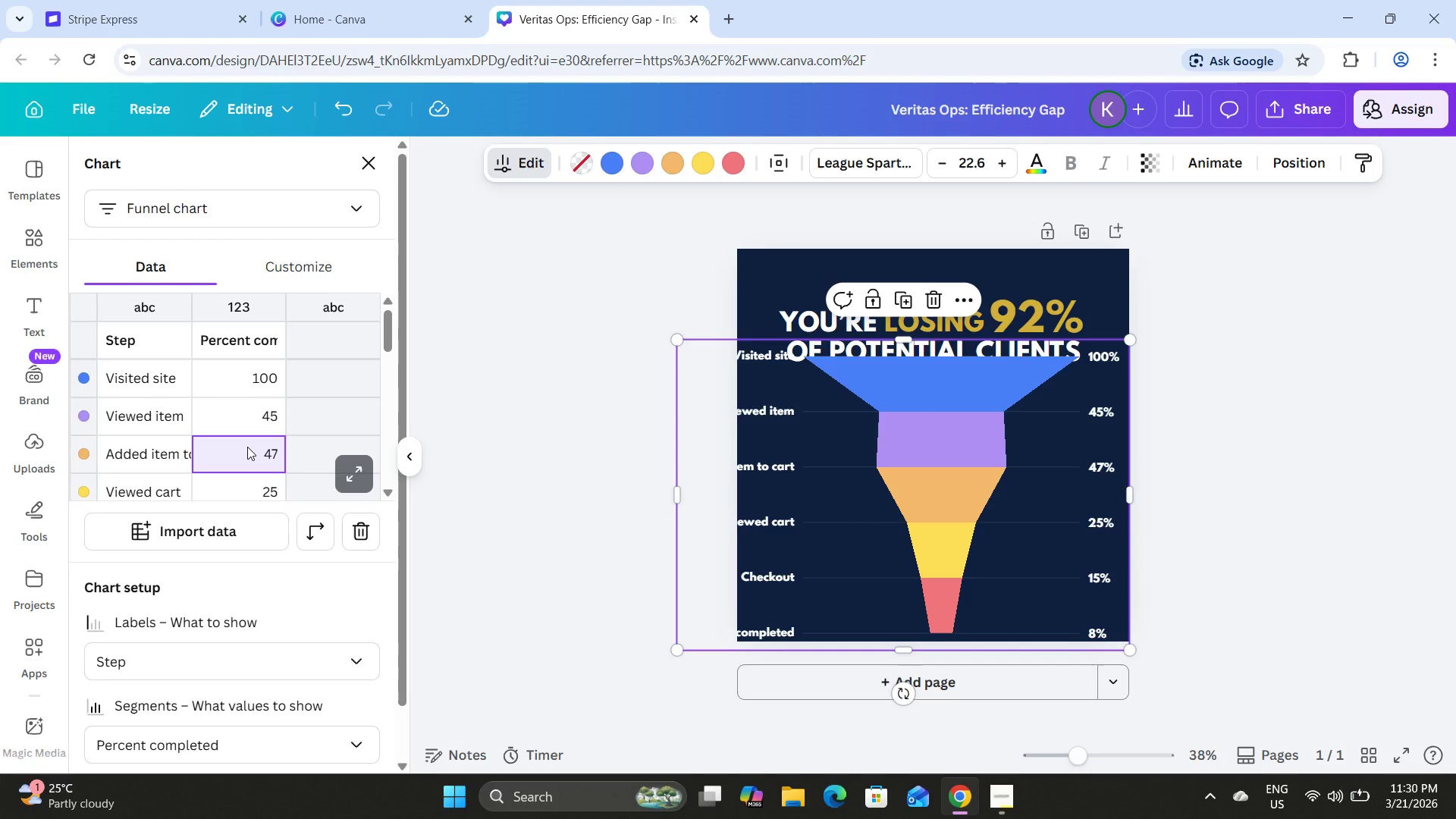 
wait(12.12)
 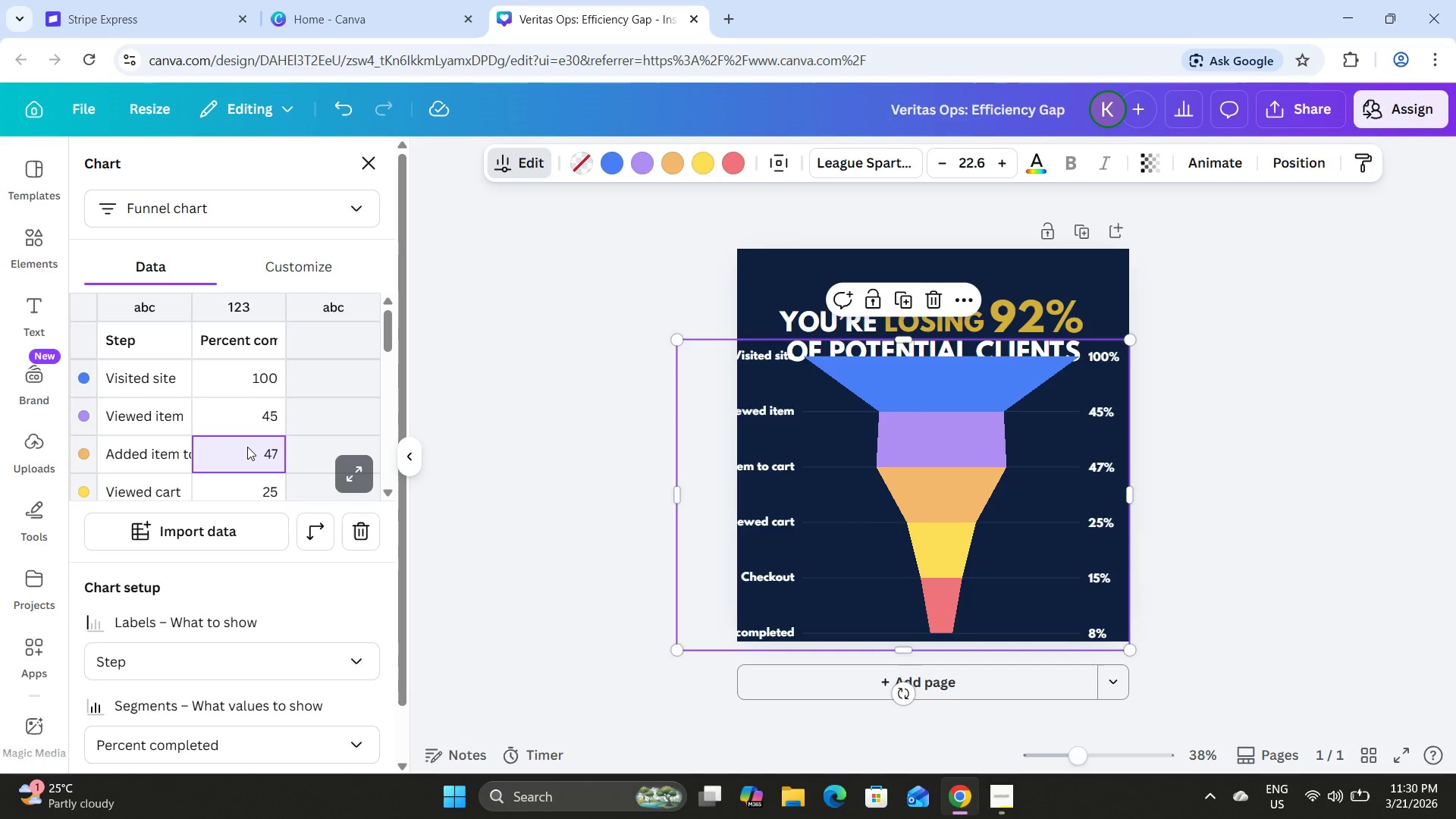 
key(Numpad2)
 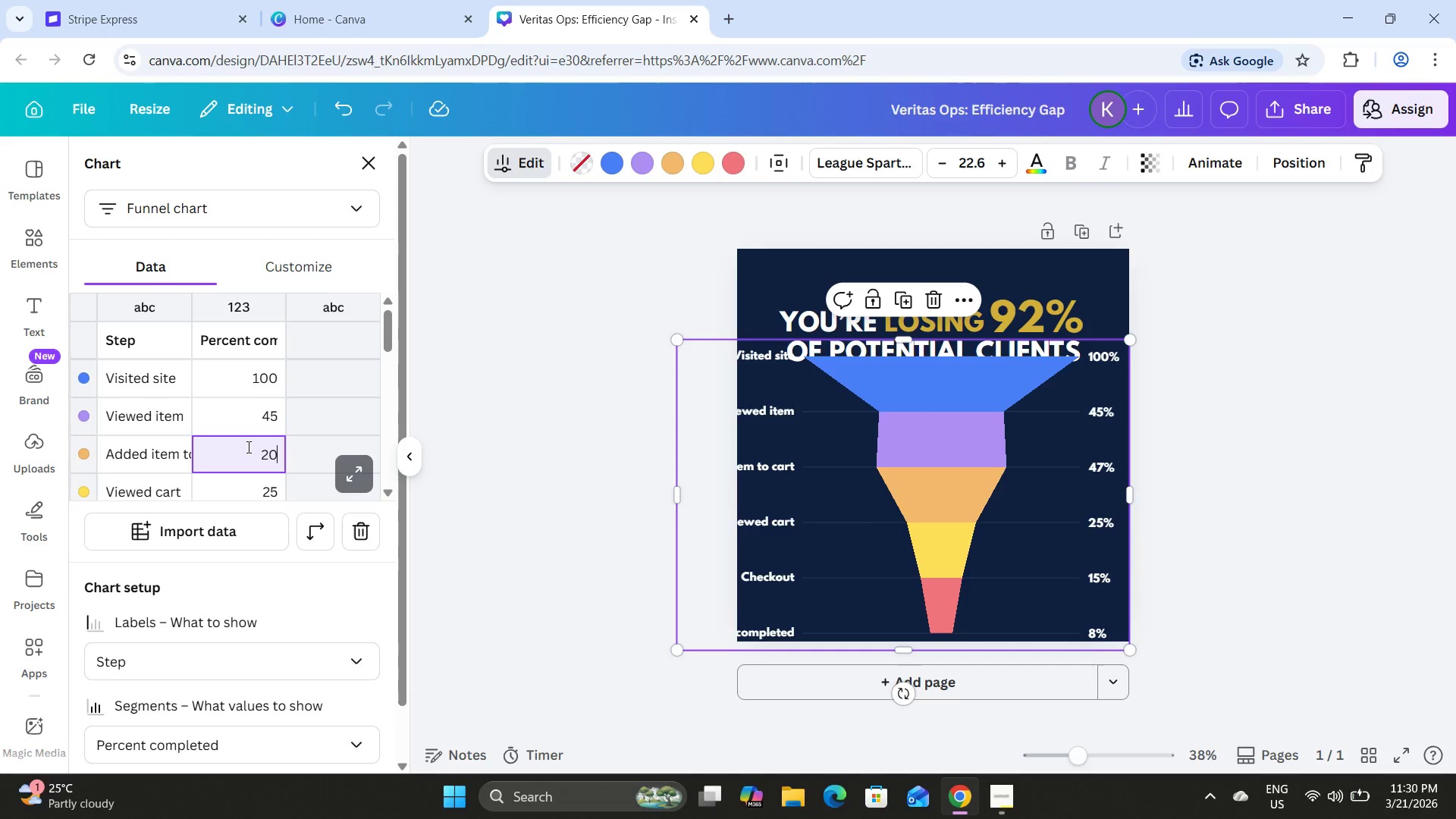 
key(Numpad0)
 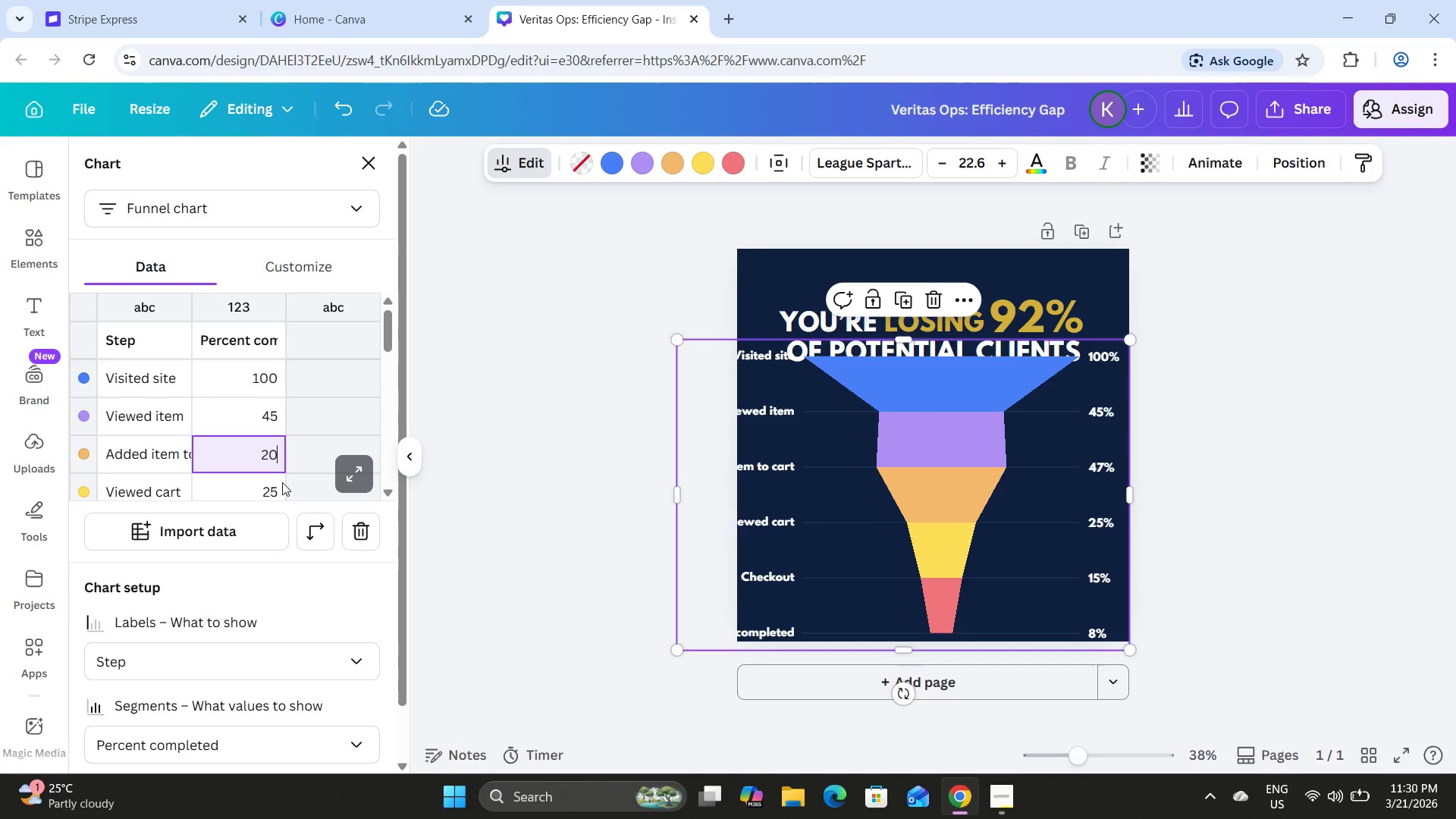 
left_click([246, 483])
 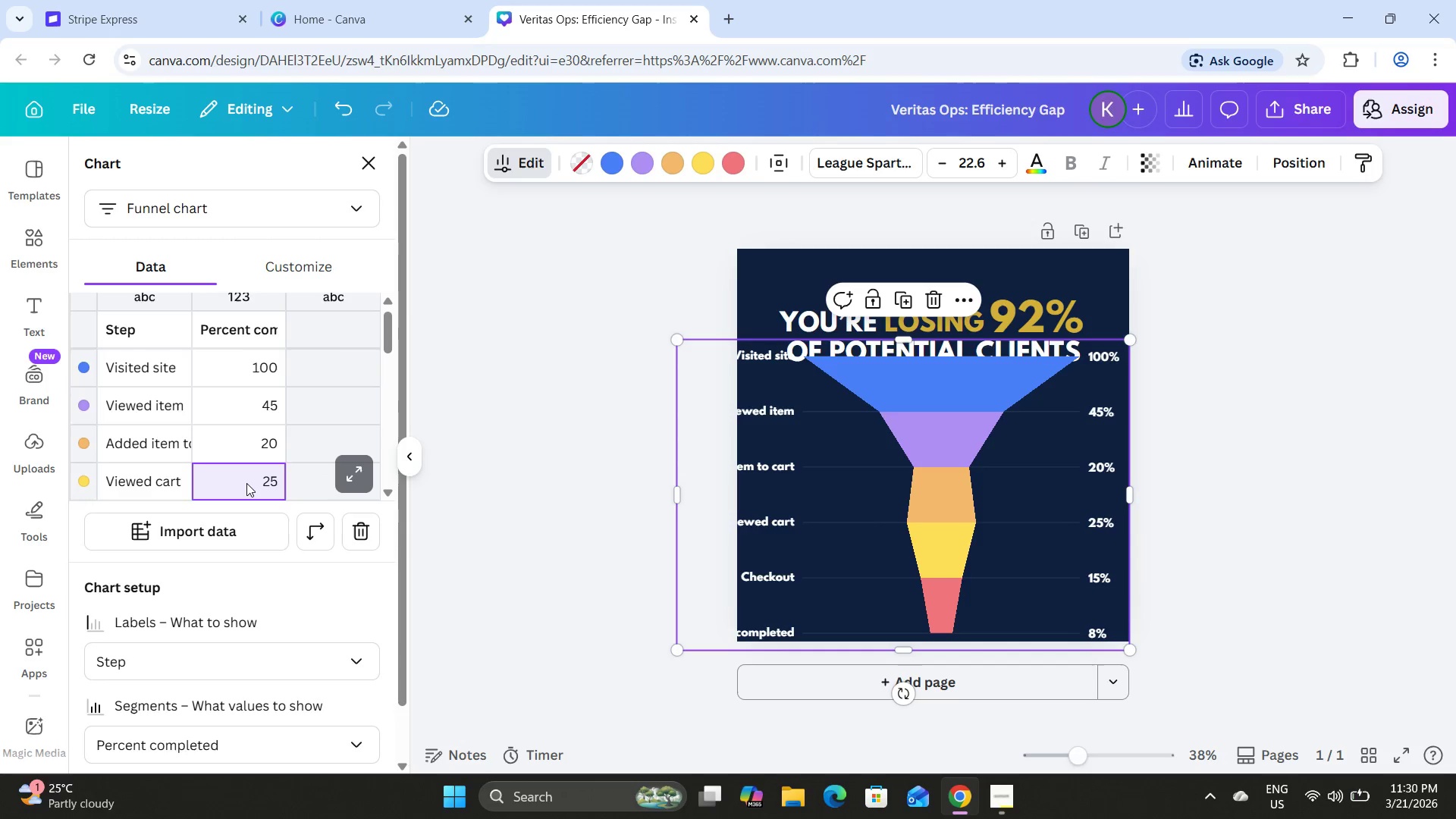 
key(Numpad8)
 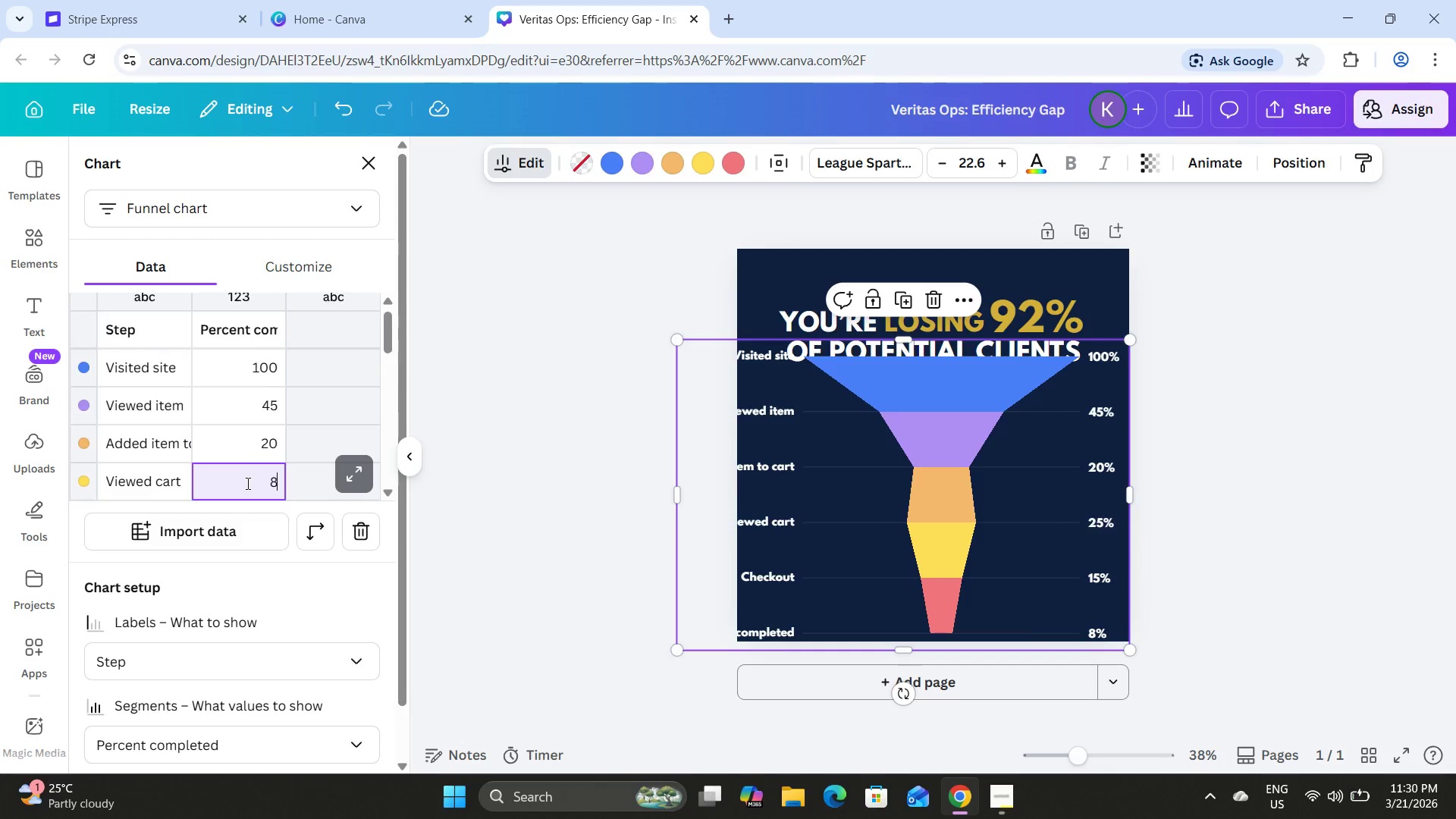 
key(NumpadEnter)
 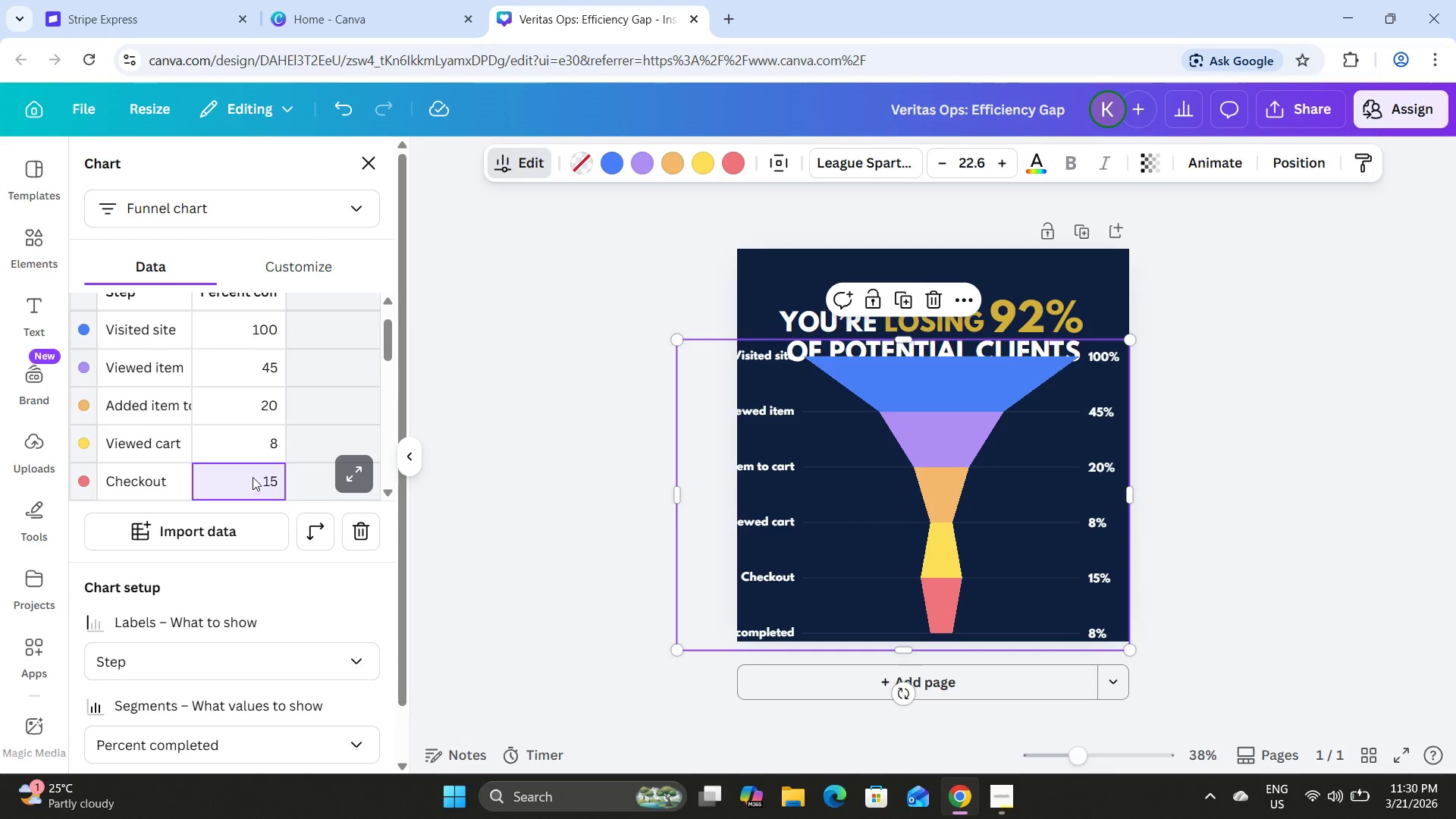 
scroll: coordinate [260, 473], scroll_direction: down, amount: 1.0
 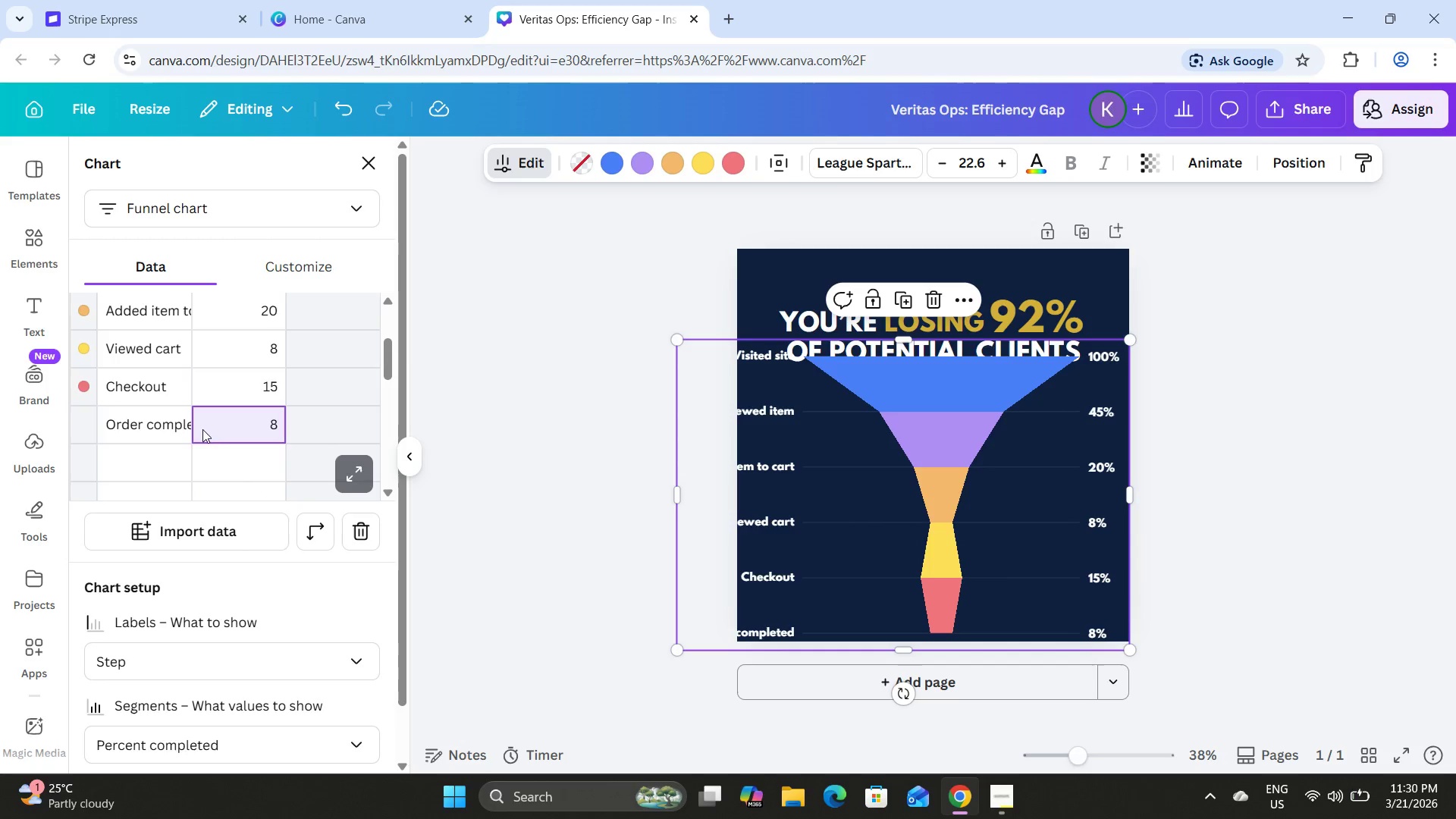 
double_click([133, 429])
 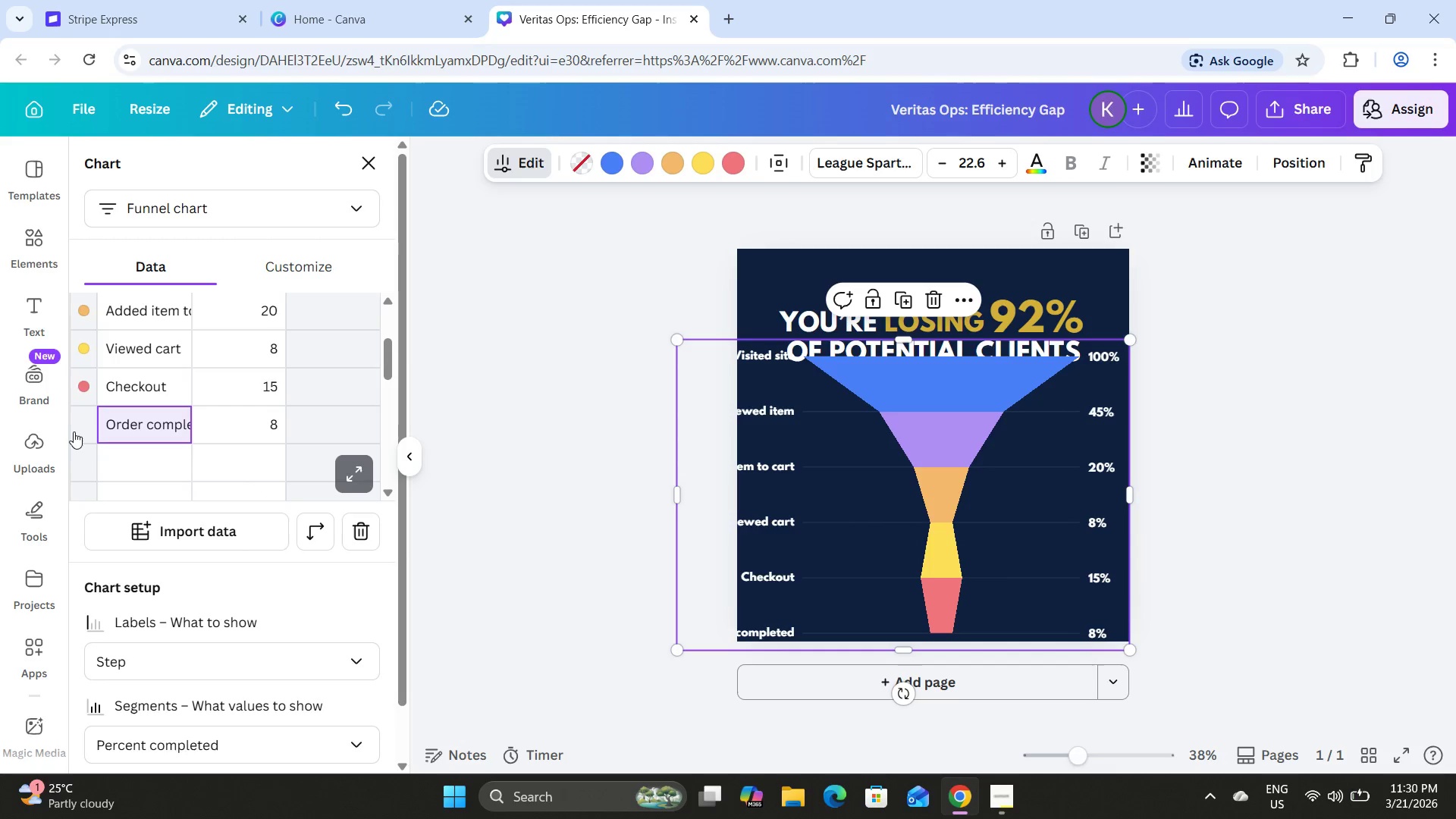 
left_click([73, 431])
 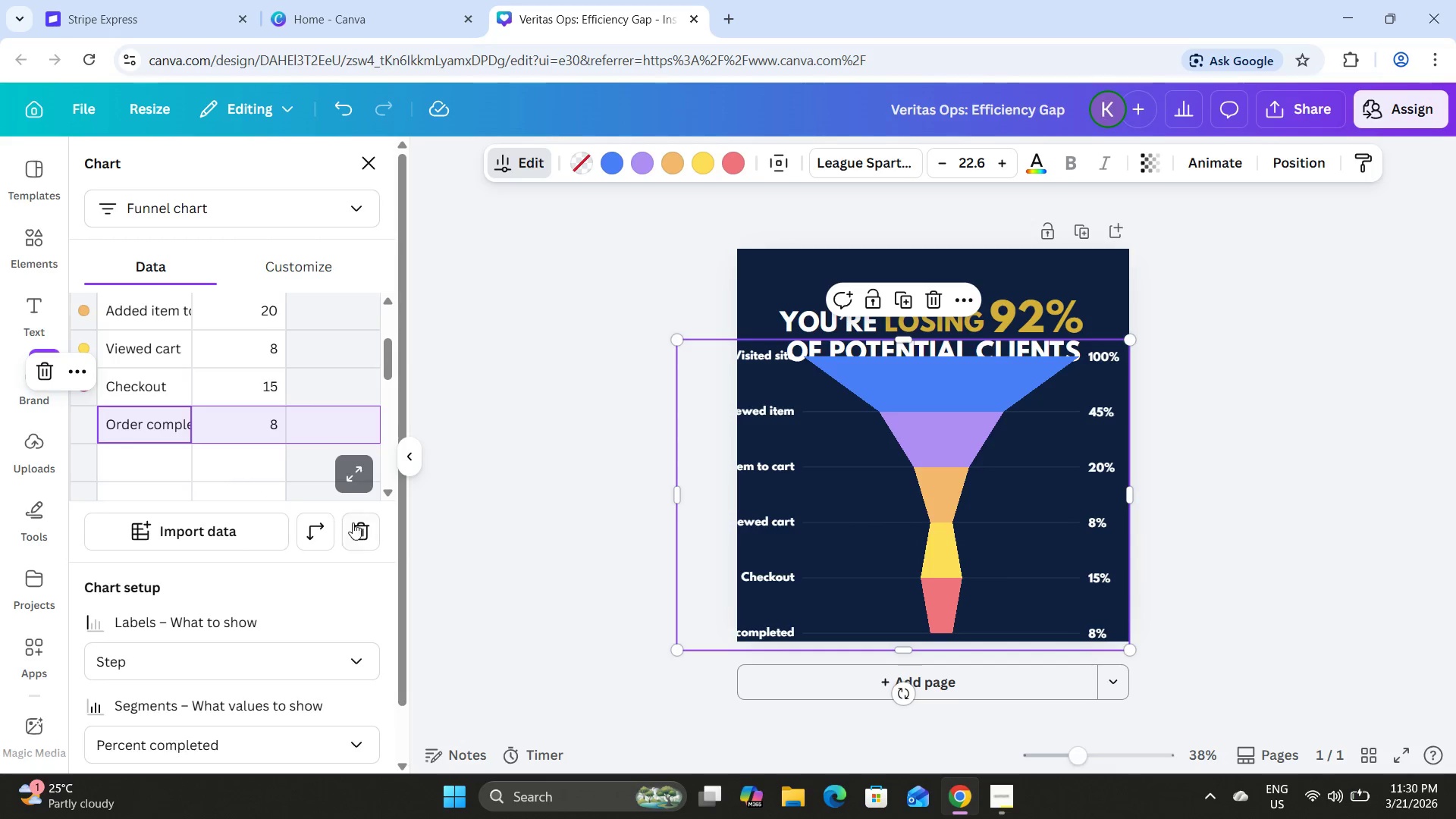 
left_click([363, 534])
 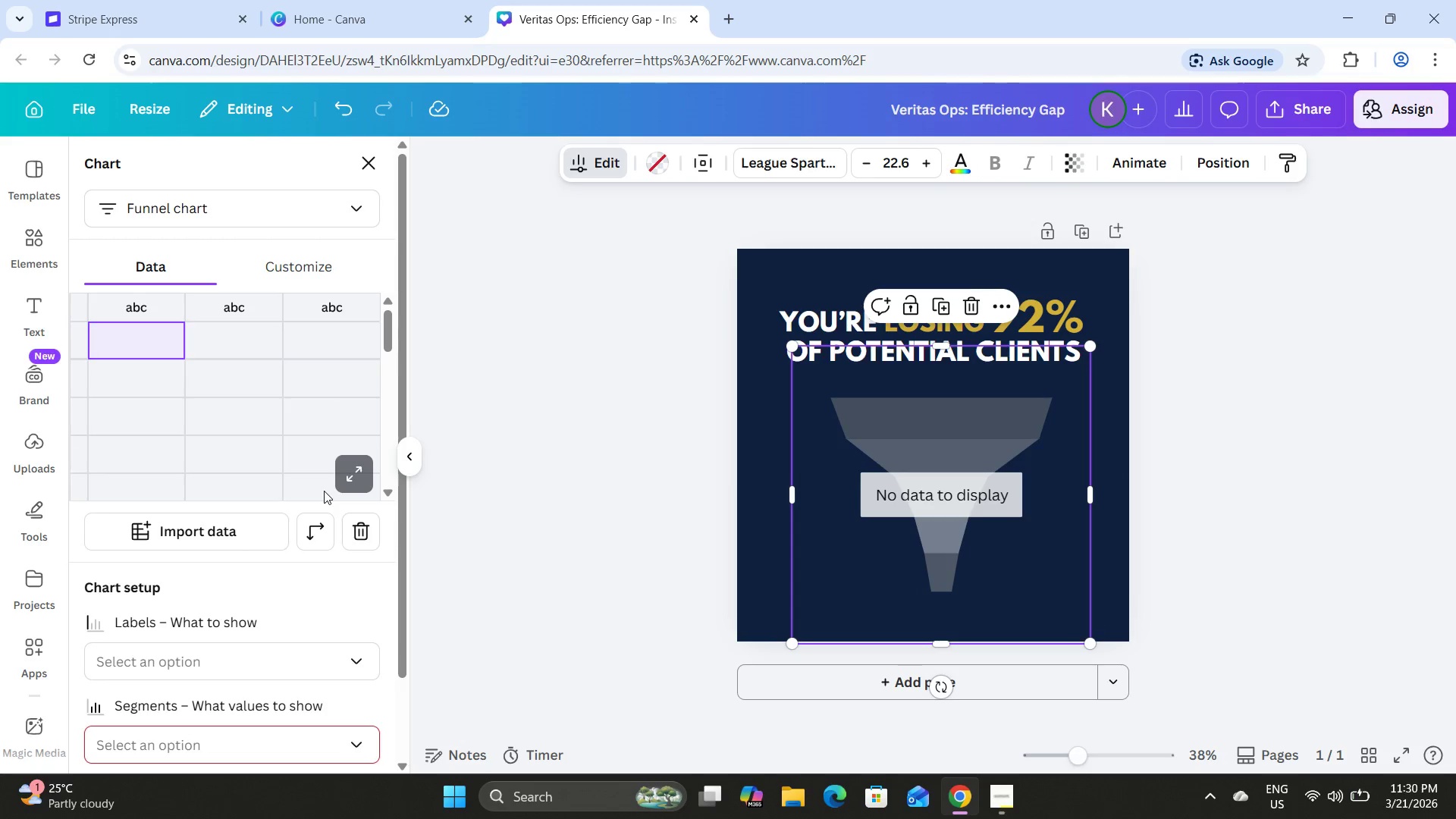 
scroll: coordinate [260, 447], scroll_direction: up, amount: 11.0
 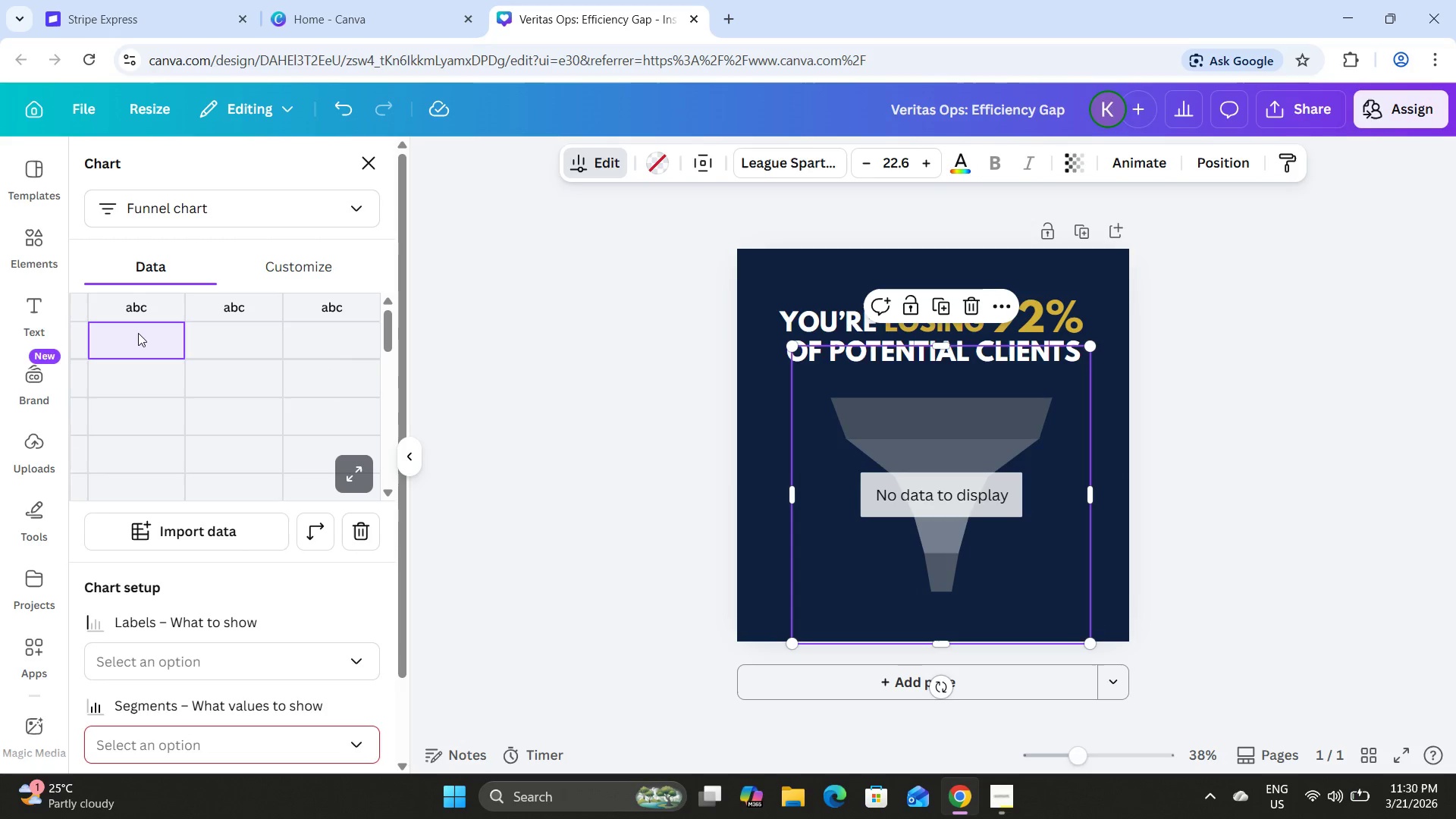 
double_click([231, 337])
 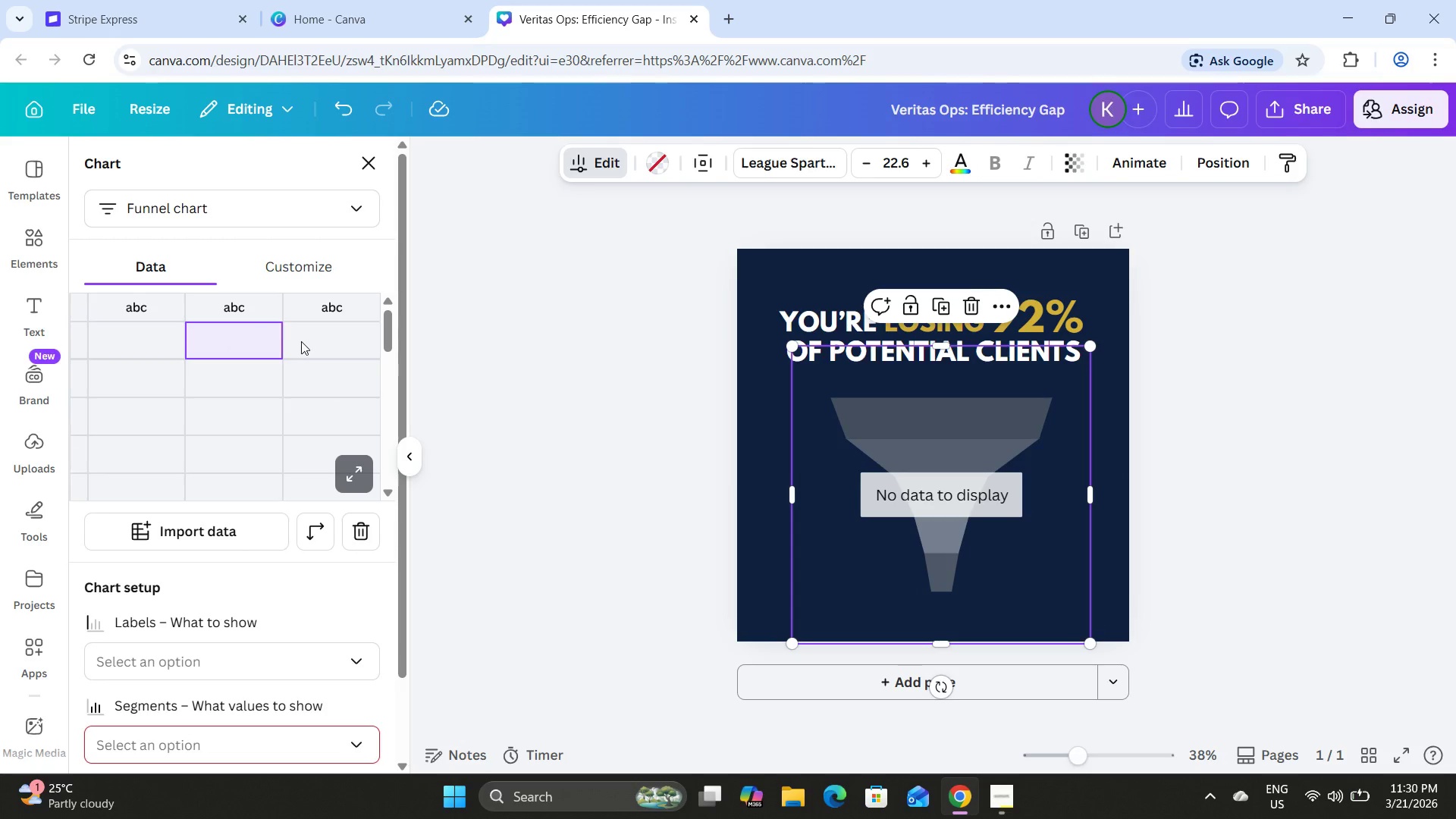 
triple_click([303, 341])
 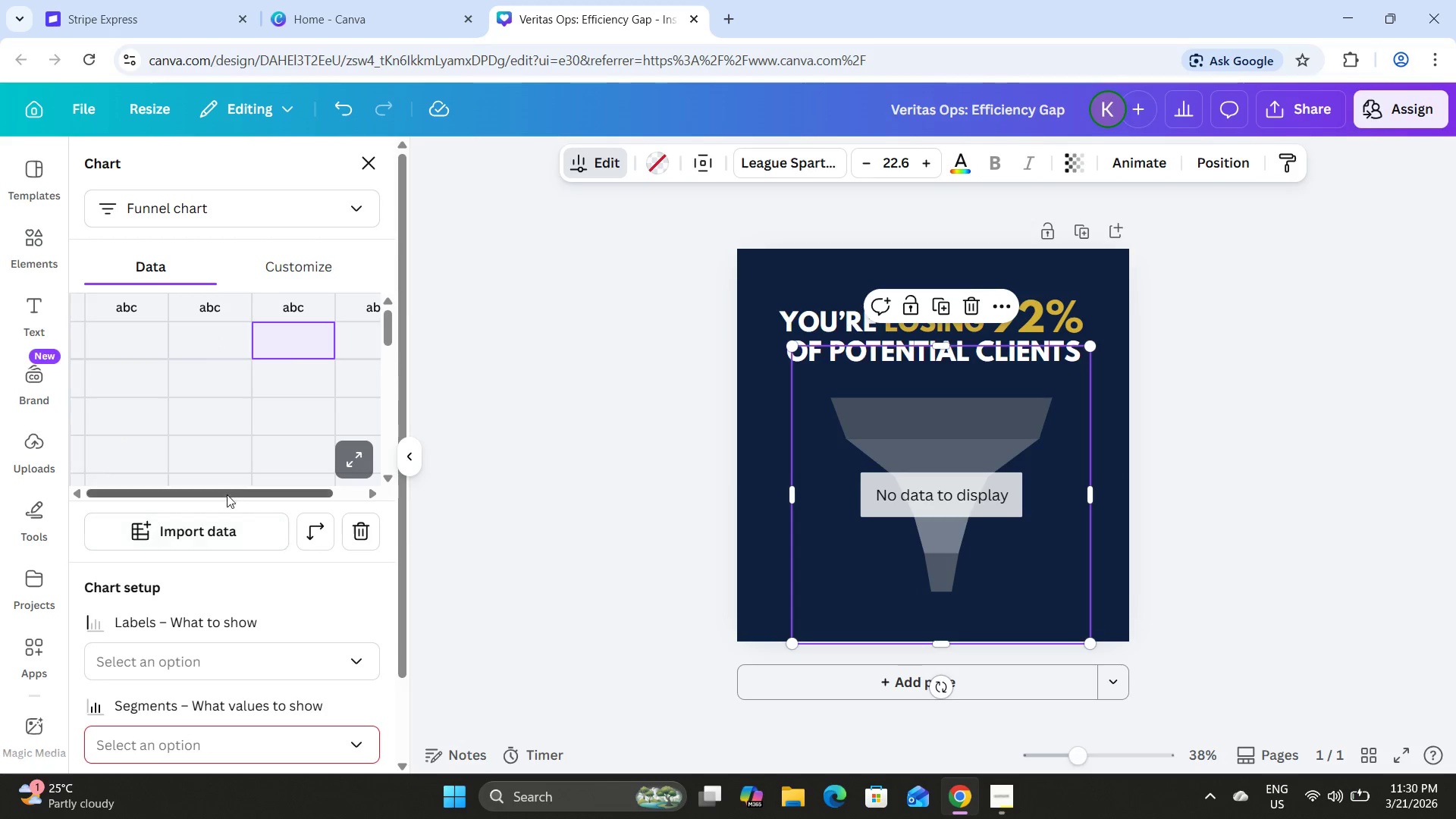 
left_click_drag(start_coordinate=[224, 497], to_coordinate=[178, 501])
 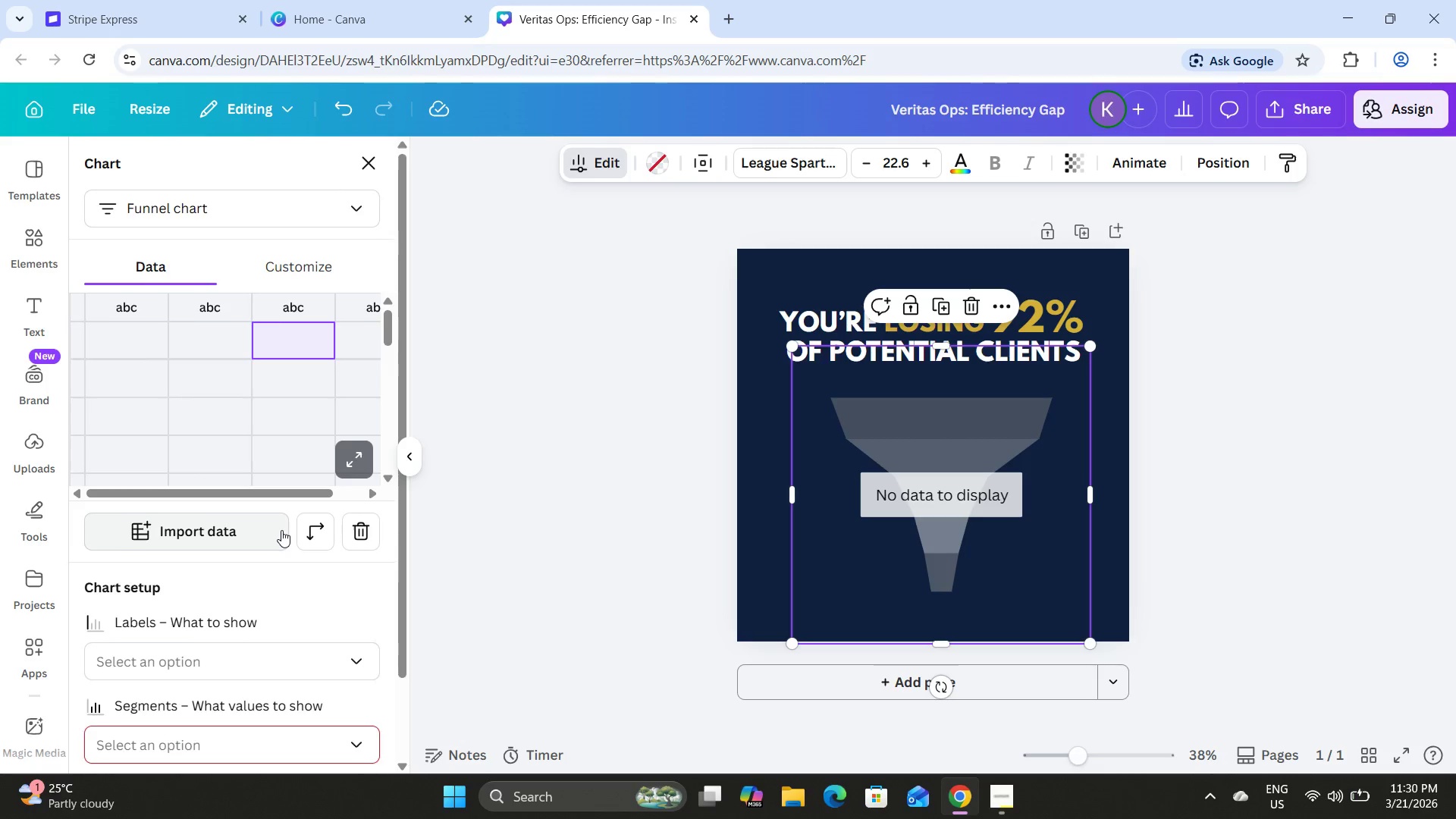 
scroll: coordinate [281, 530], scroll_direction: down, amount: 4.0
 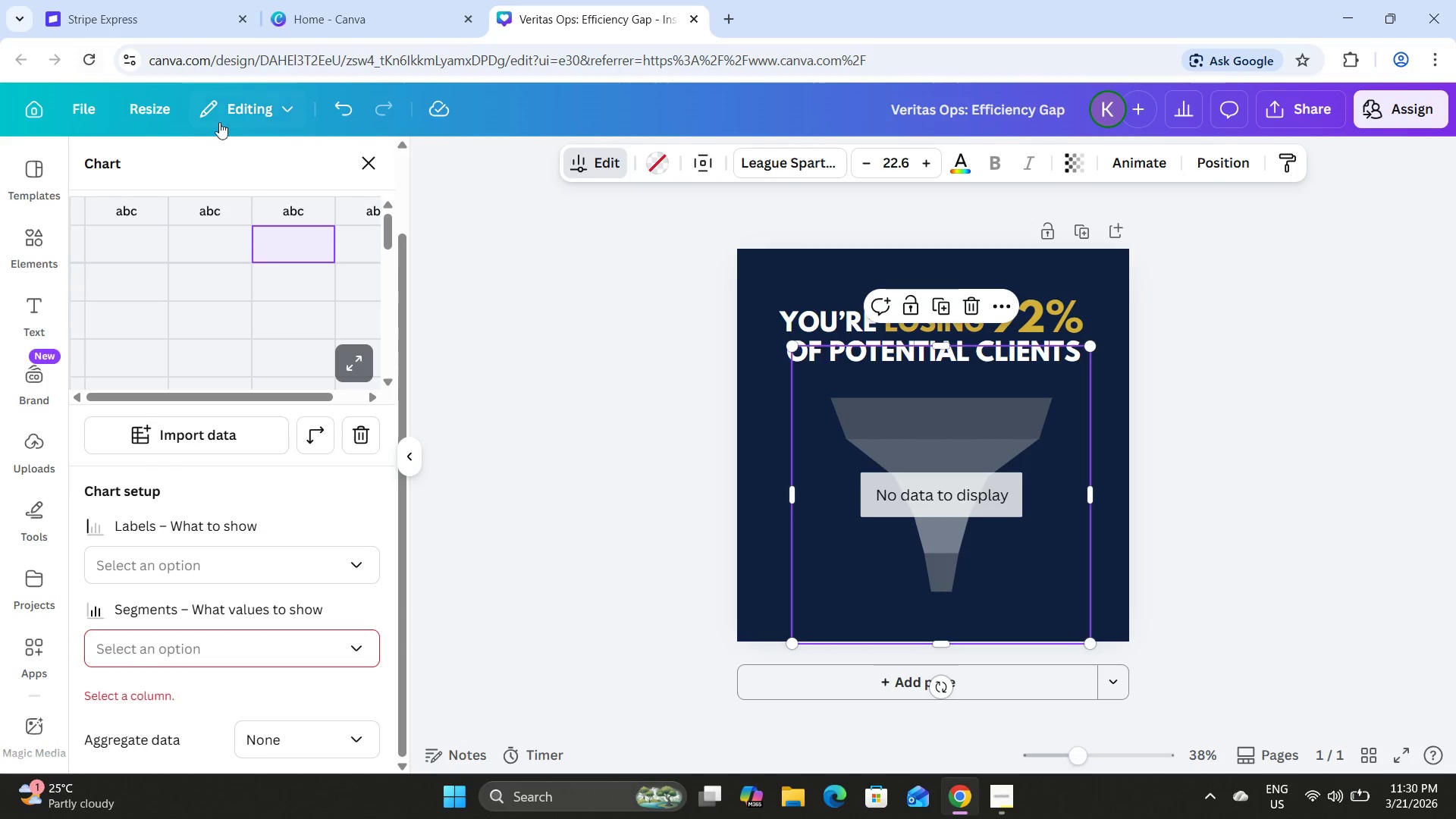 
left_click_drag(start_coordinate=[325, 104], to_coordinate=[333, 104])
 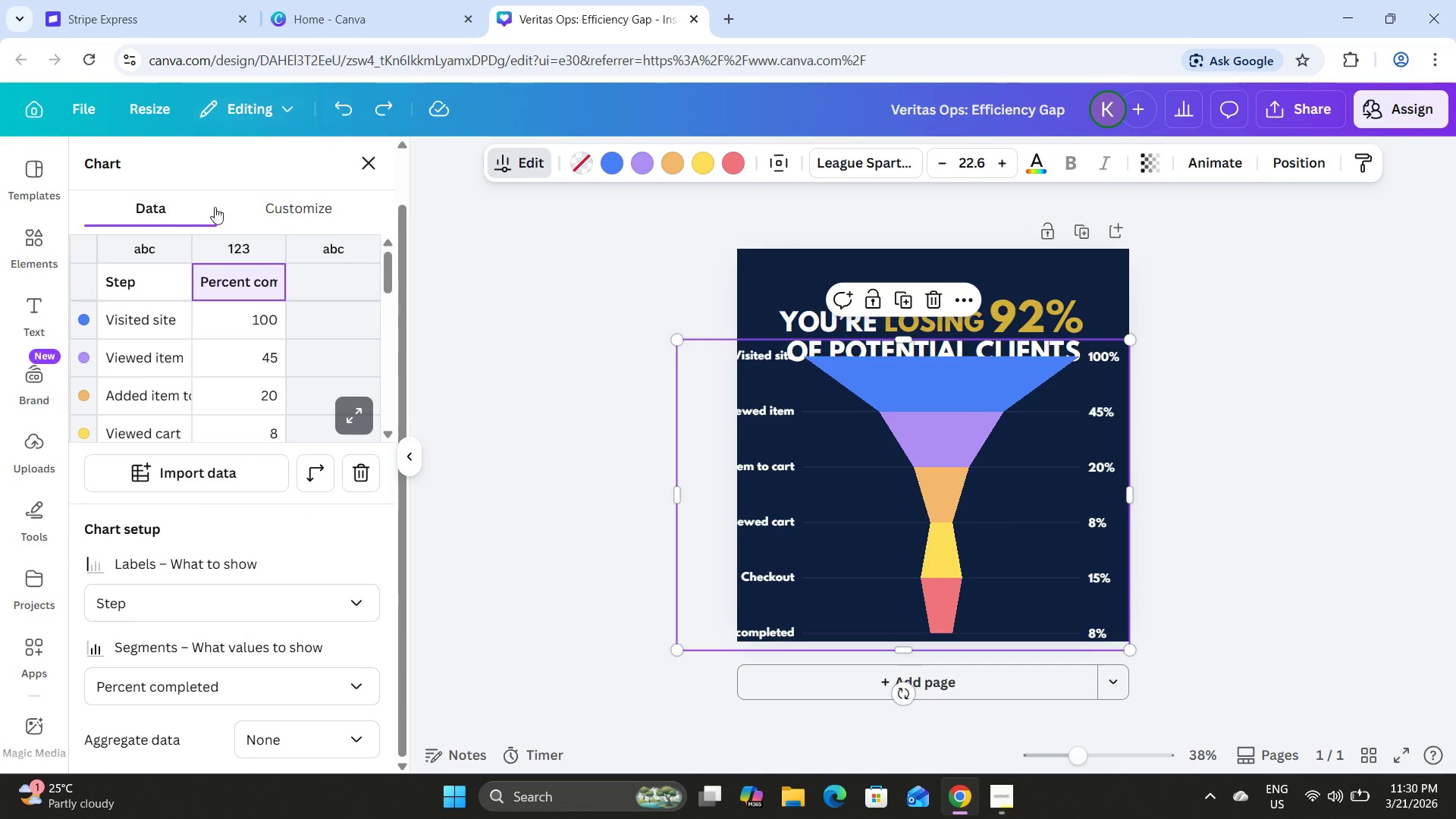 
left_click([133, 293])
 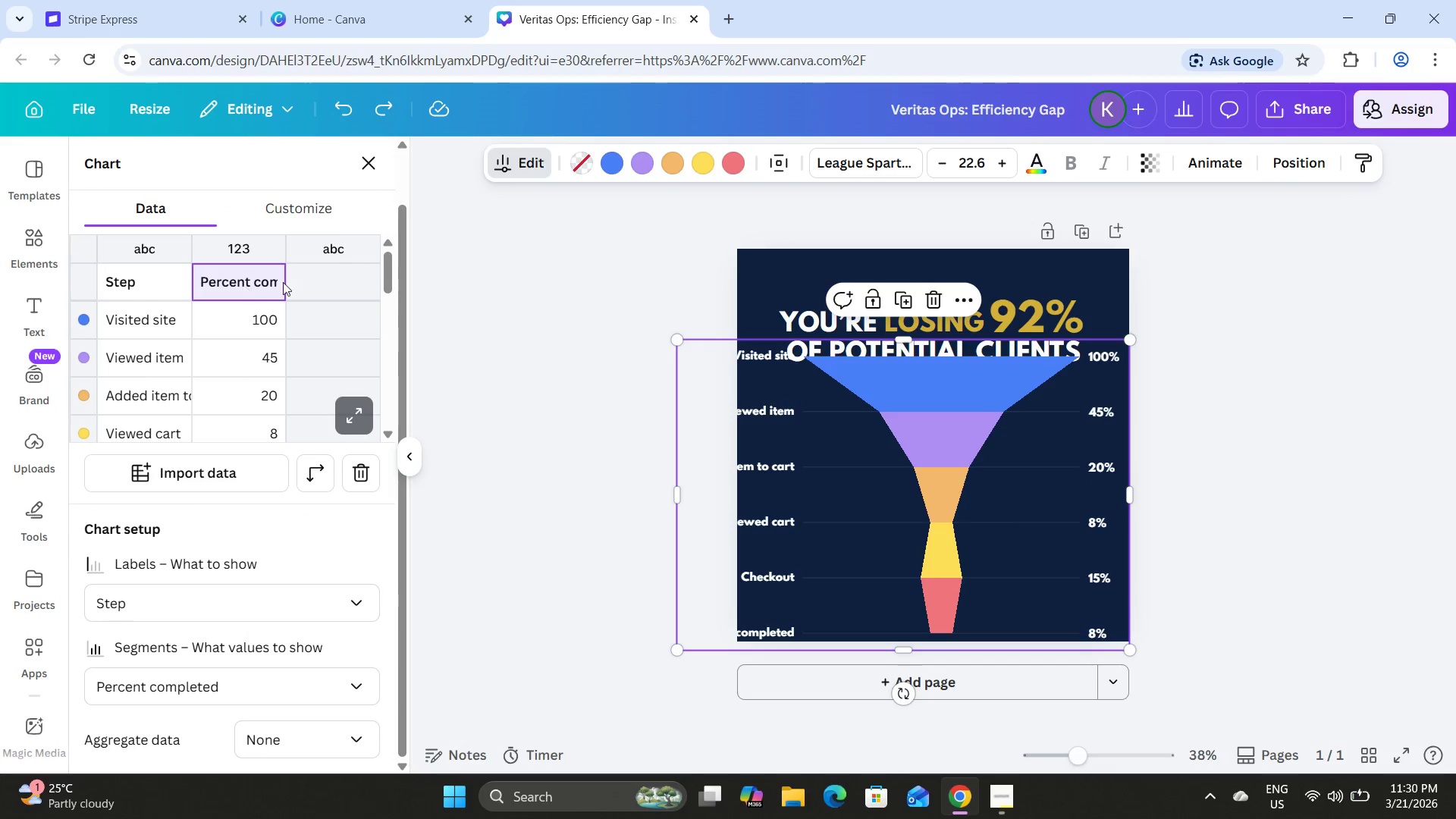 
double_click([347, 279])
 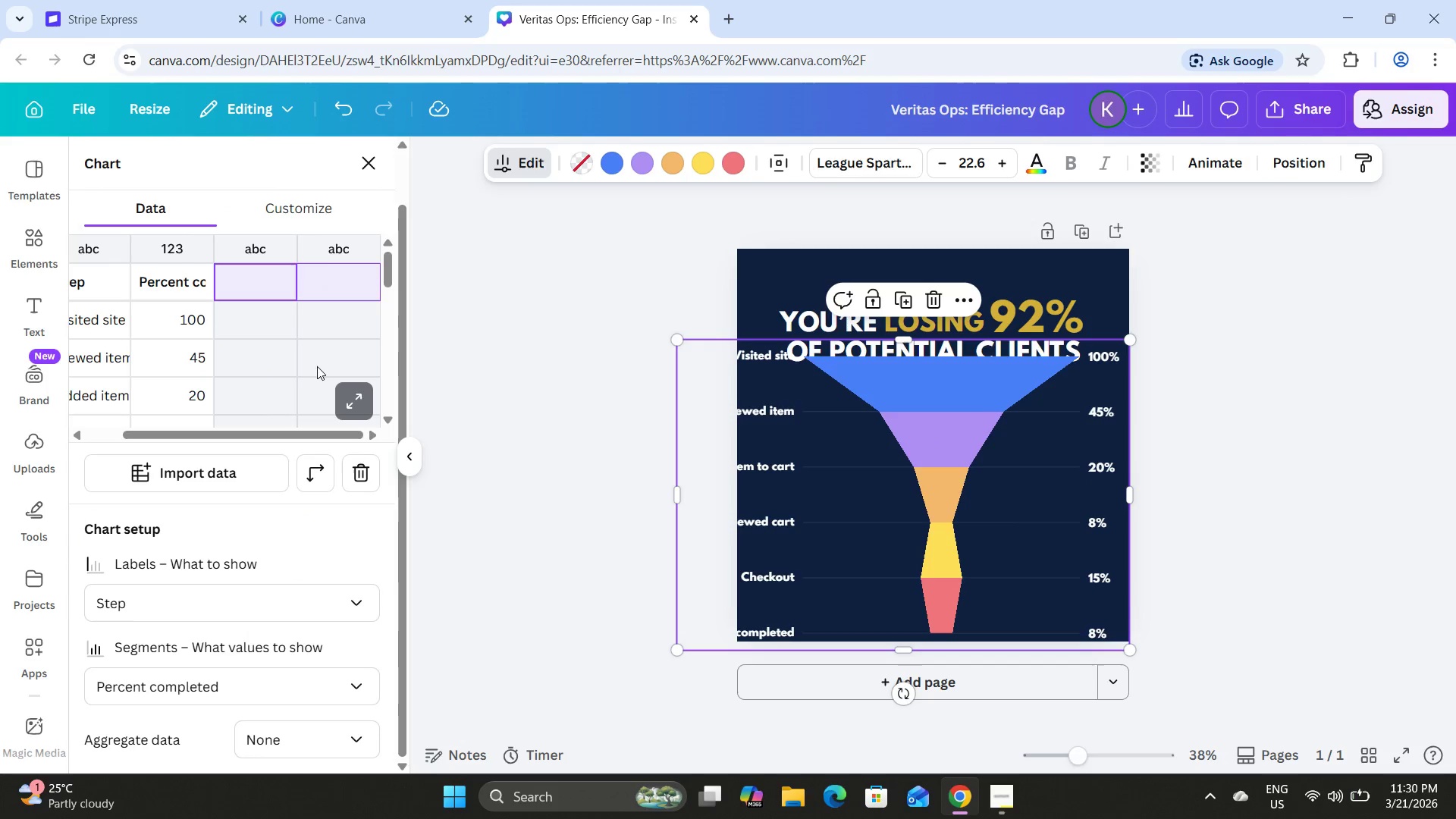 
left_click([318, 197])
 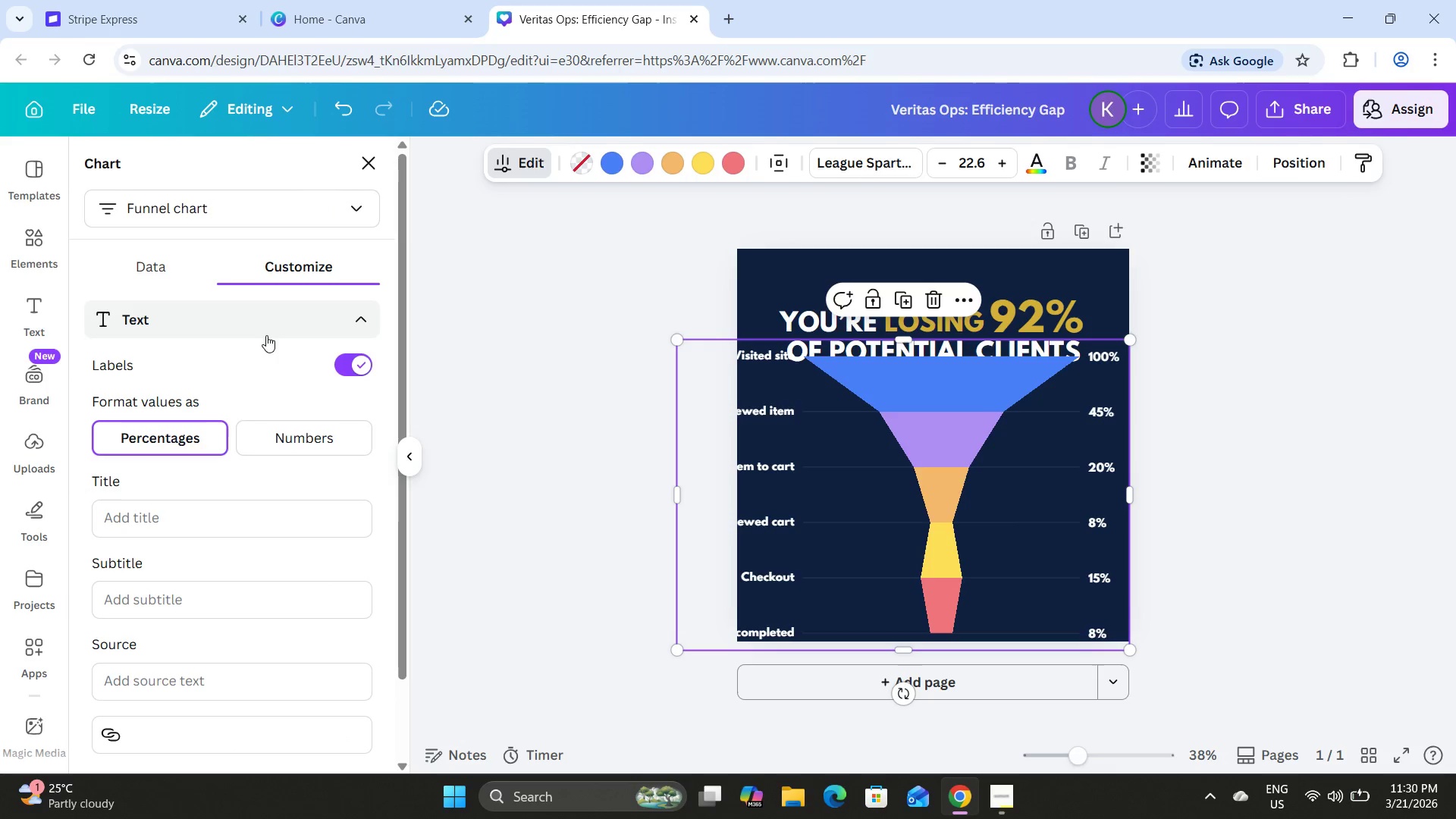 
left_click([322, 431])
 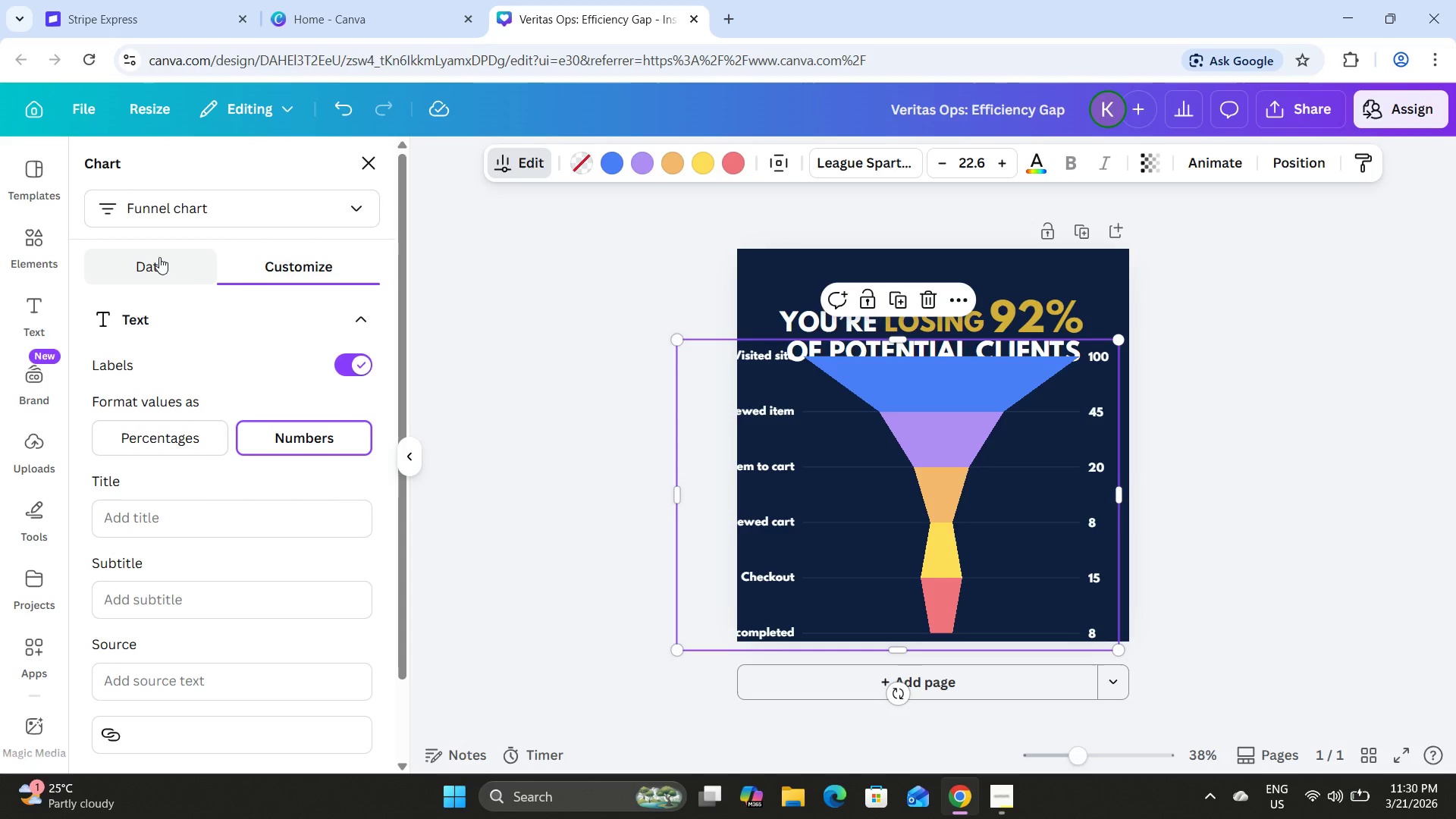 
left_click([159, 257])
 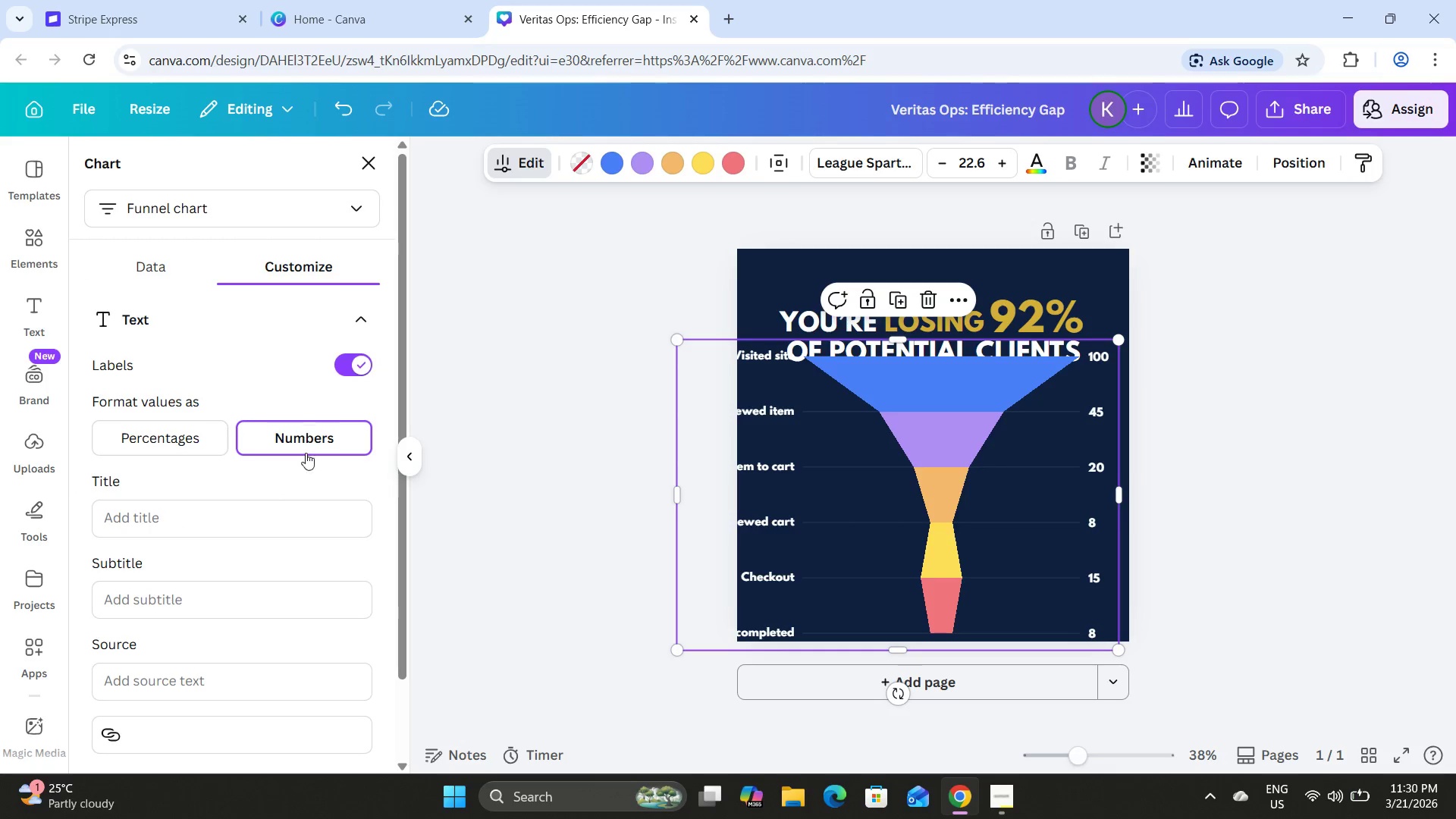 
scroll: coordinate [301, 466], scroll_direction: down, amount: 5.0
 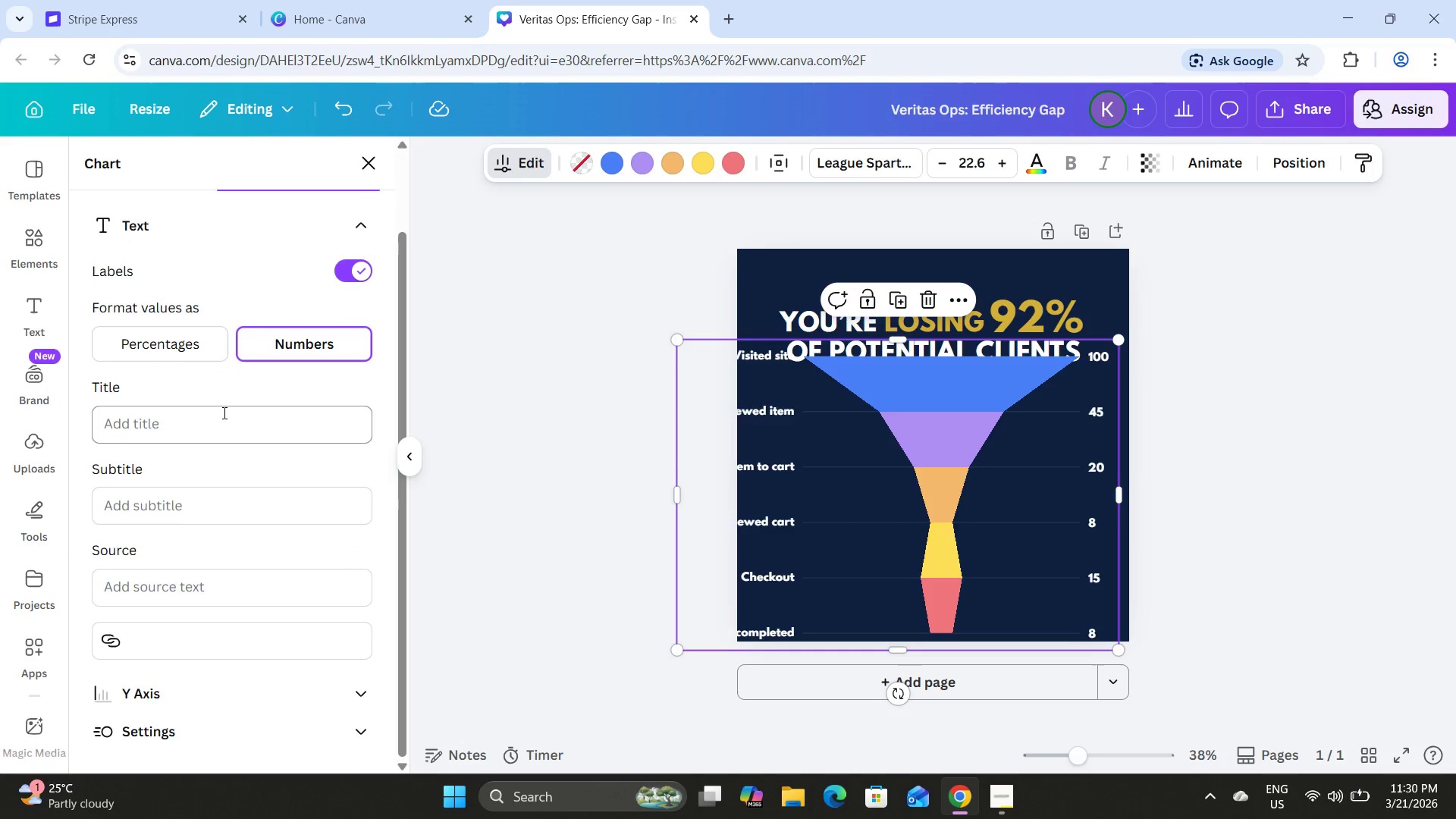 
left_click([223, 413])
 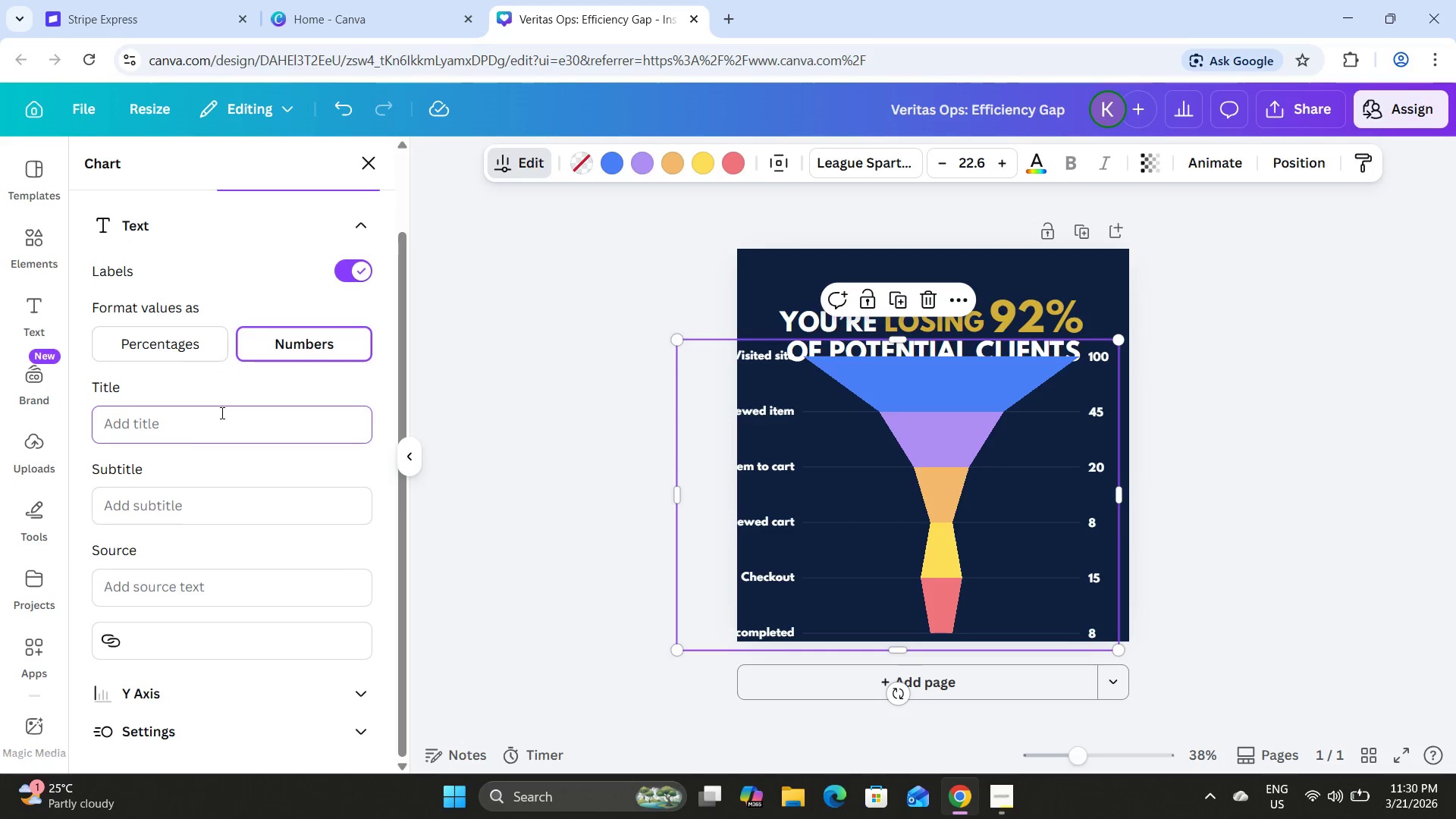 
left_click([218, 413])
 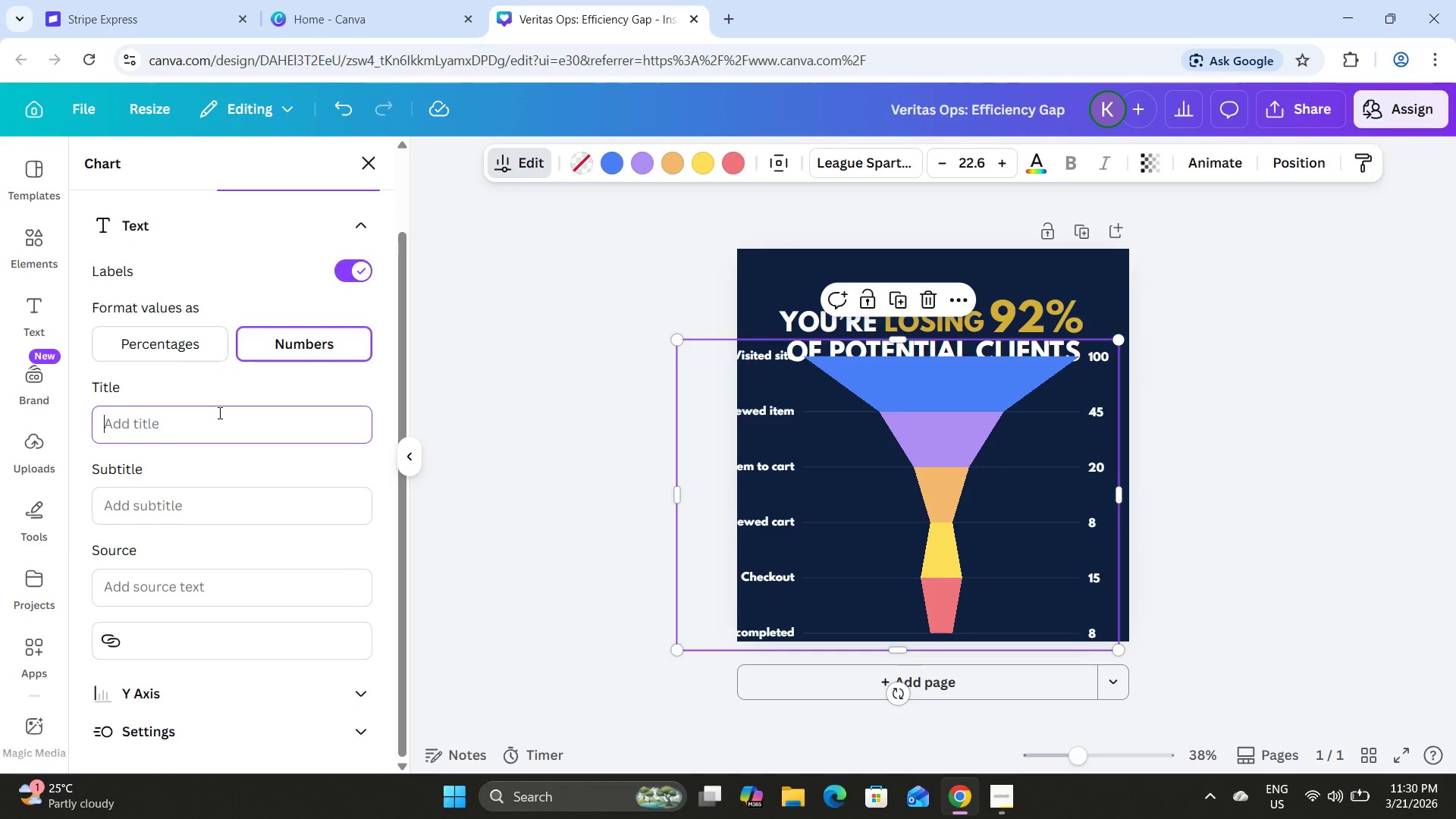 
scroll: coordinate [218, 413], scroll_direction: up, amount: 2.0
 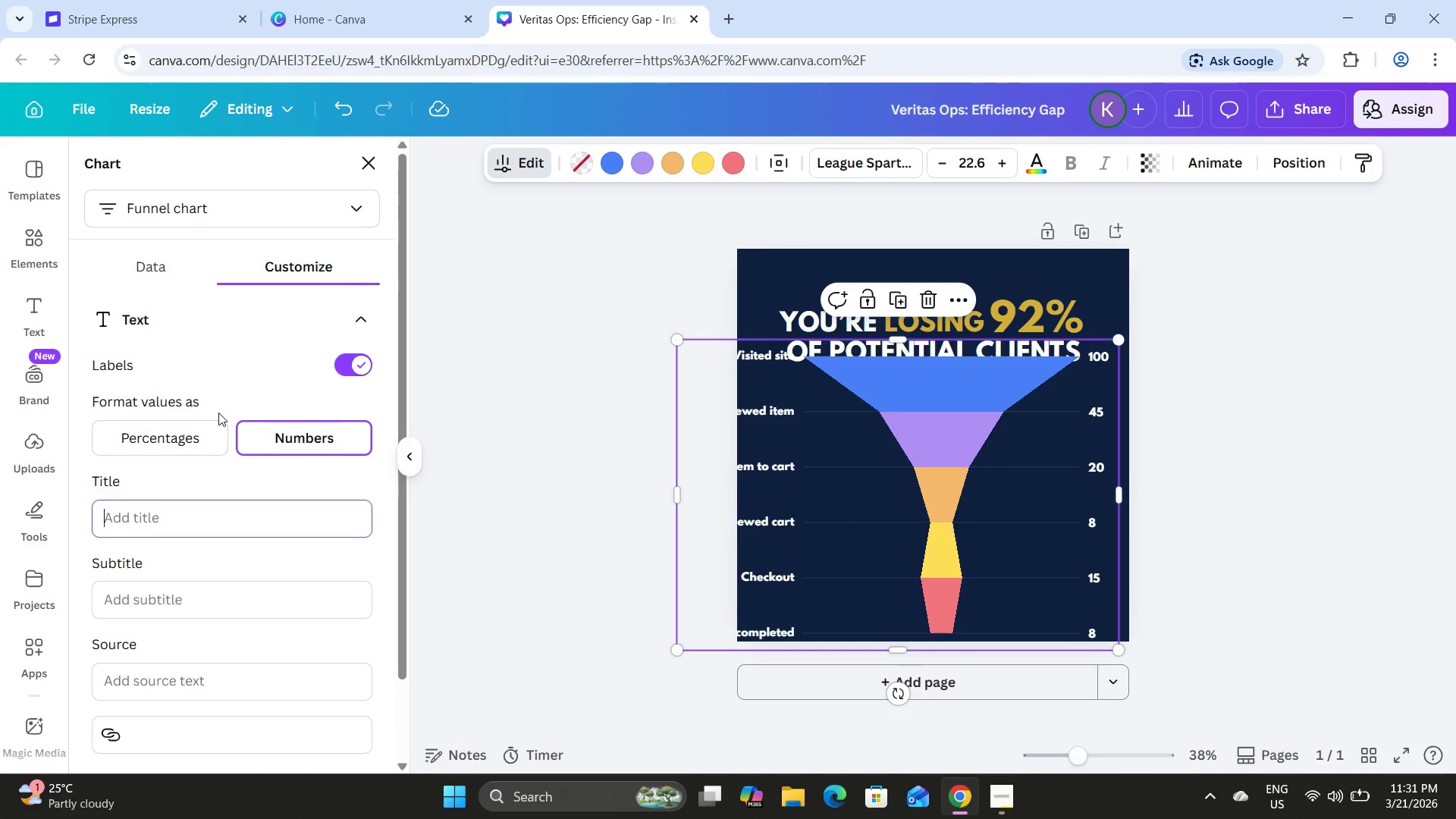 
scroll: coordinate [218, 413], scroll_direction: down, amount: 3.0
 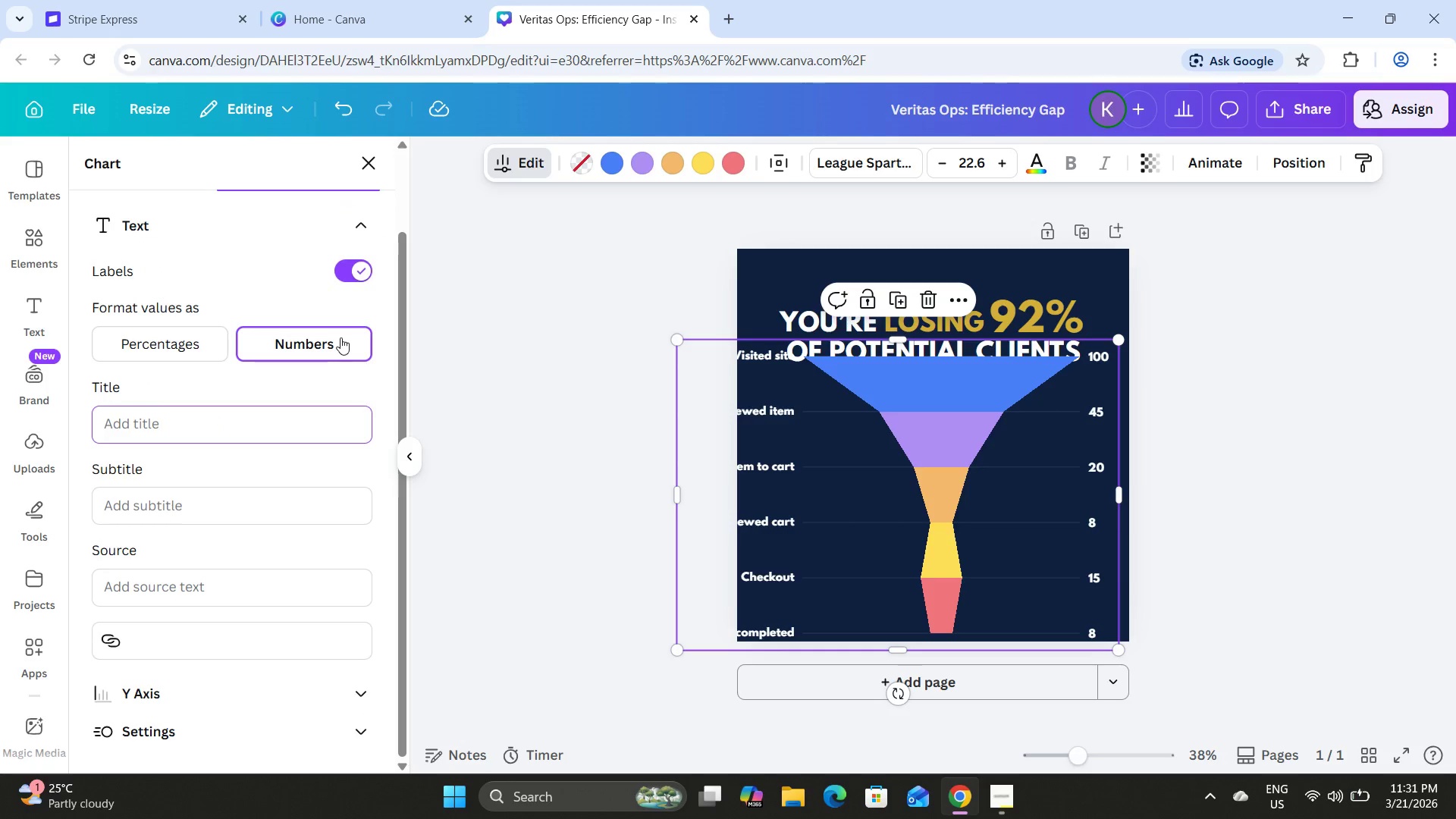 
scroll: coordinate [339, 338], scroll_direction: up, amount: 3.0
 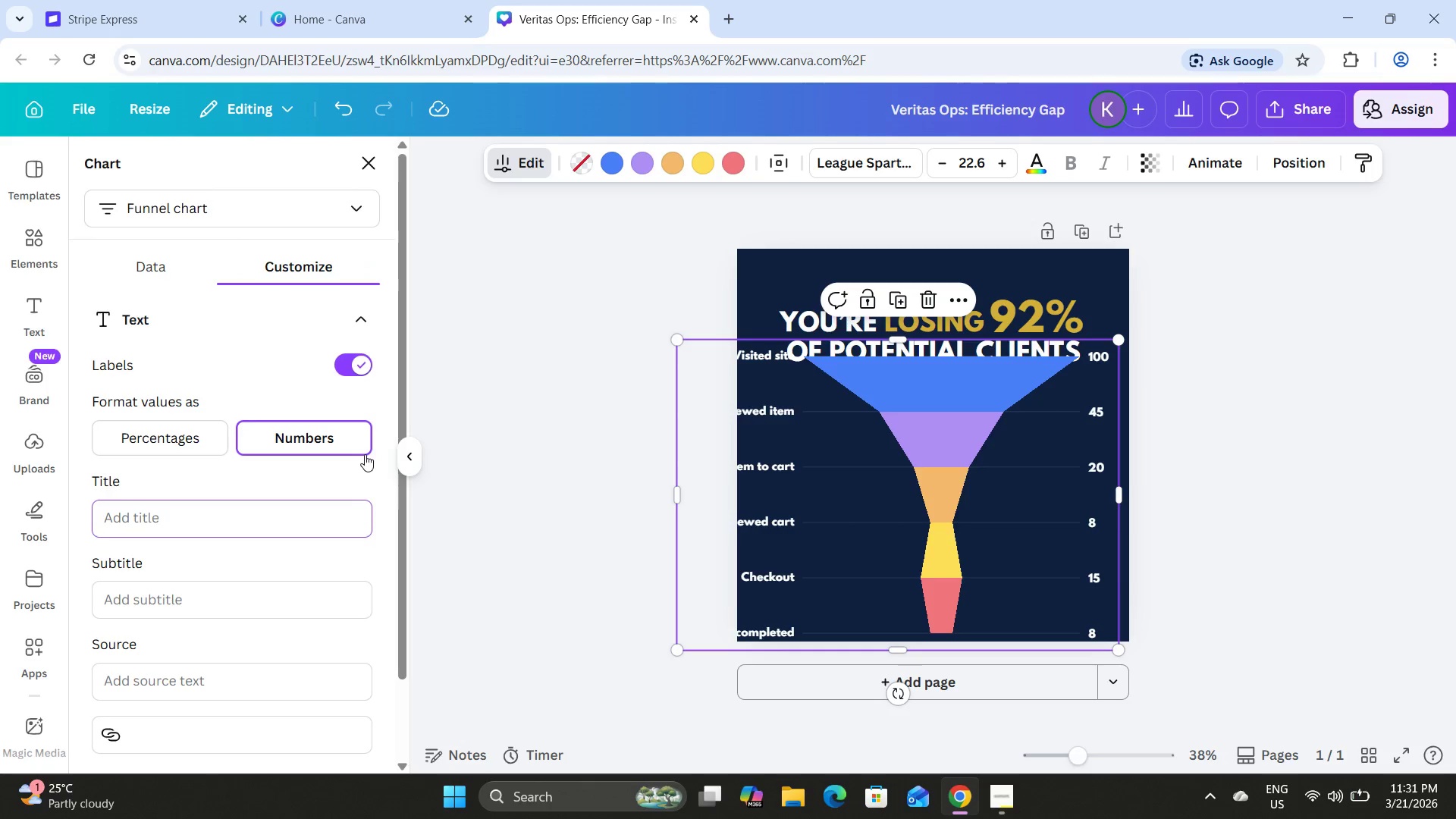 
left_click([328, 441])
 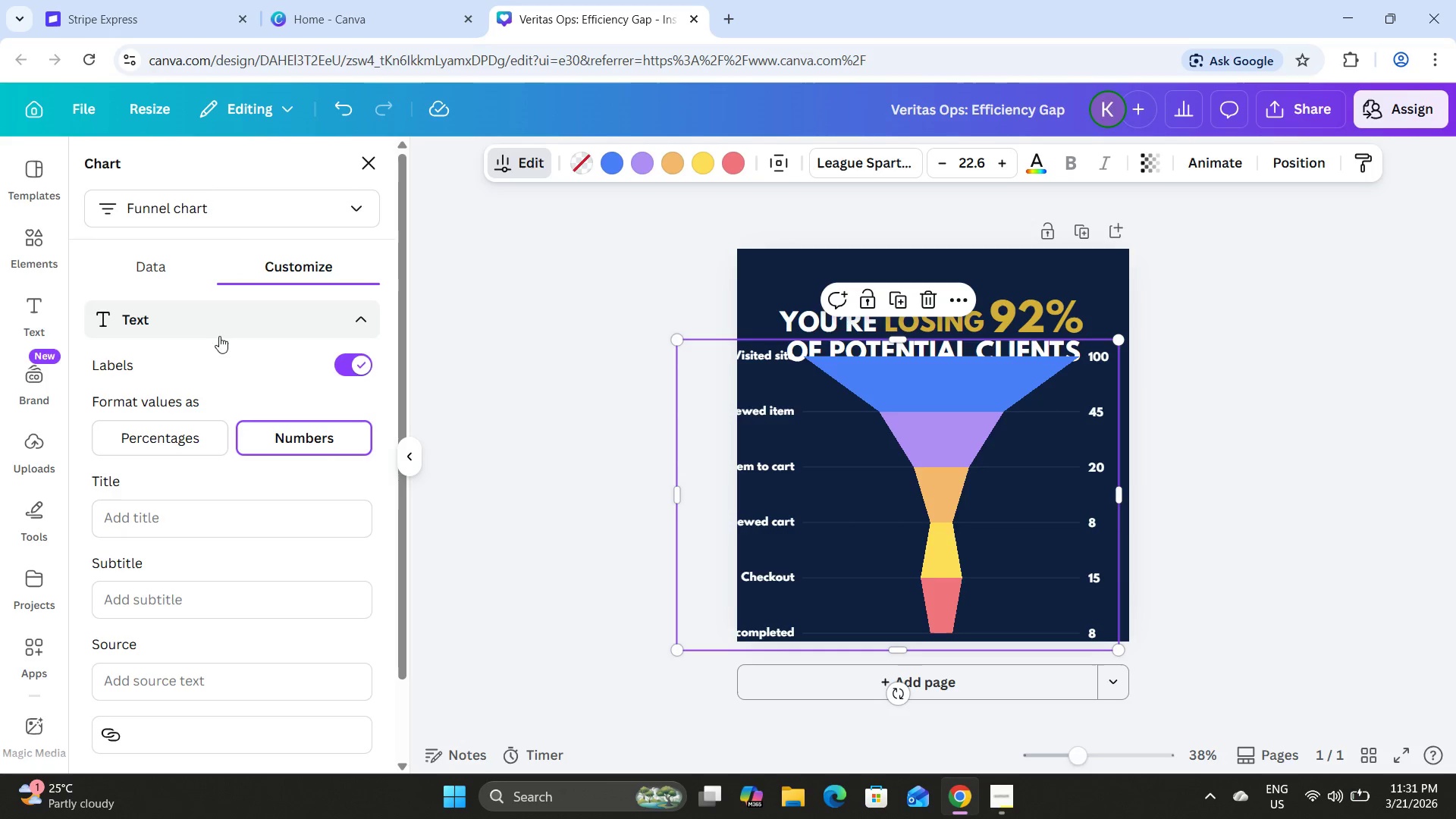 
left_click([164, 269])
 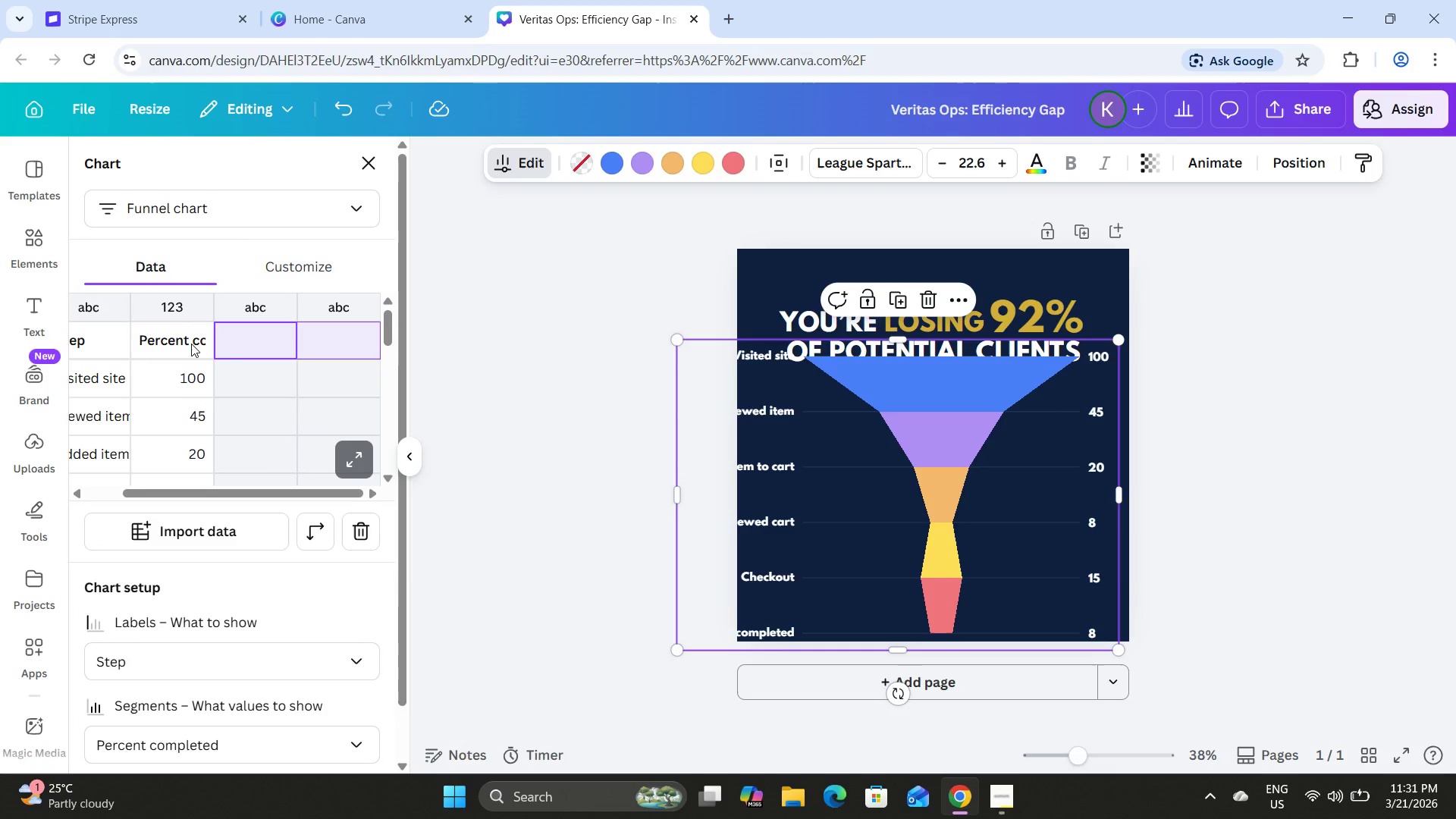 
left_click([191, 344])
 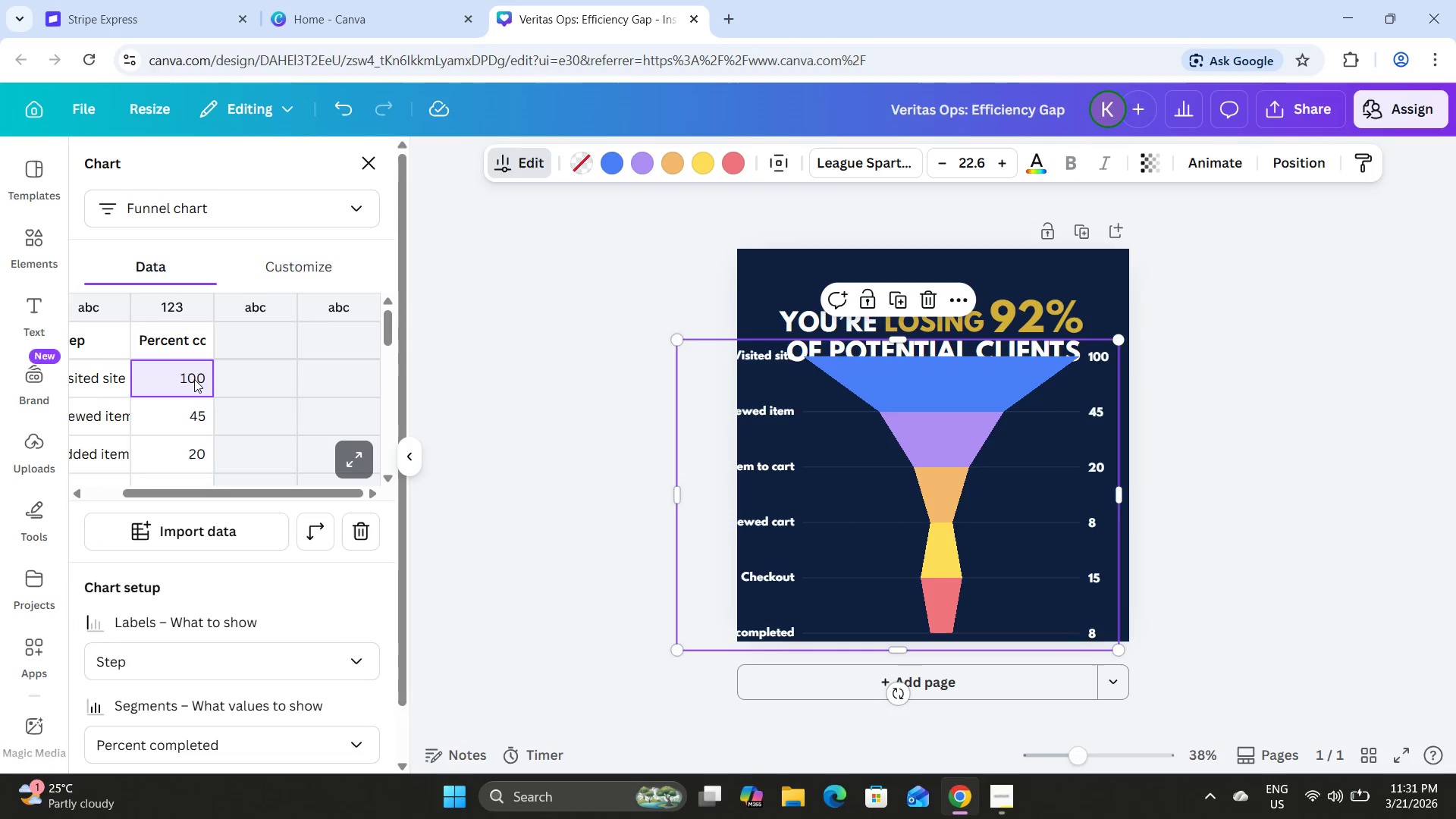 
left_click([188, 412])
 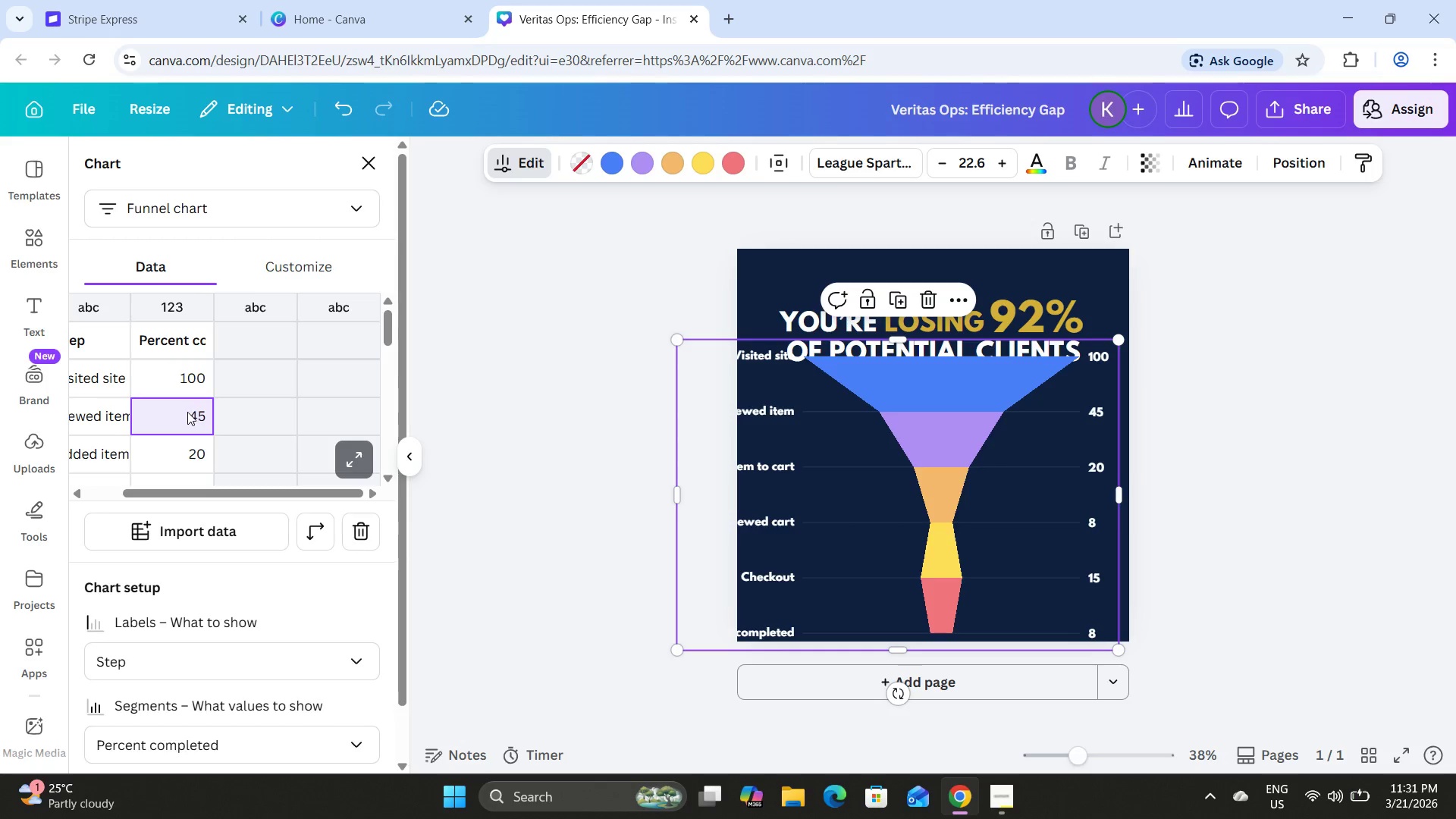 
scroll: coordinate [196, 439], scroll_direction: down, amount: 2.0
 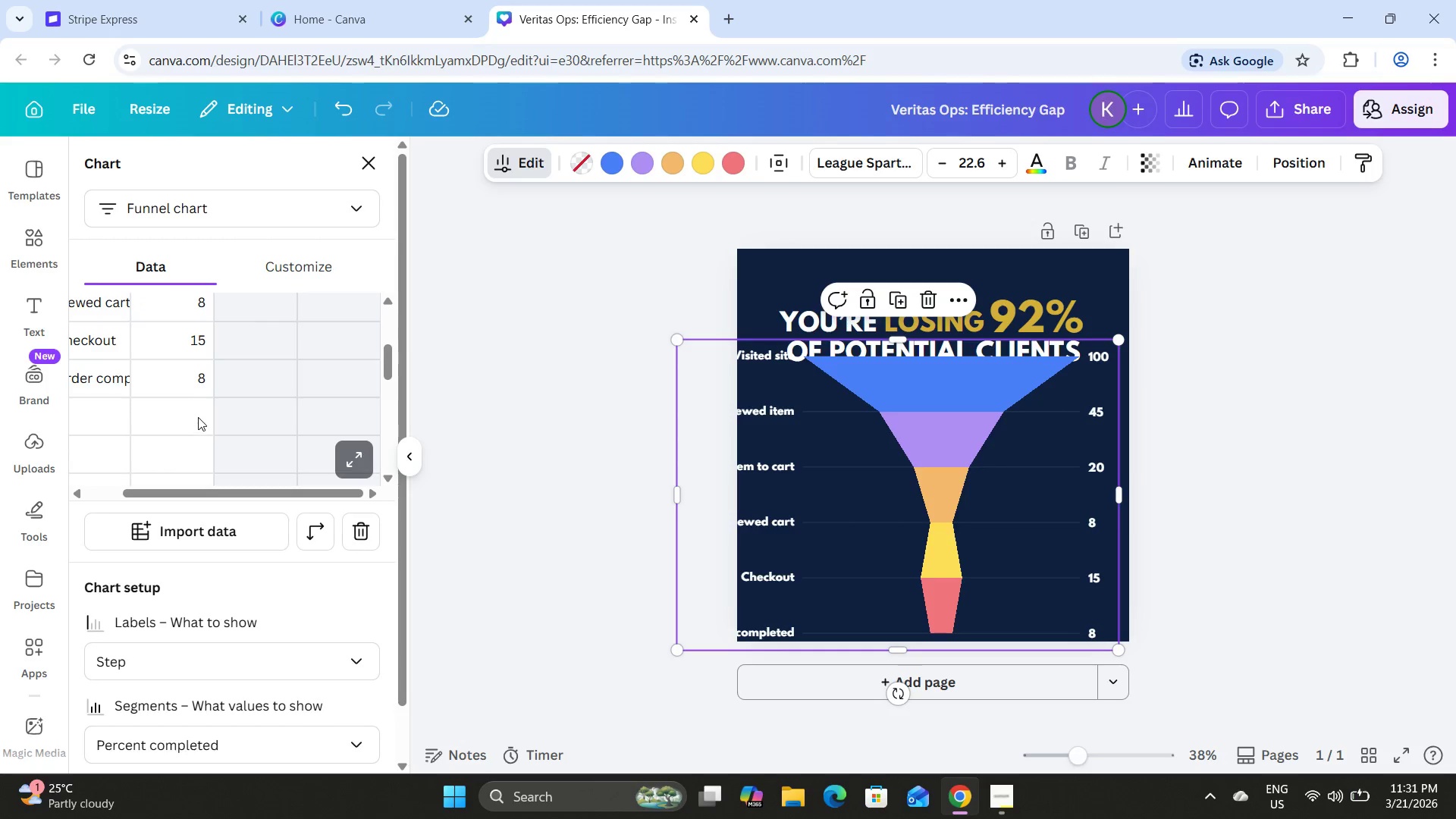 
scroll: coordinate [198, 417], scroll_direction: up, amount: 1.0
 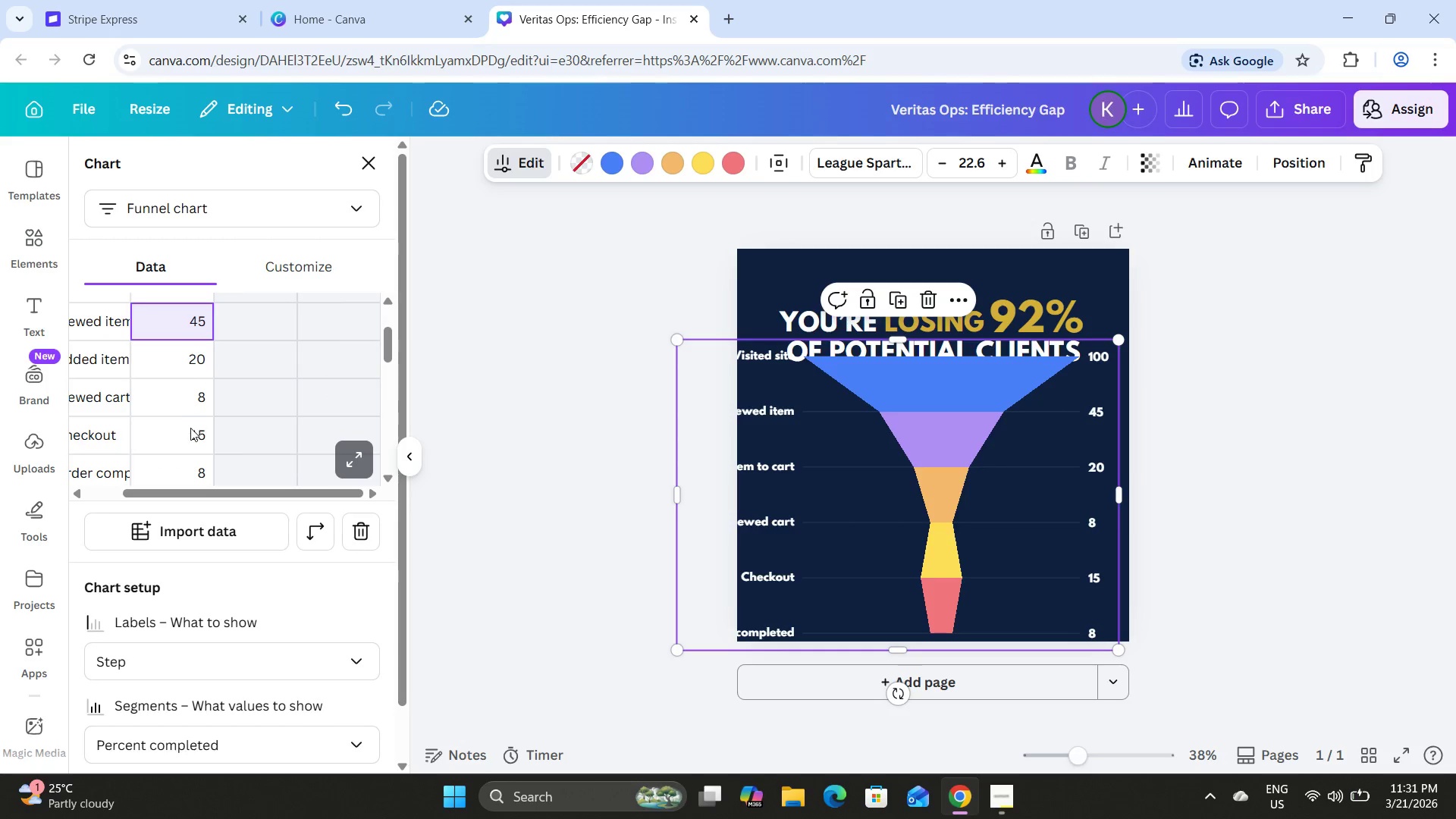 
left_click([190, 428])
 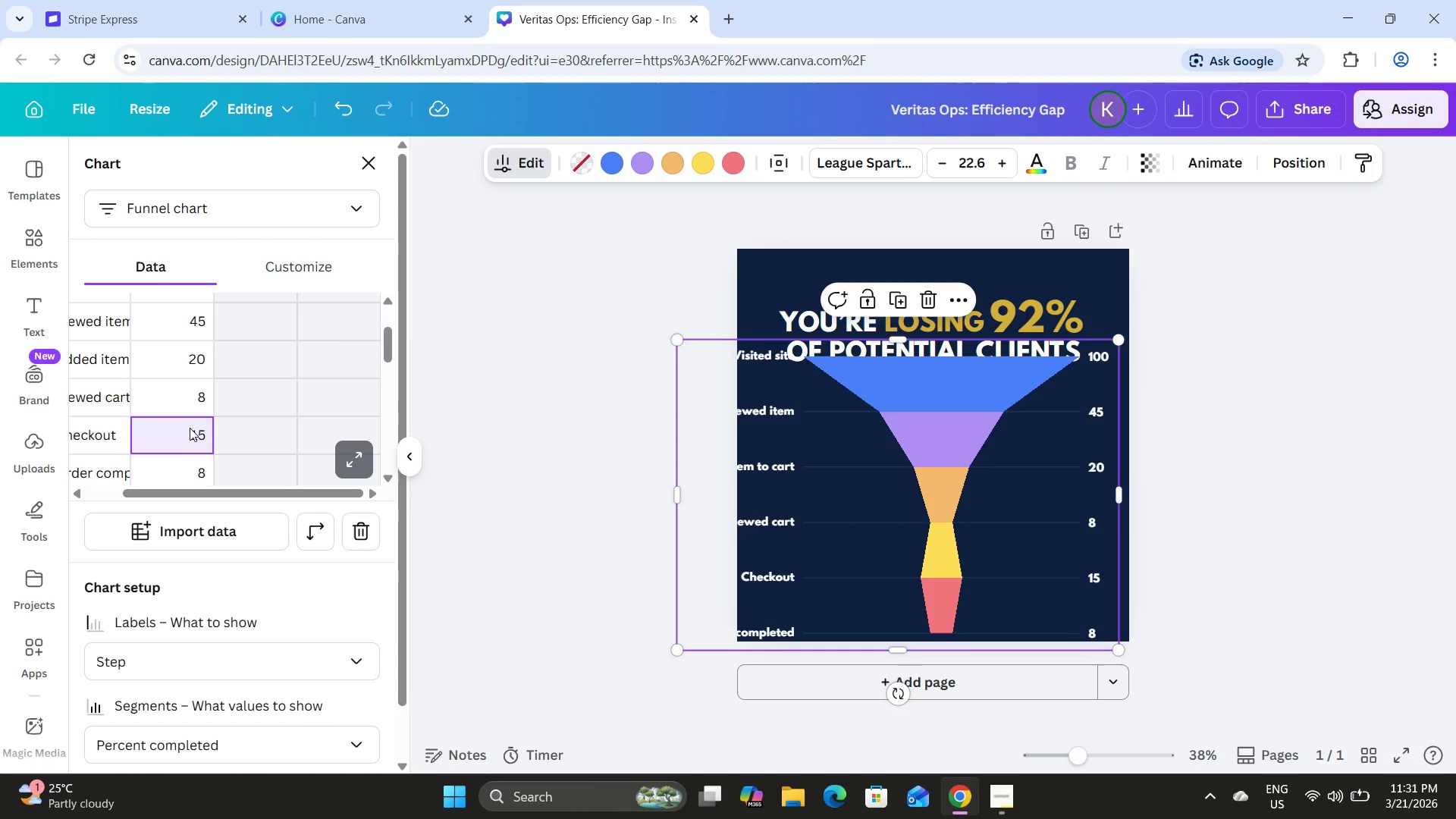 
key(Backspace)
 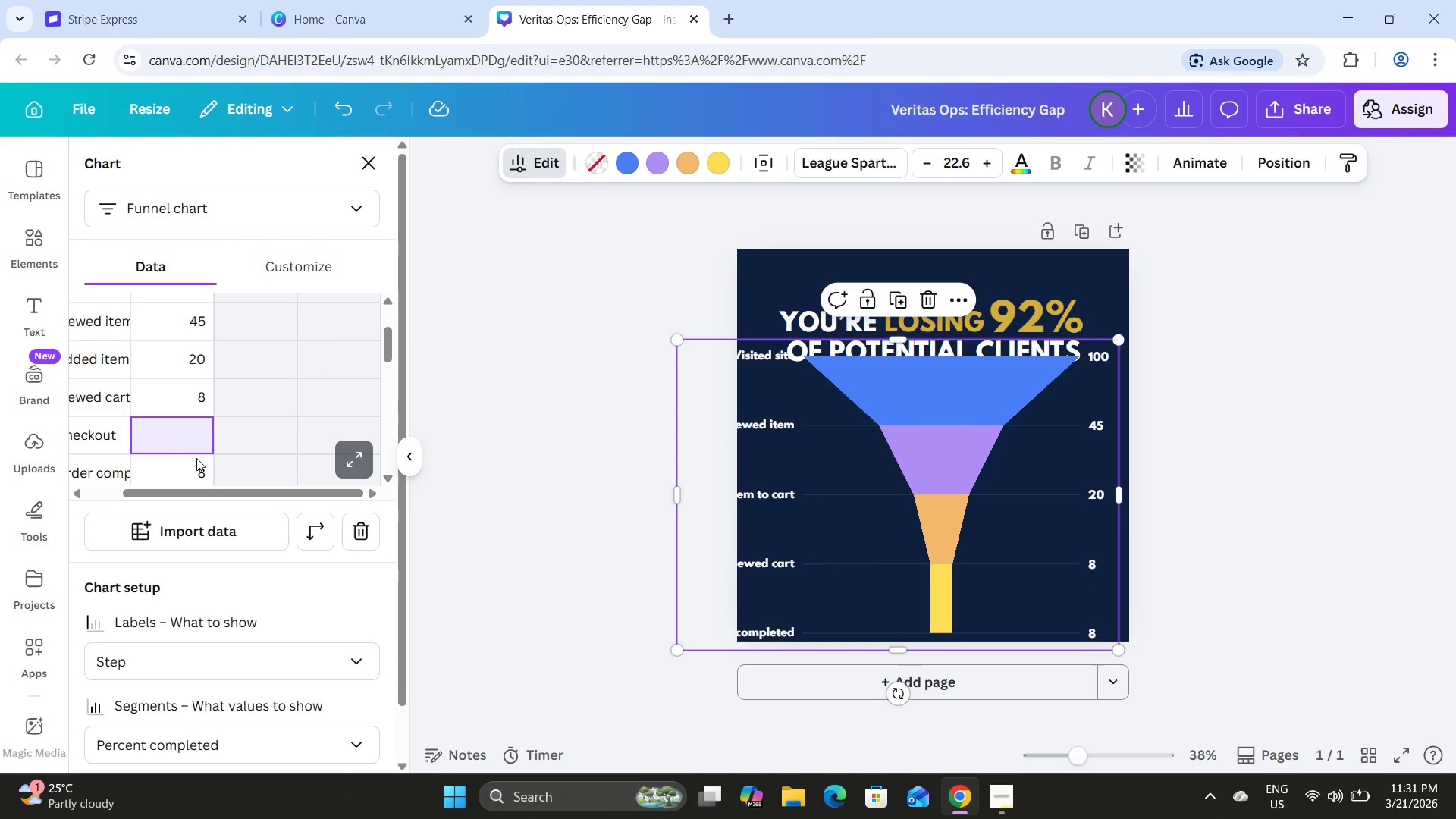 
left_click([196, 460])
 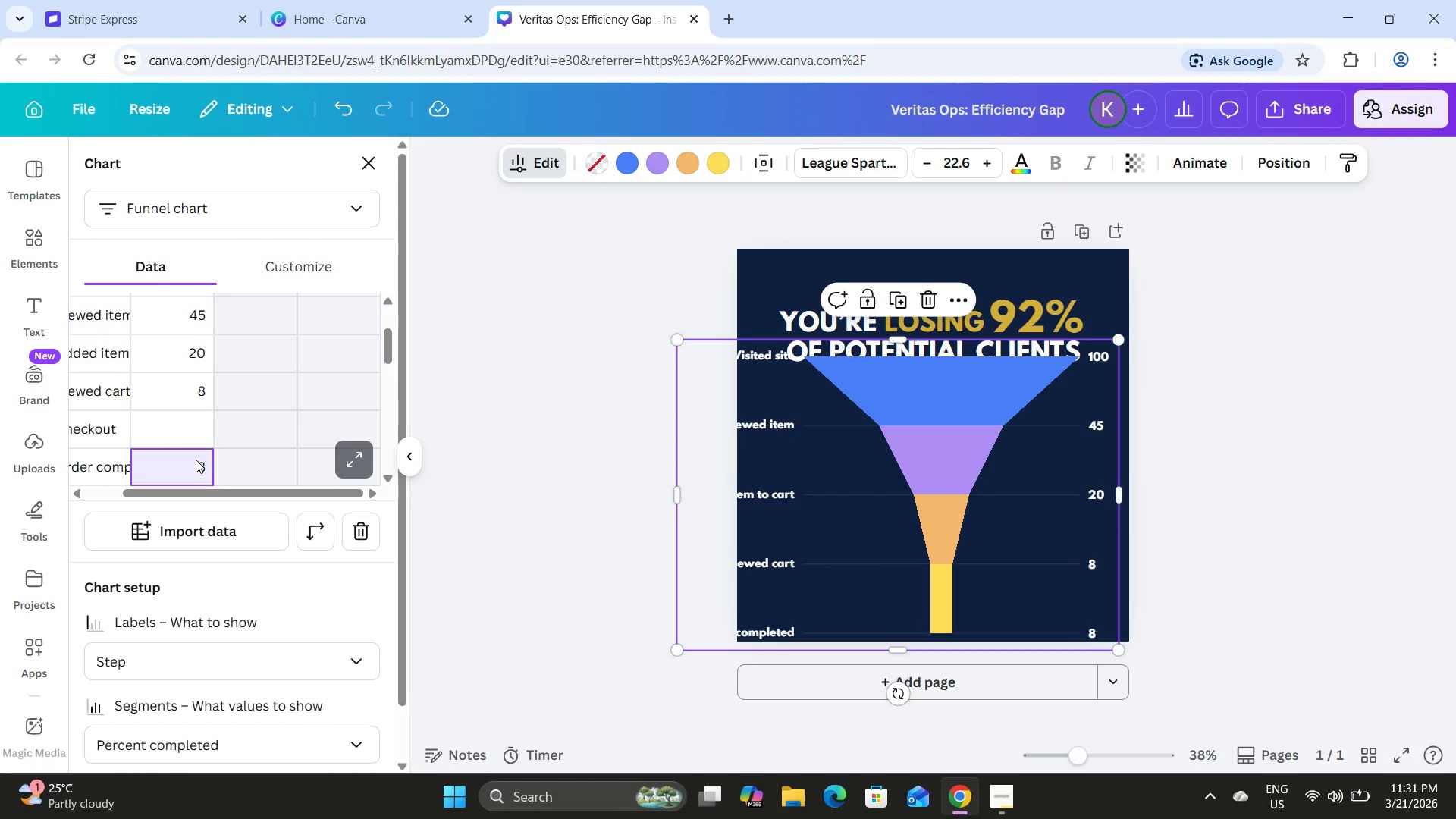 
key(Backspace)
 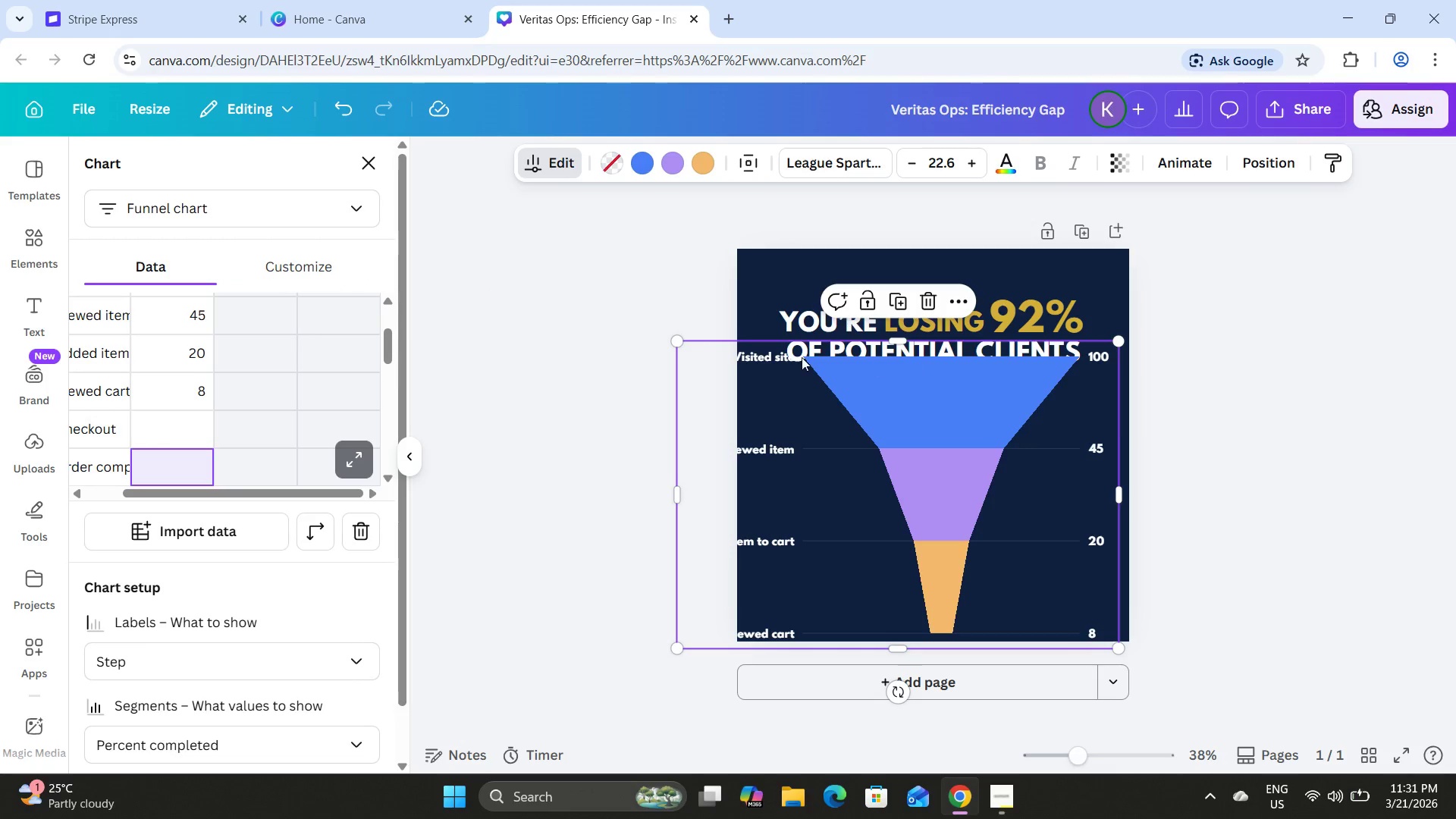 
wait(5.59)
 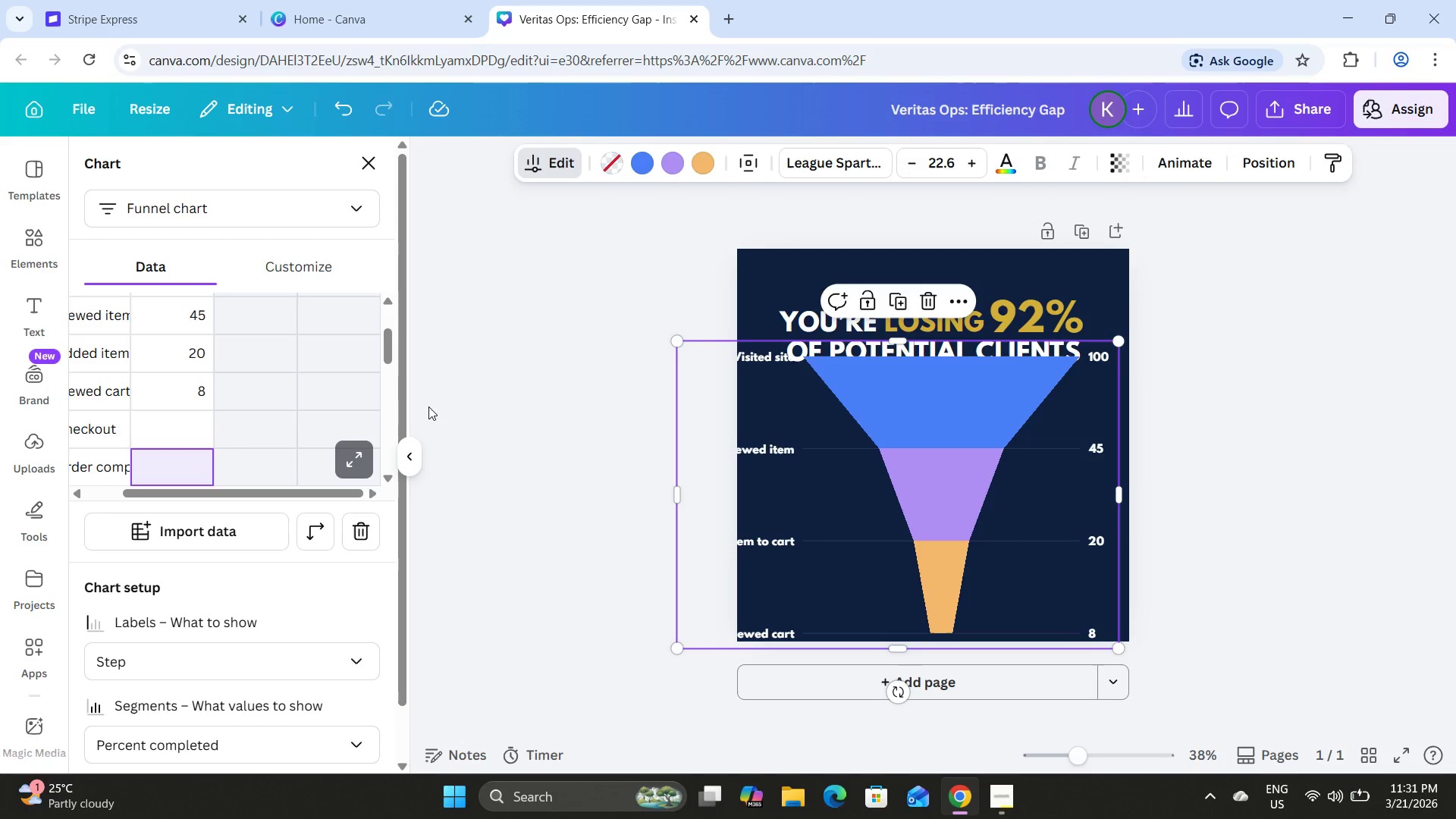 
left_click([190, 437])
 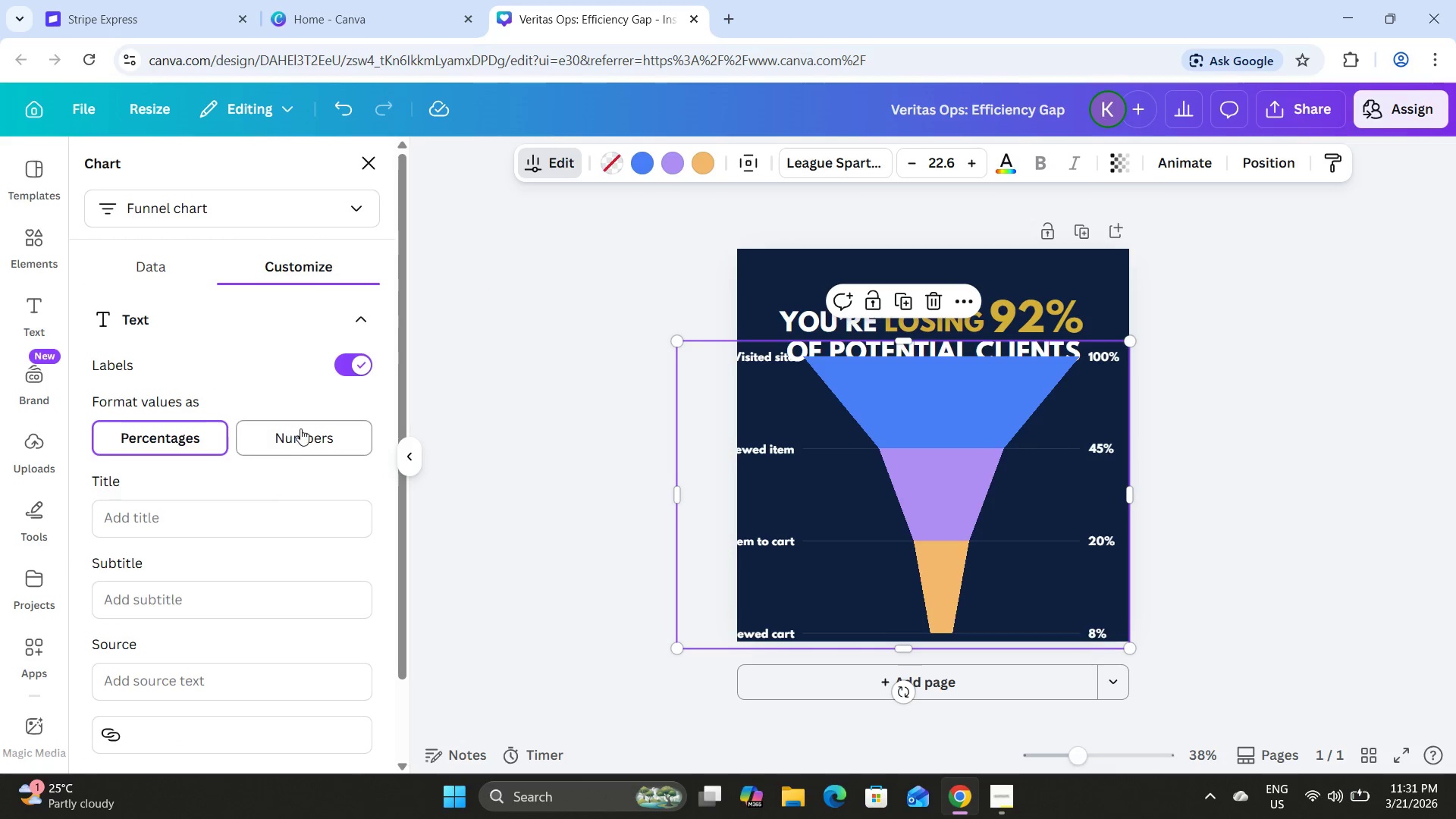 
left_click([301, 428])
 